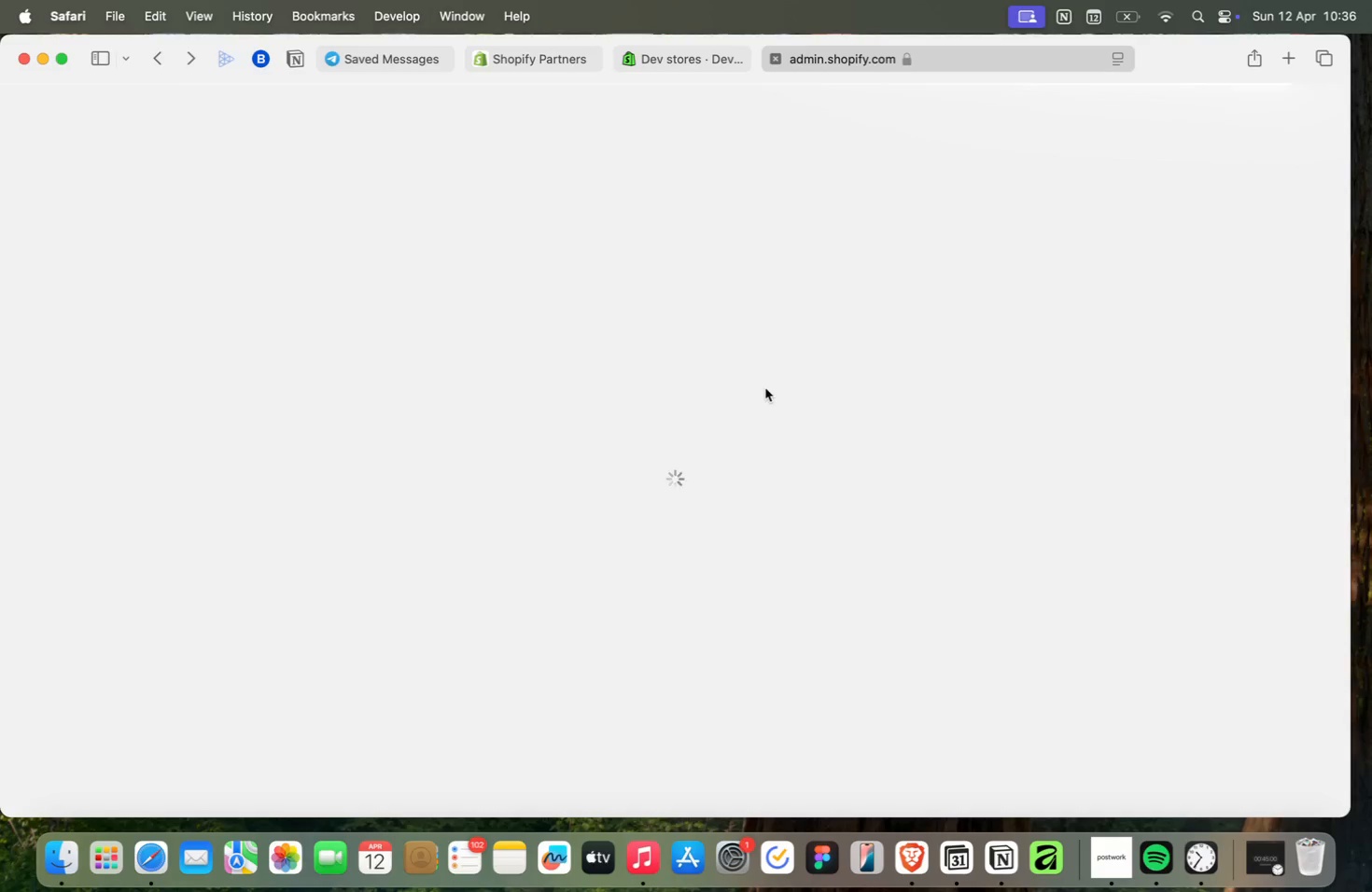 
scroll: coordinate [765, 385], scroll_direction: up, amount: 1.0
 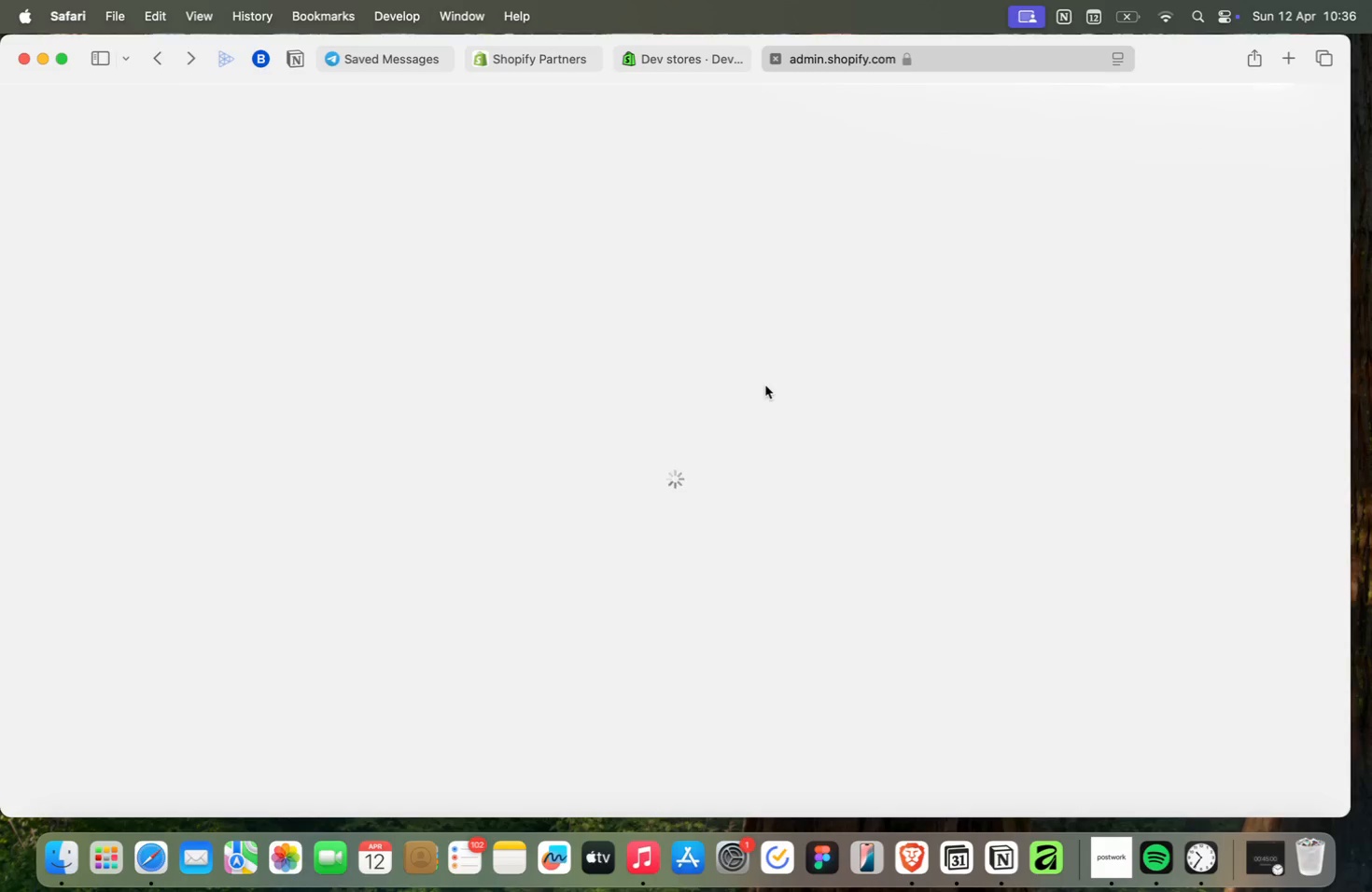 
scroll: coordinate [764, 383], scroll_direction: down, amount: 3.0
 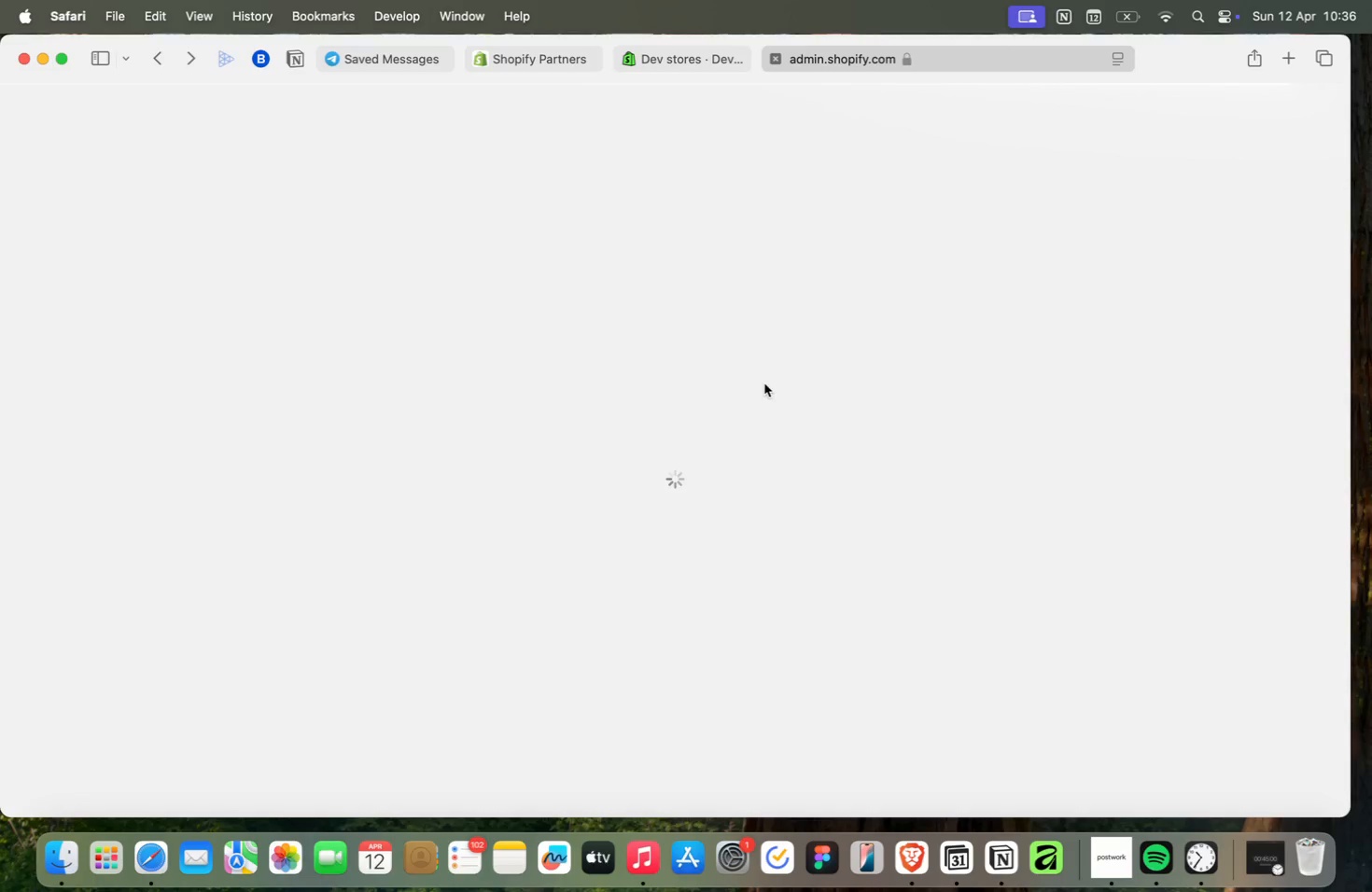 
scroll: coordinate [764, 383], scroll_direction: none, amount: 0.0
 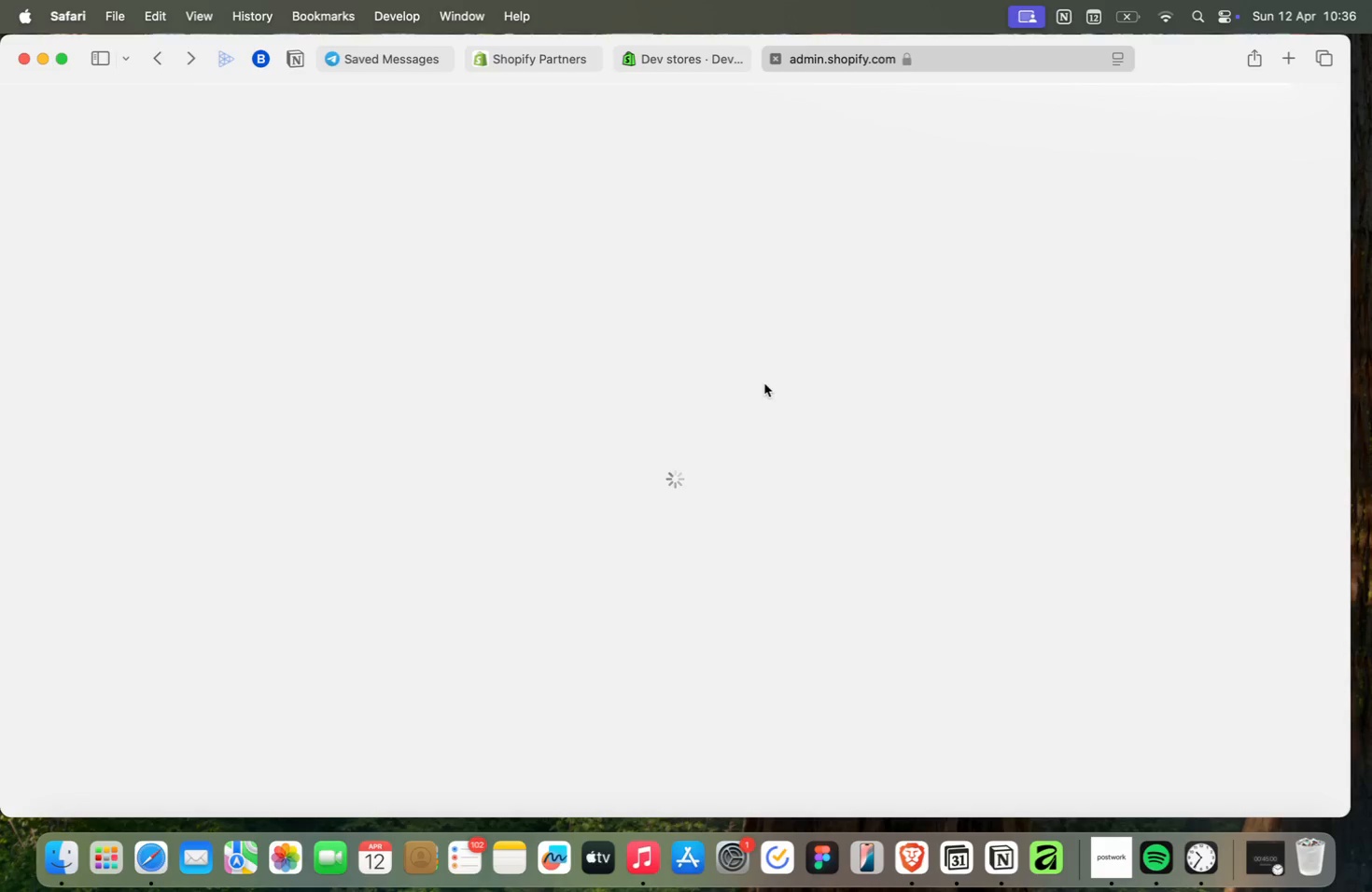 
scroll: coordinate [764, 383], scroll_direction: down, amount: 4.0
 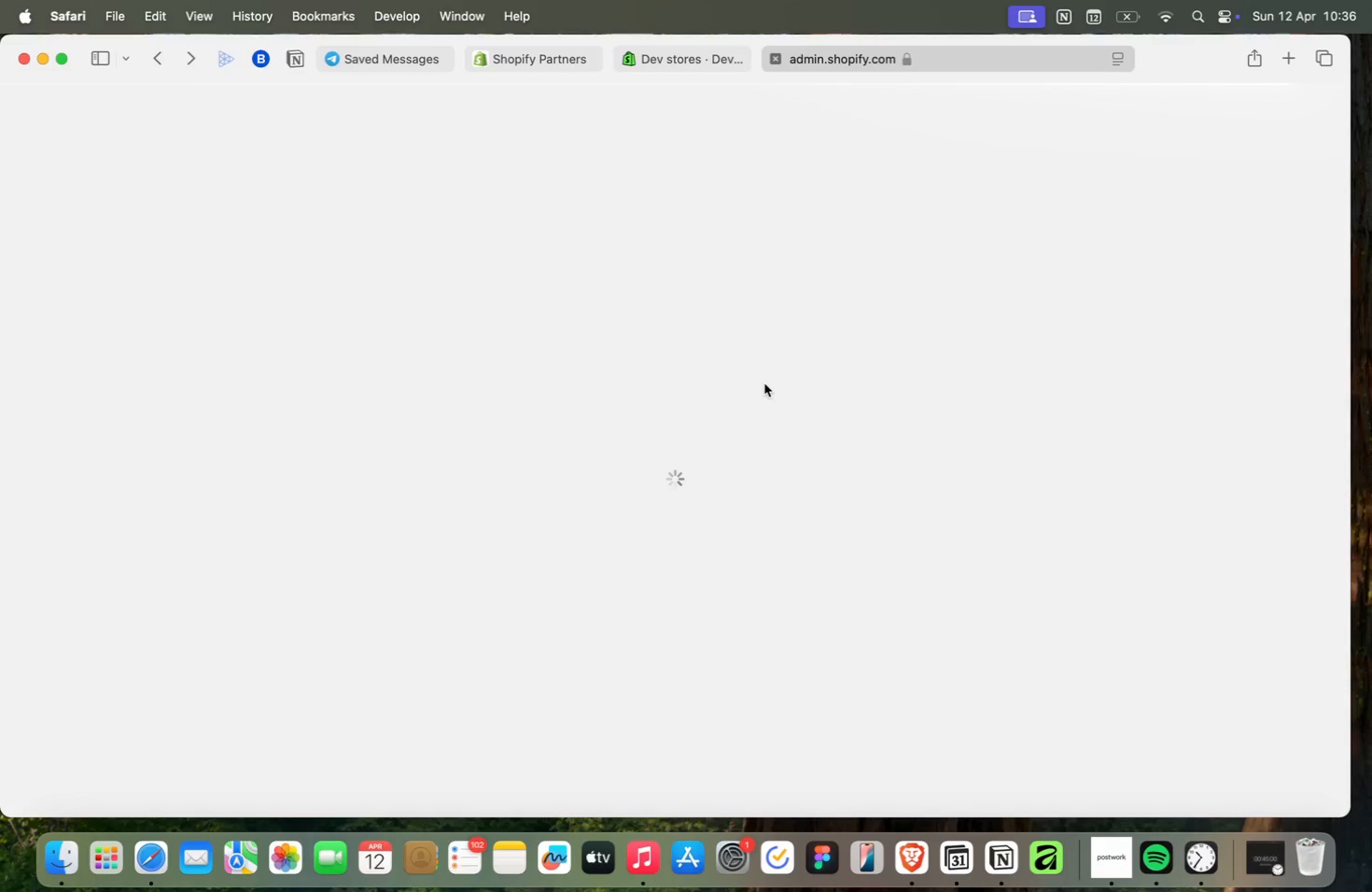 
scroll: coordinate [764, 383], scroll_direction: up, amount: 4.0
 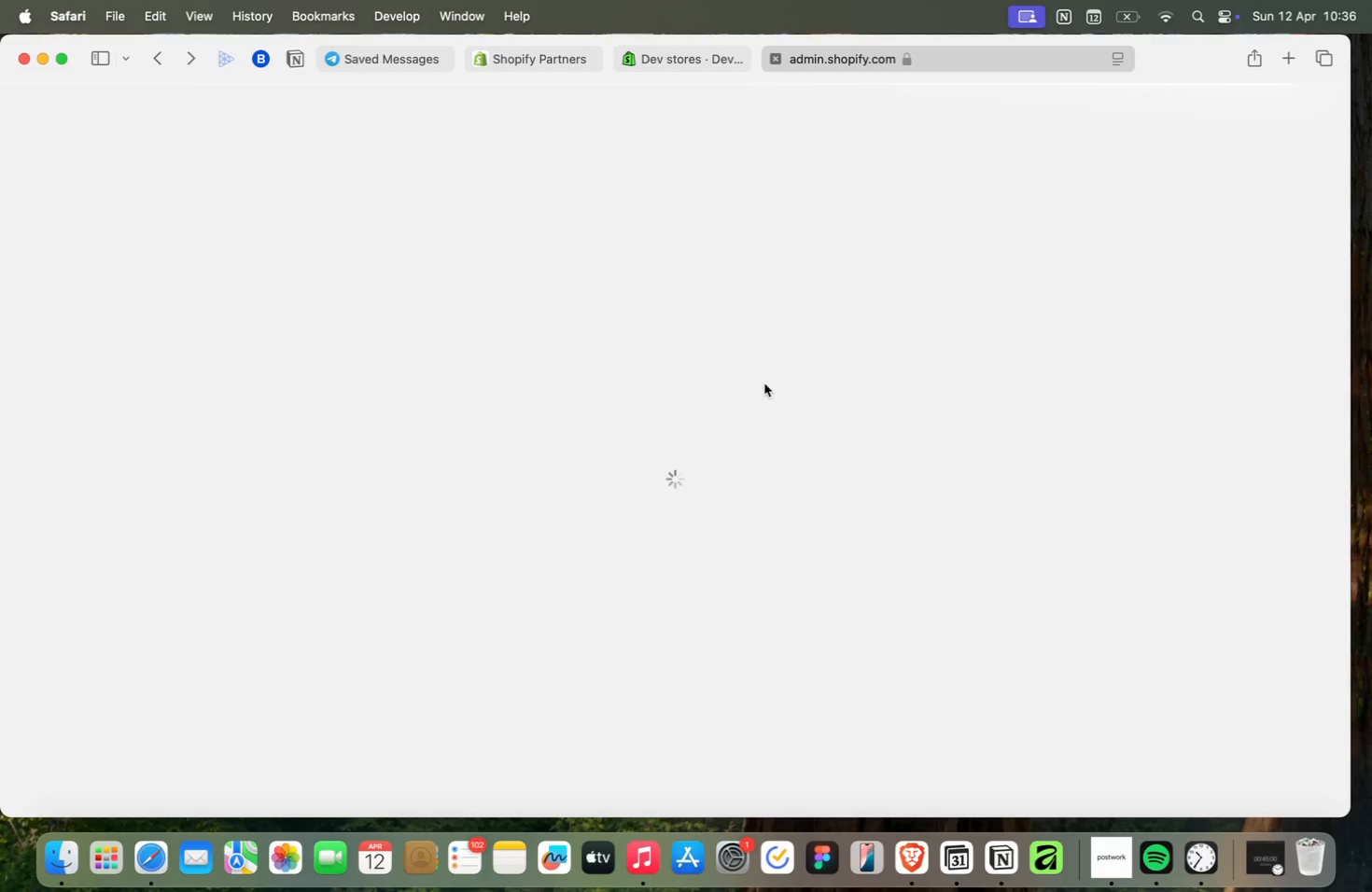 
scroll: coordinate [764, 382], scroll_direction: none, amount: 0.0
 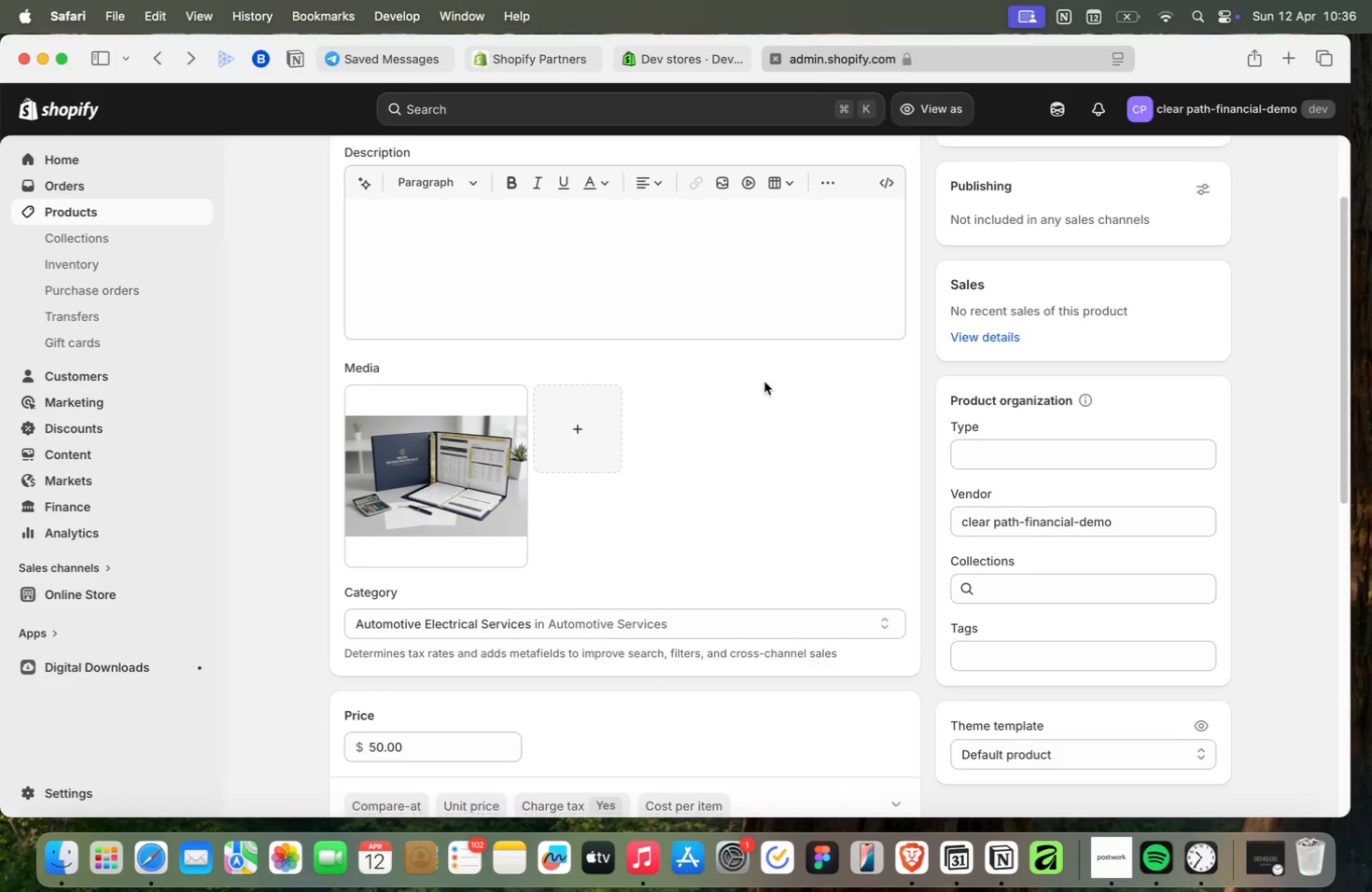 
scroll: coordinate [764, 382], scroll_direction: down, amount: 7.0
 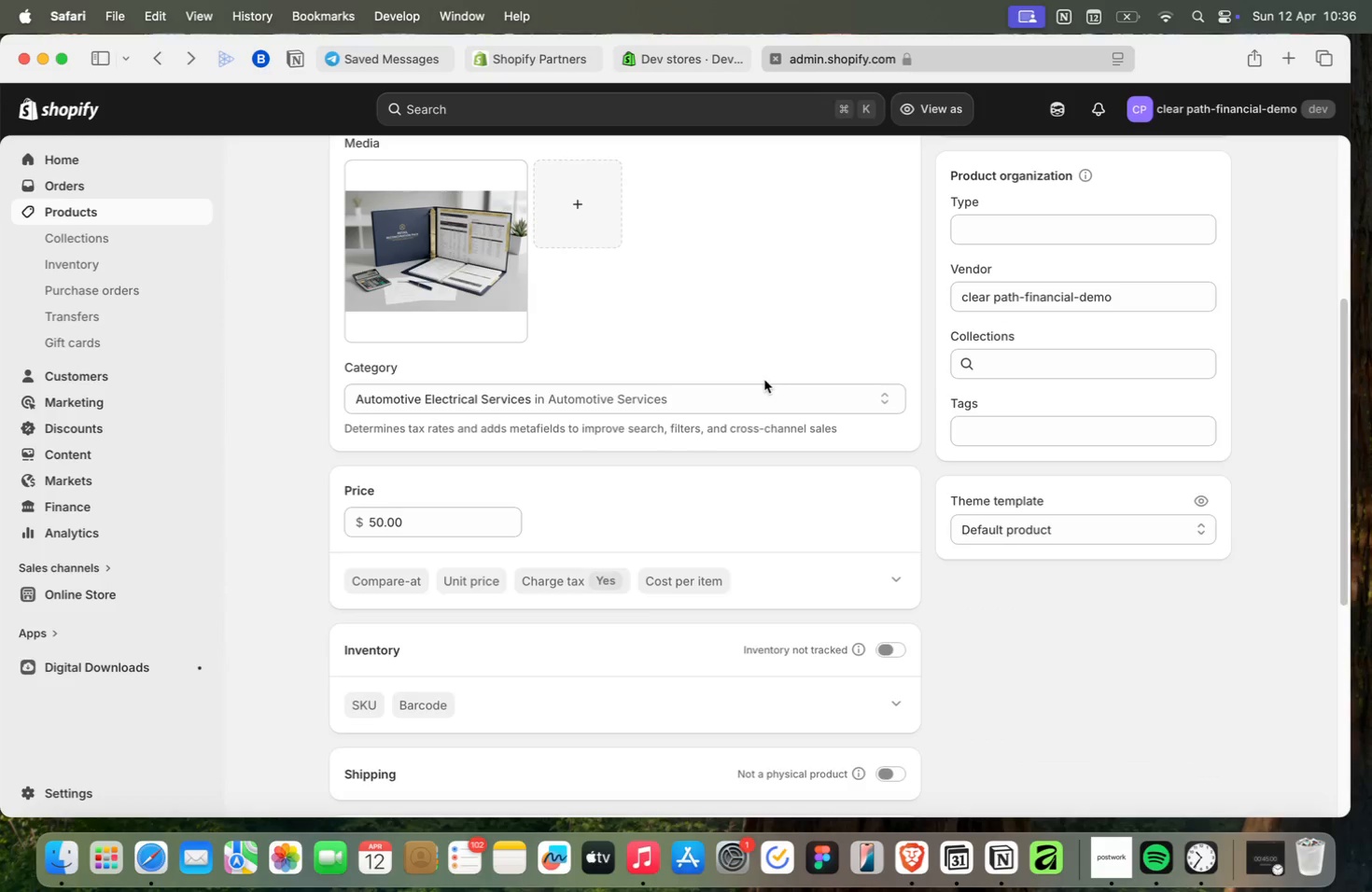 
scroll: coordinate [764, 380], scroll_direction: up, amount: 28.0
 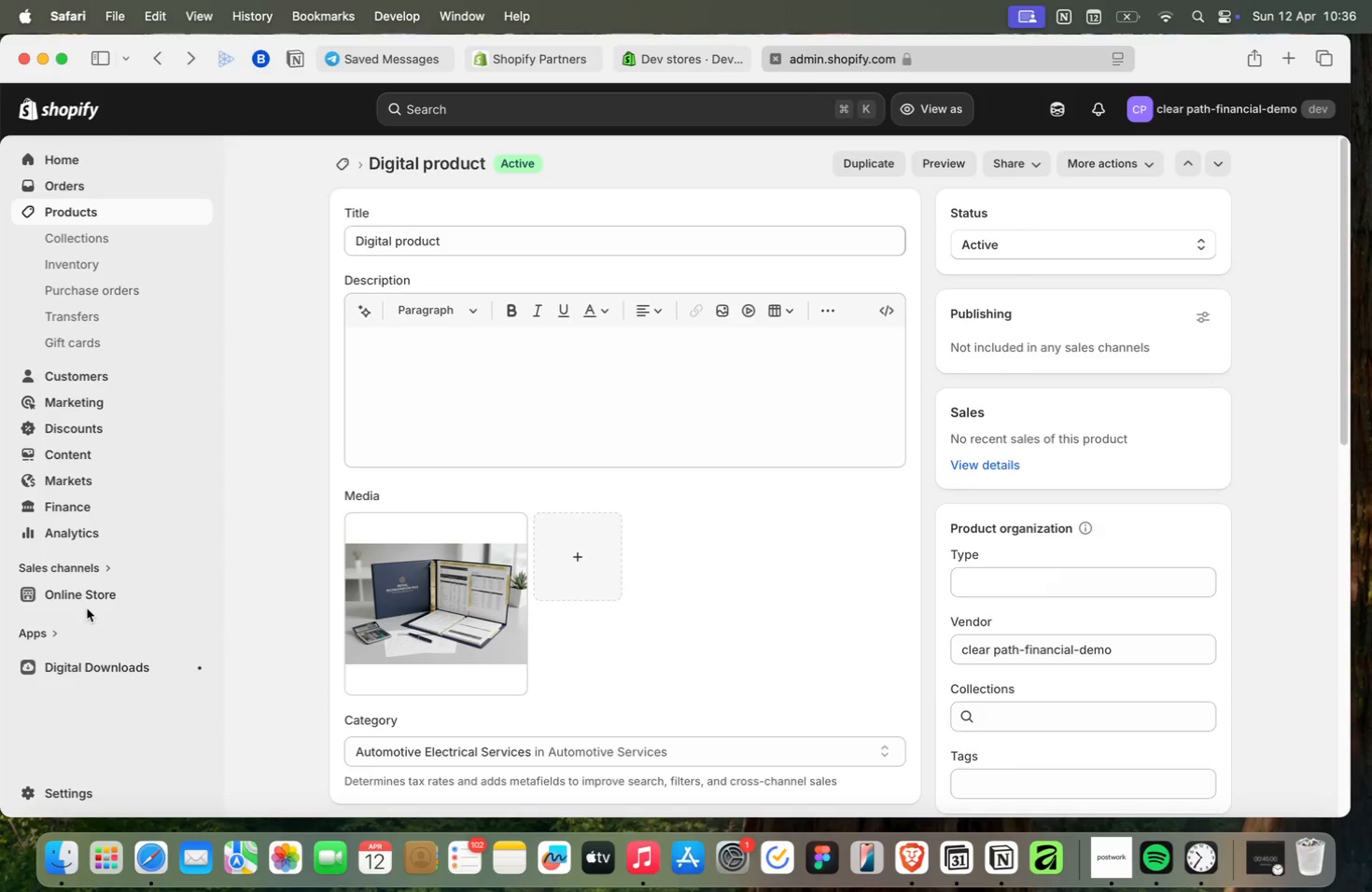 
left_click([80, 588])
 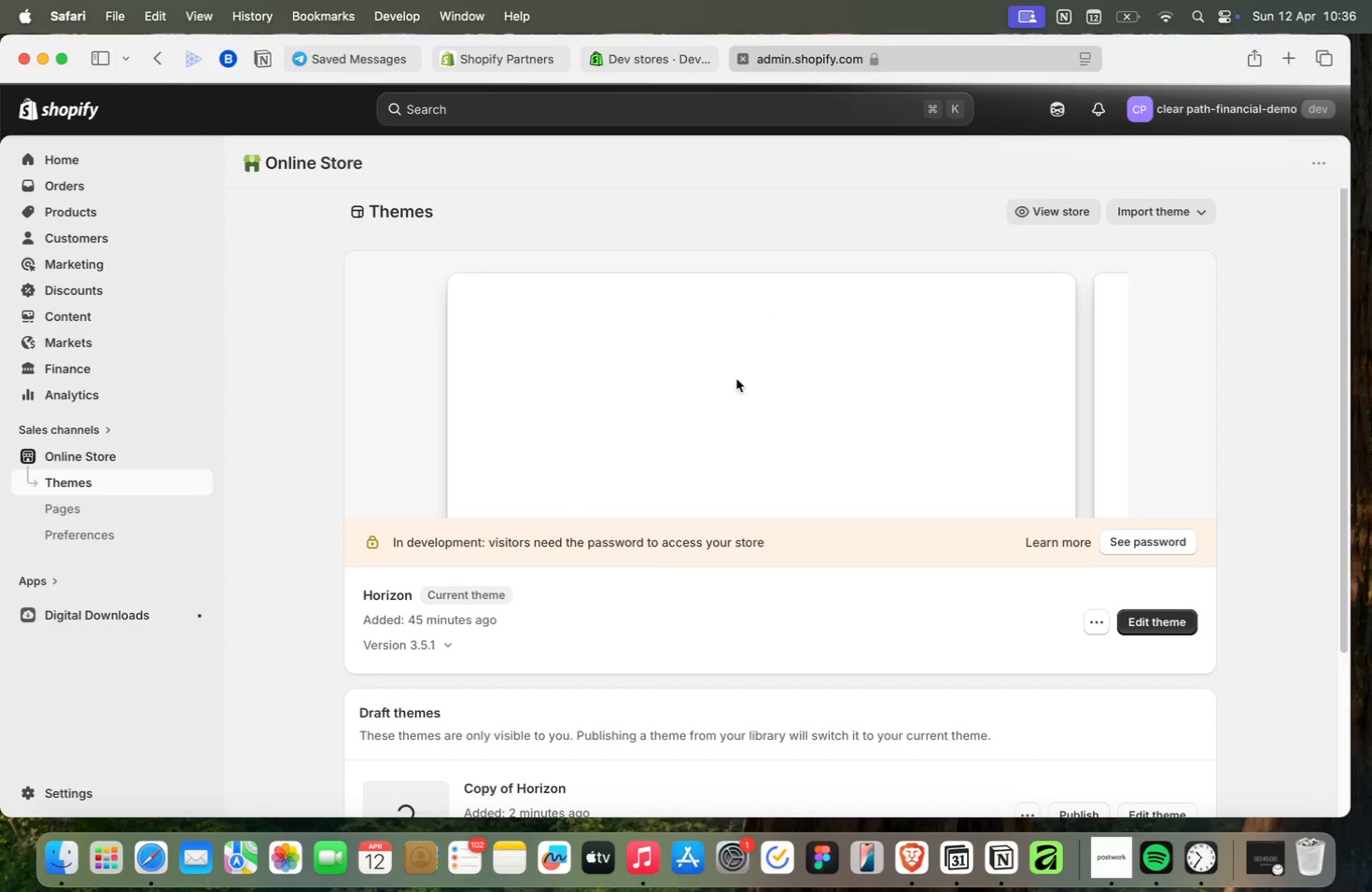 
wait(10.03)
 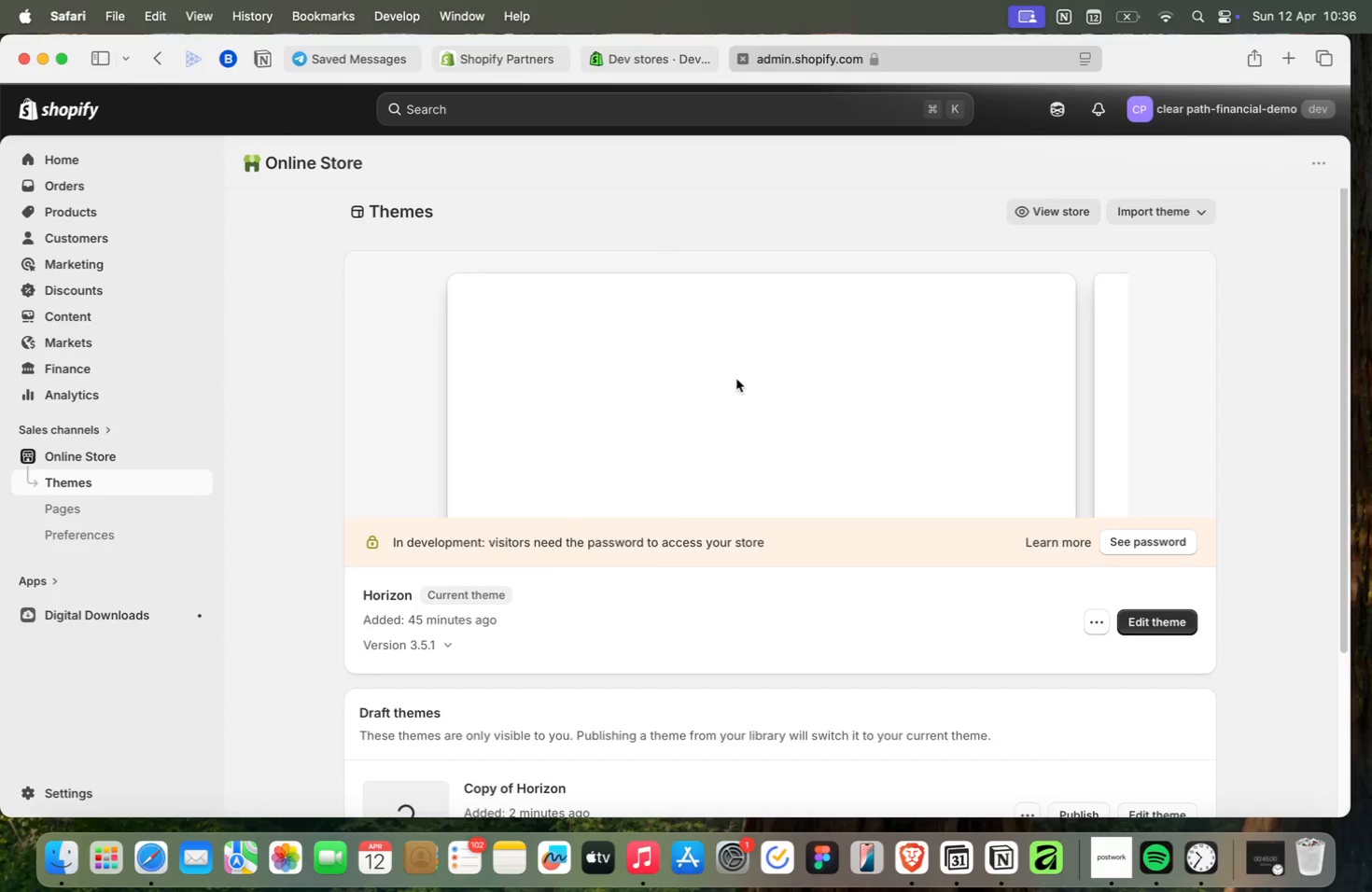 
scroll: coordinate [728, 453], scroll_direction: down, amount: 11.0
 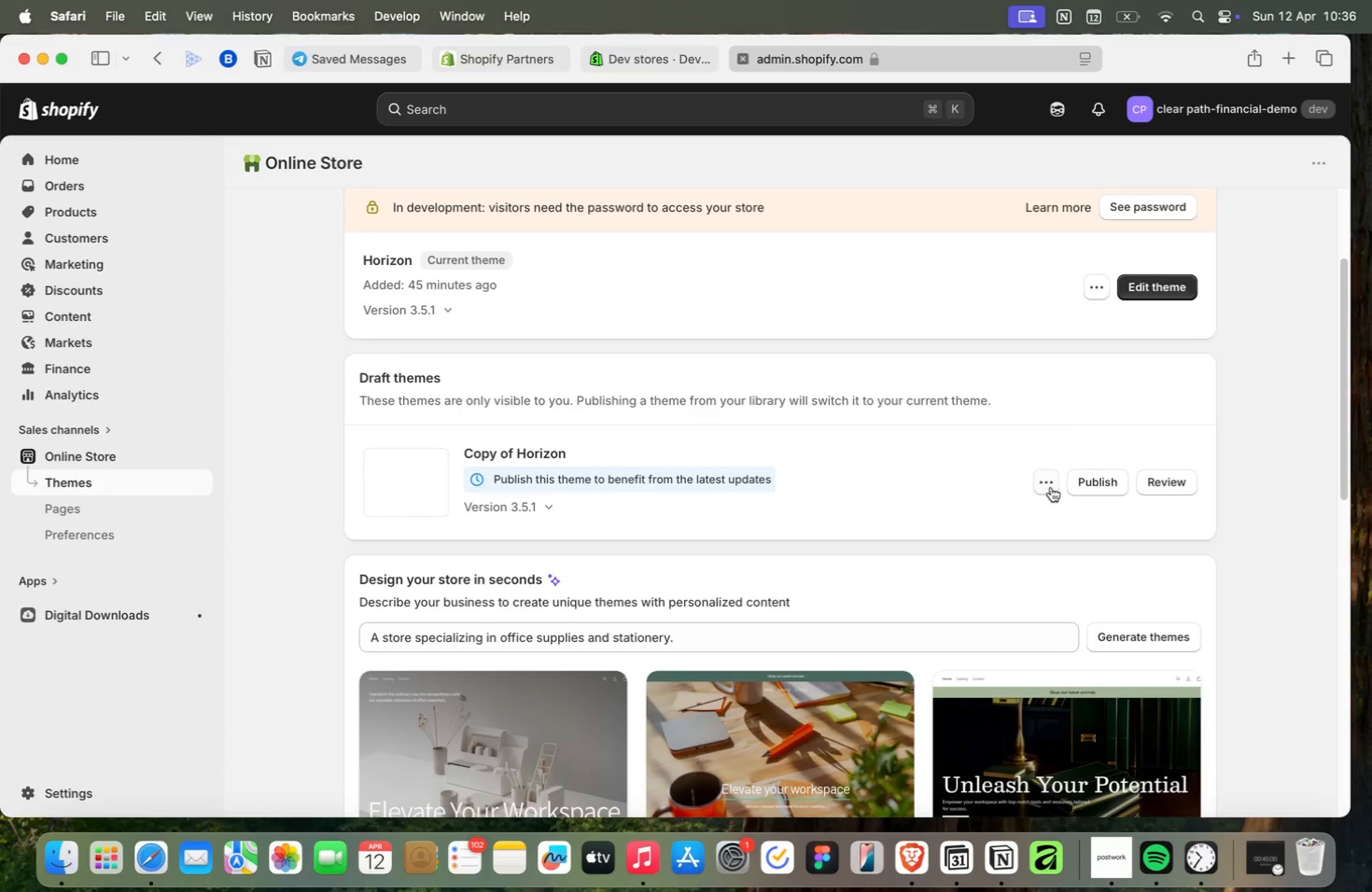 
left_click([1049, 485])
 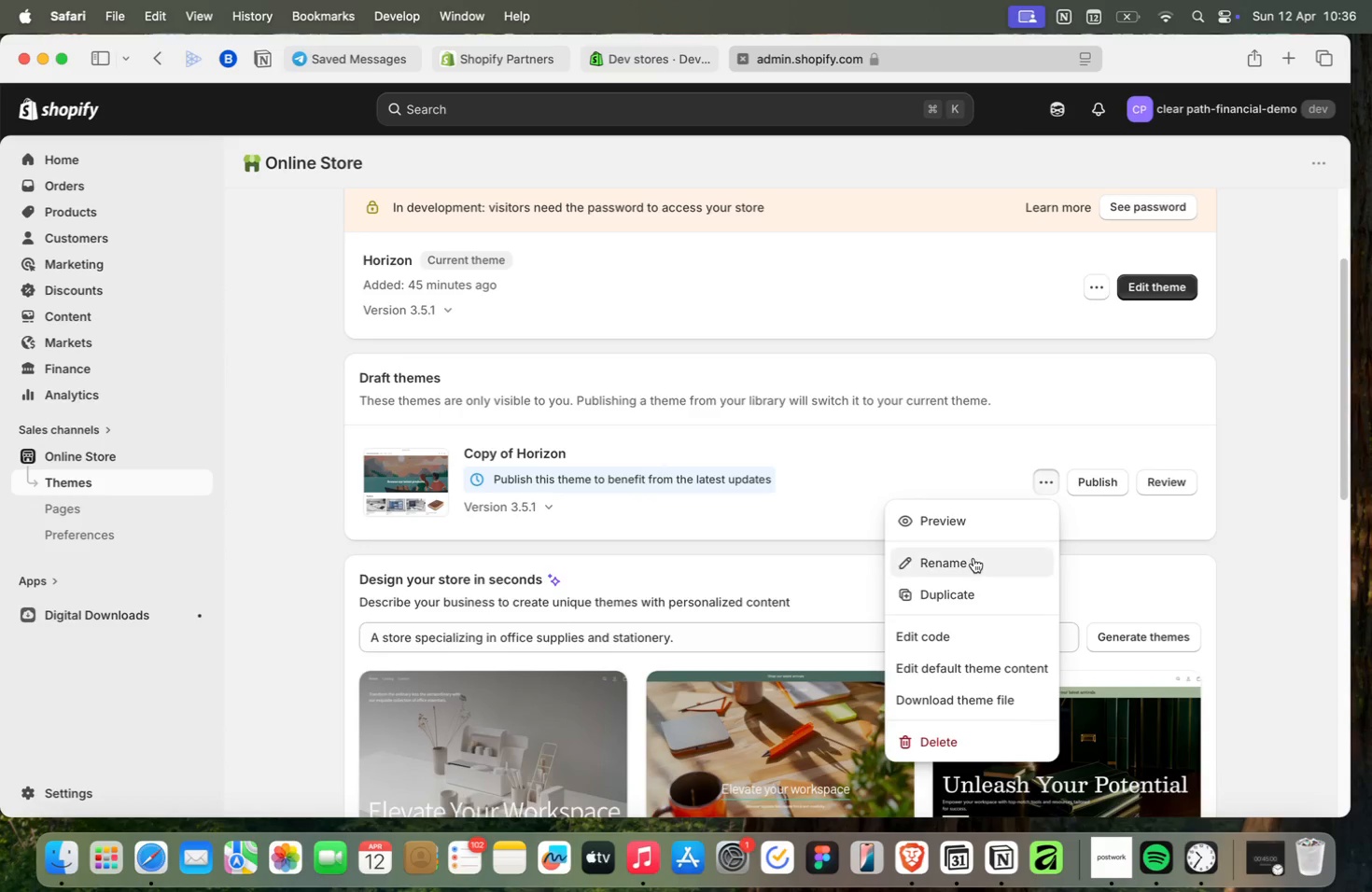 
left_click([973, 560])
 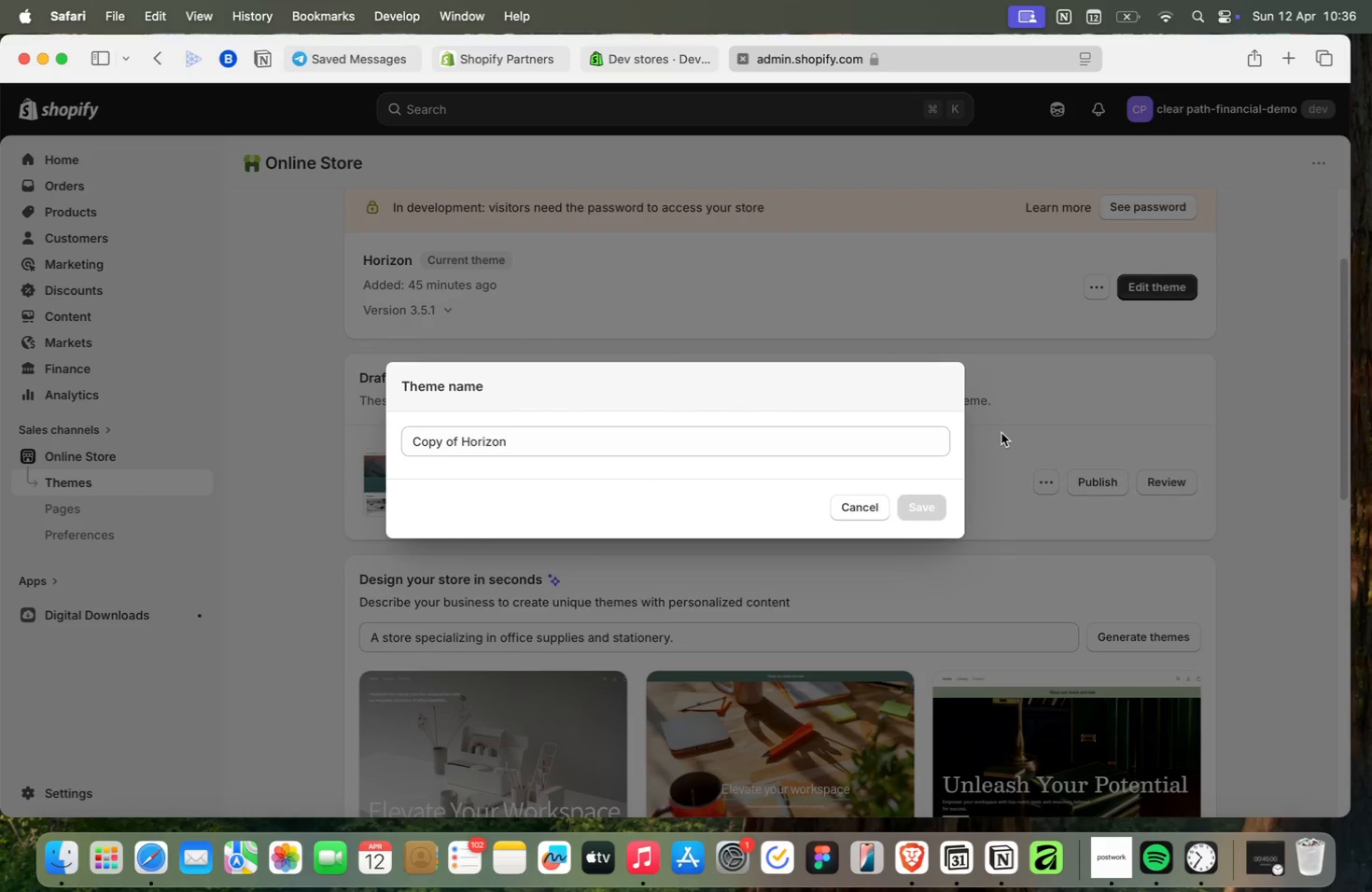 
left_click([1001, 433])
 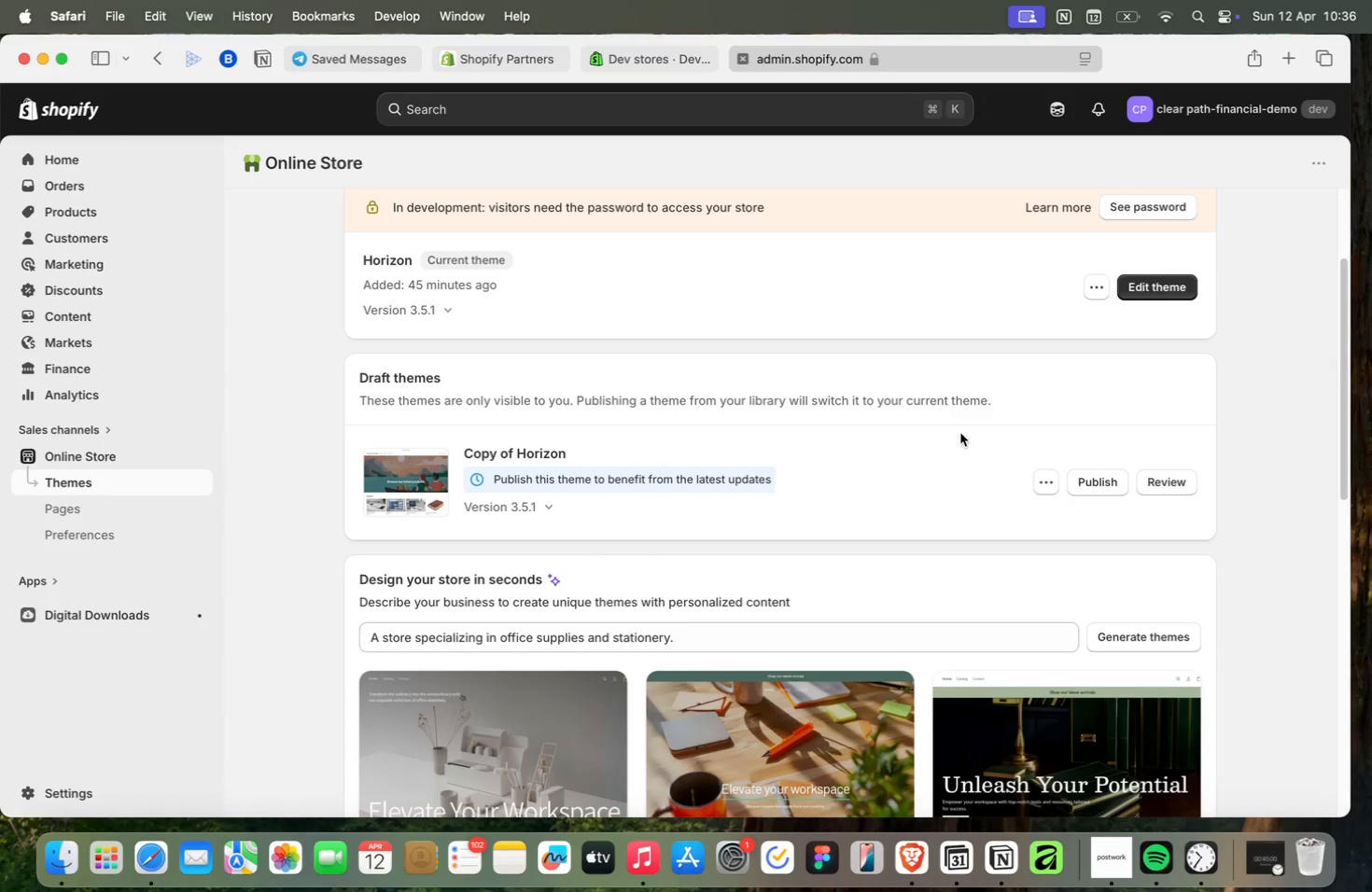 
left_click([1053, 479])
 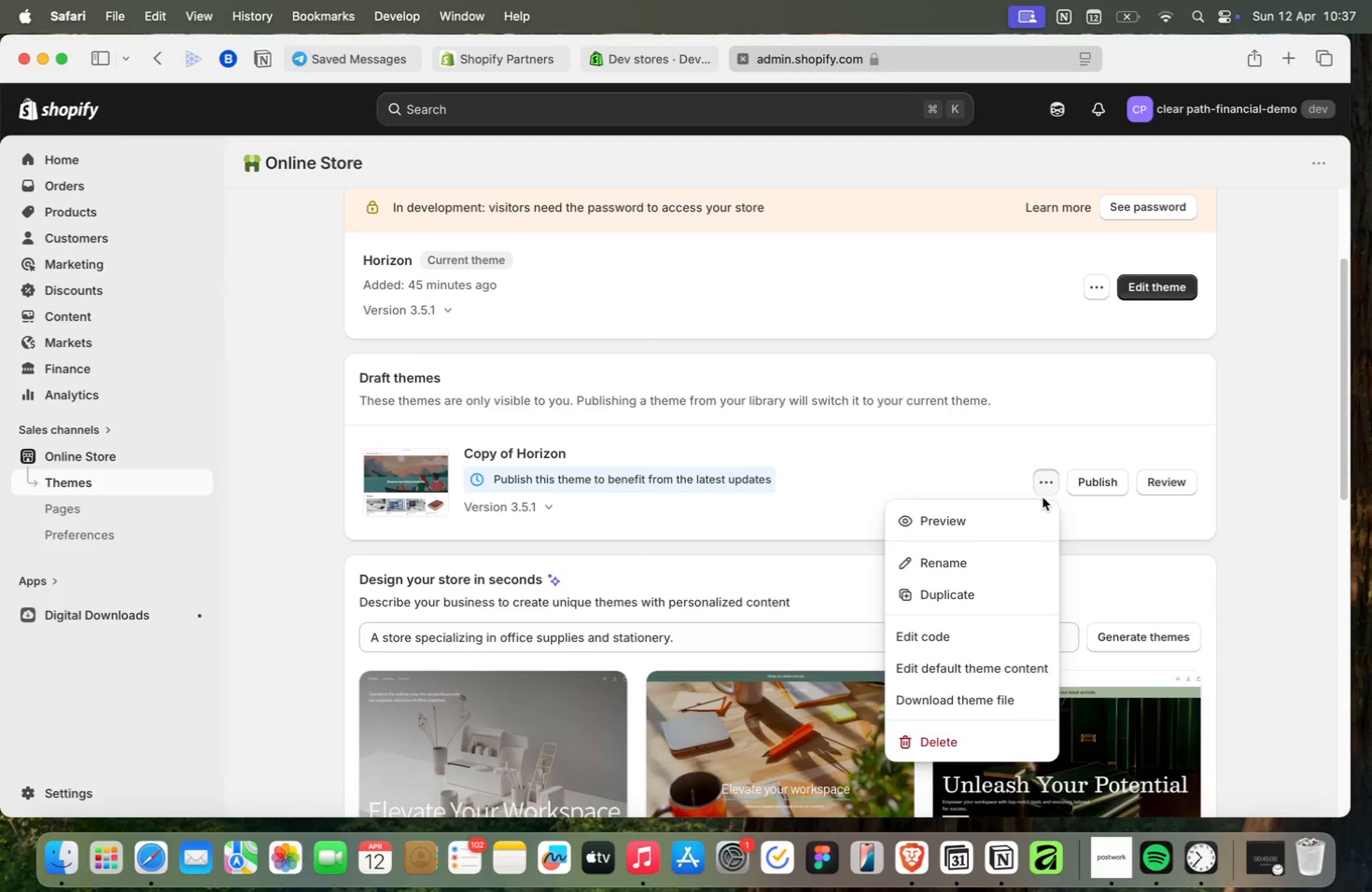 
wait(10.52)
 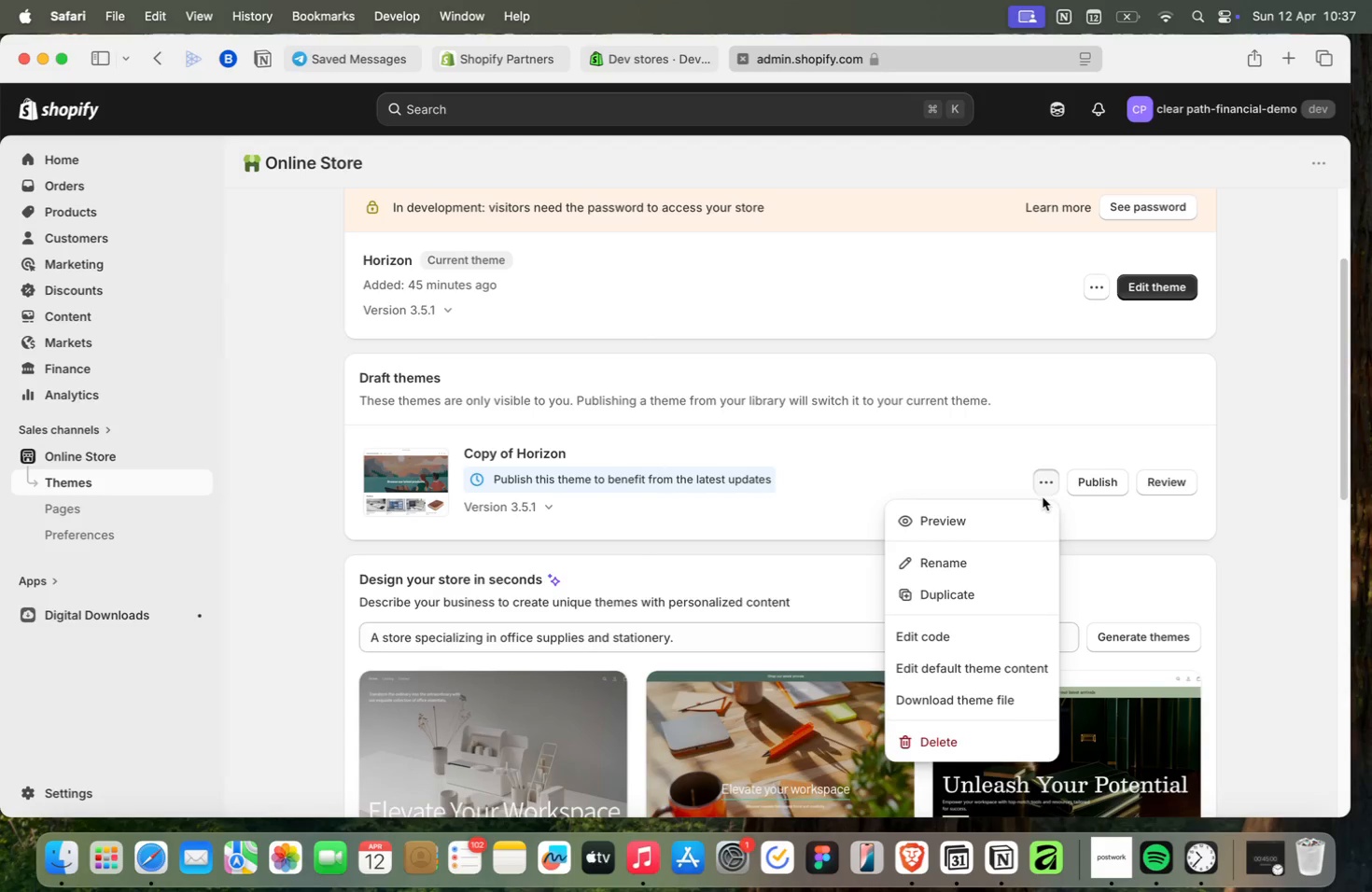 
left_click([963, 562])
 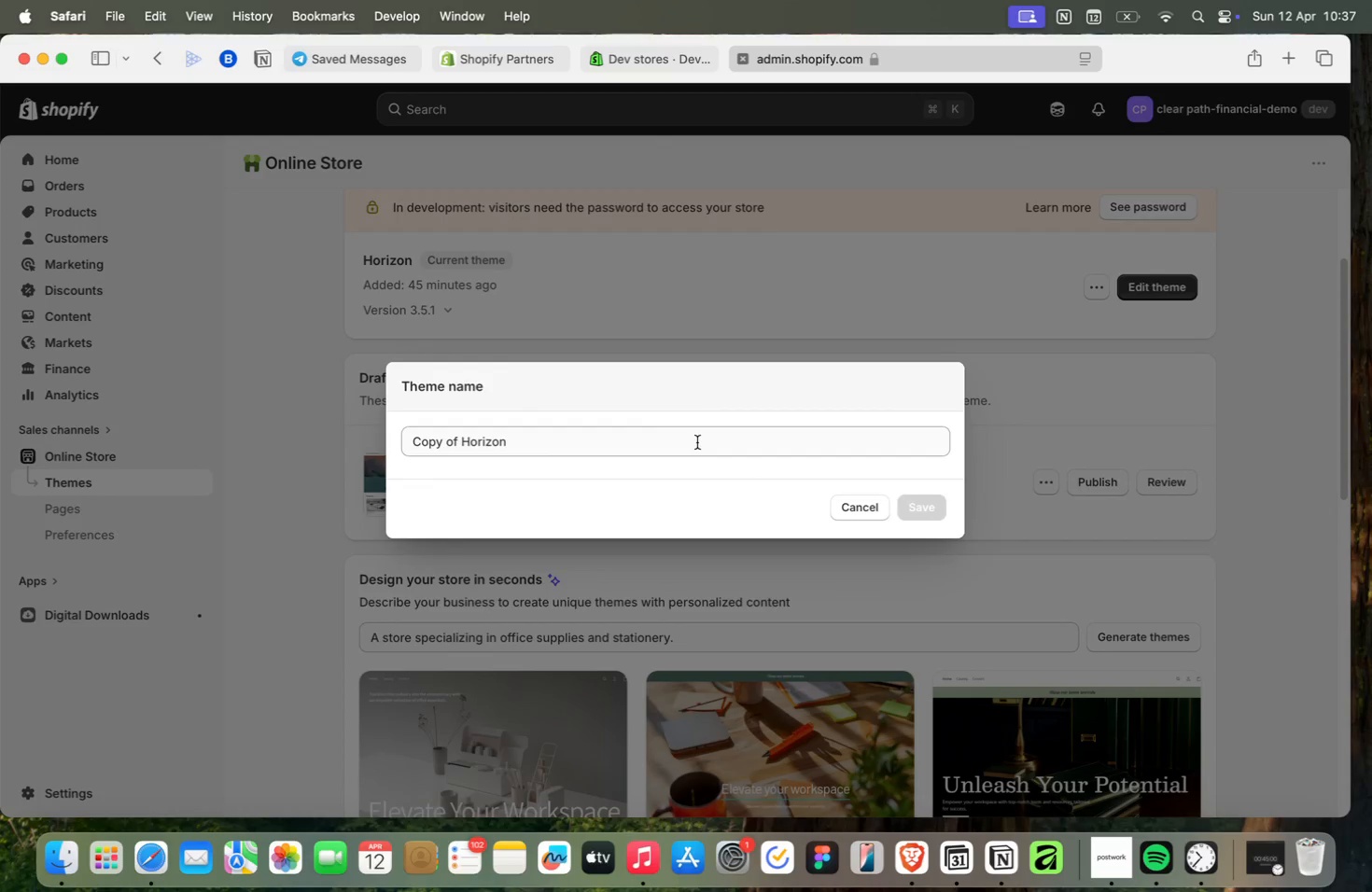 
double_click([696, 440])
 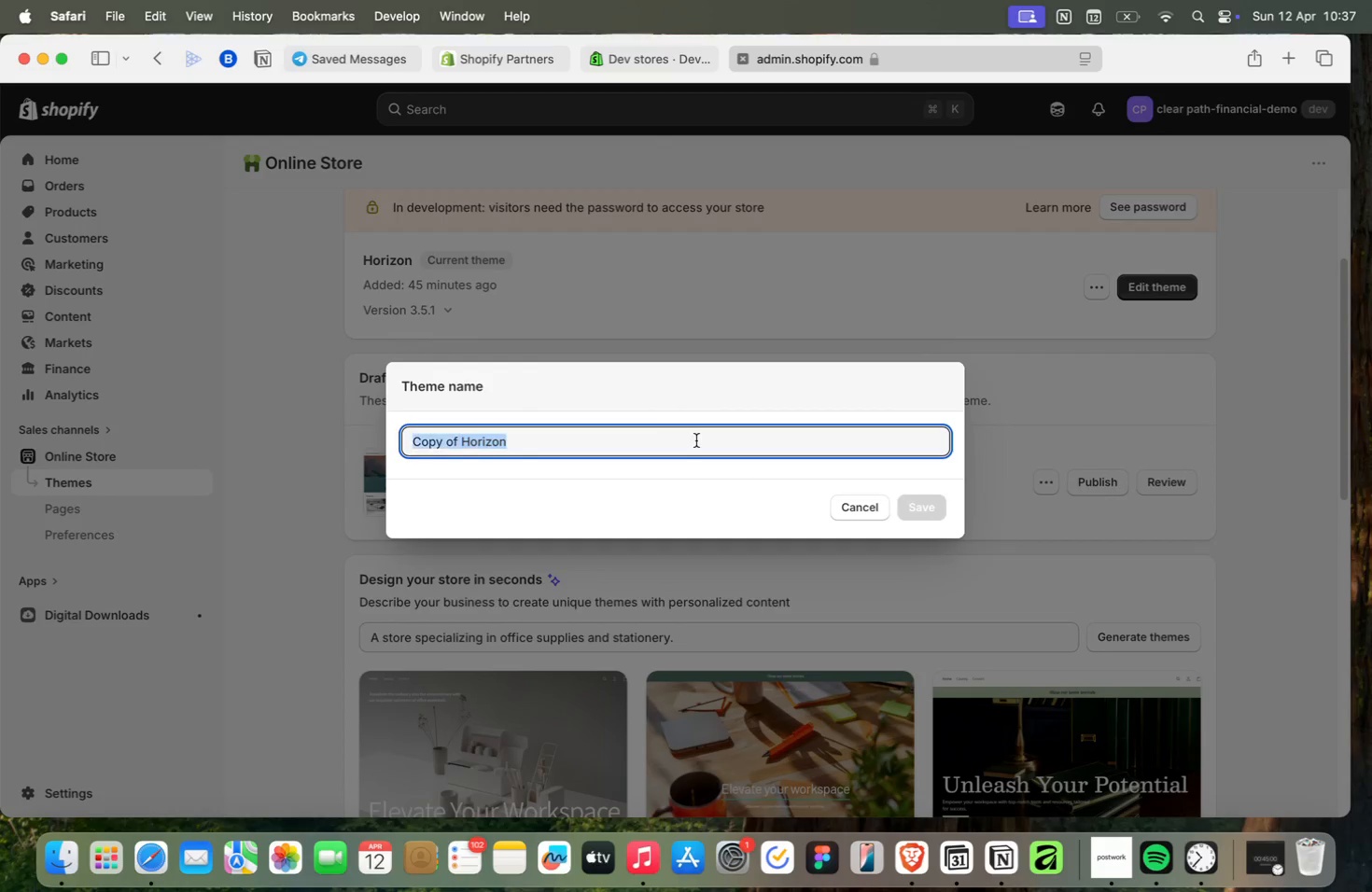 
triple_click([696, 440])
 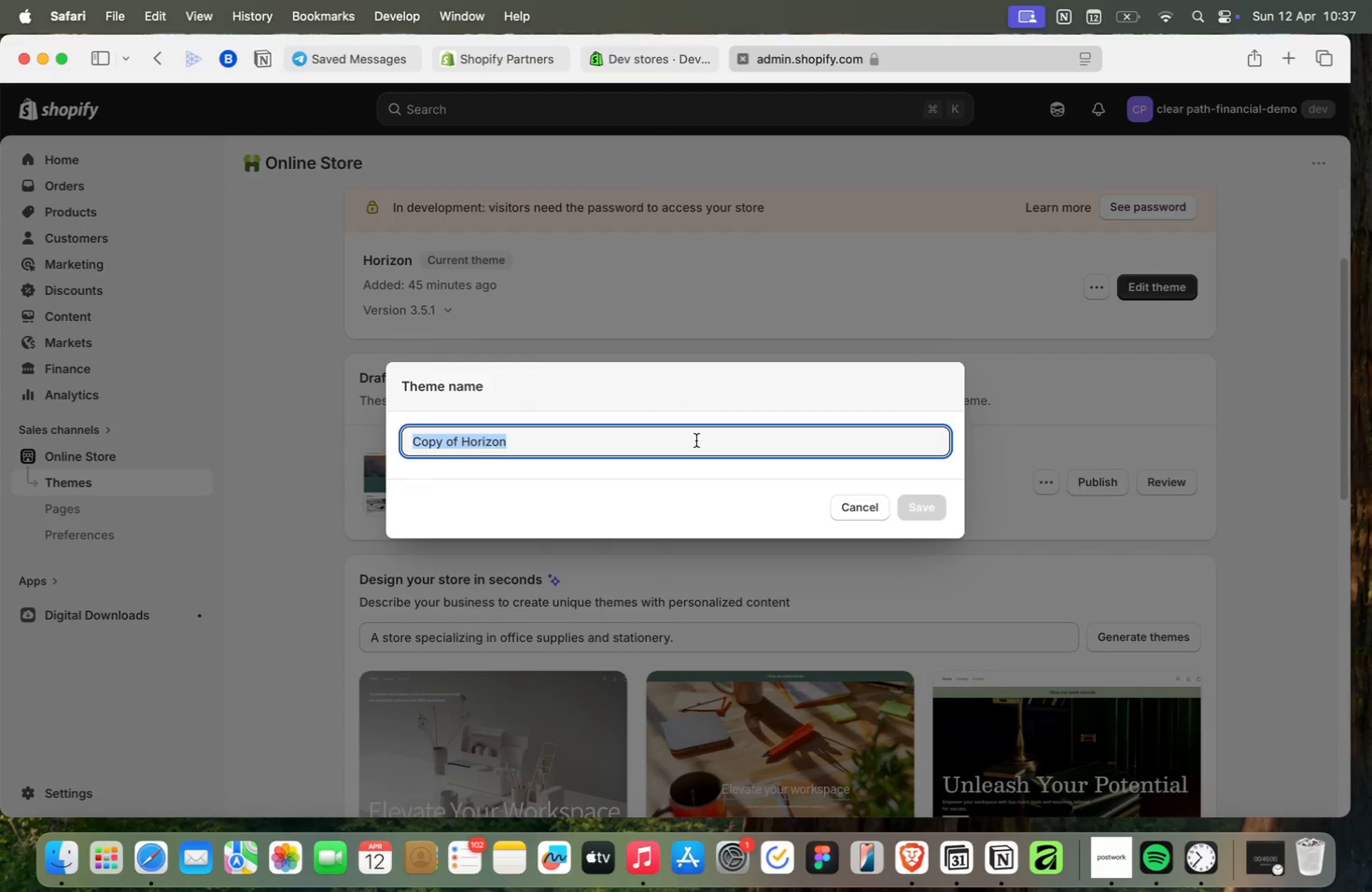 
triple_click([696, 440])
 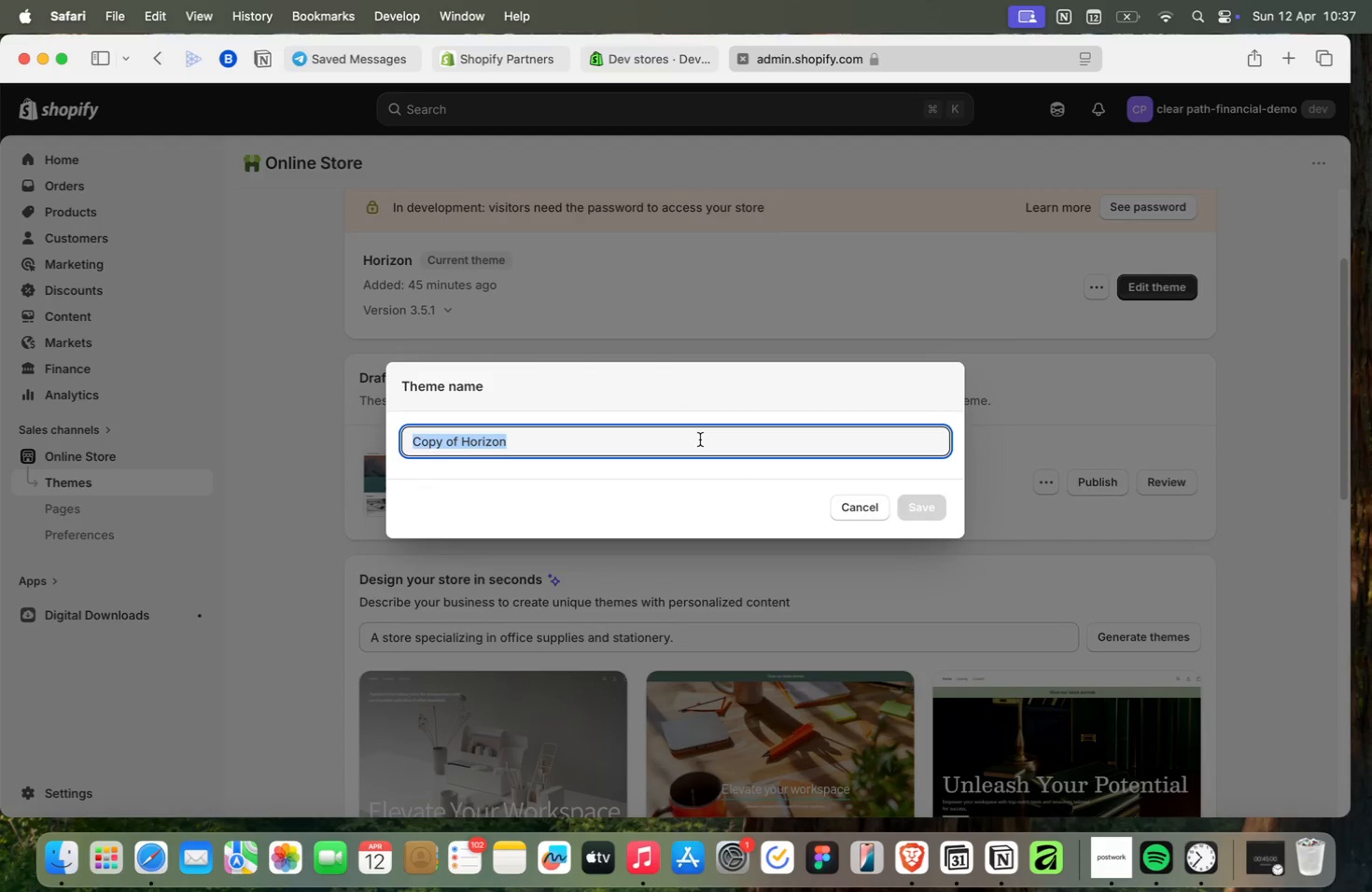 
type(cl)
key(Backspace)
key(Backspace)
type(Clearpath)
key(Backspace)
key(Backspace)
key(Backspace)
key(Backspace)
type(Path Custom)
 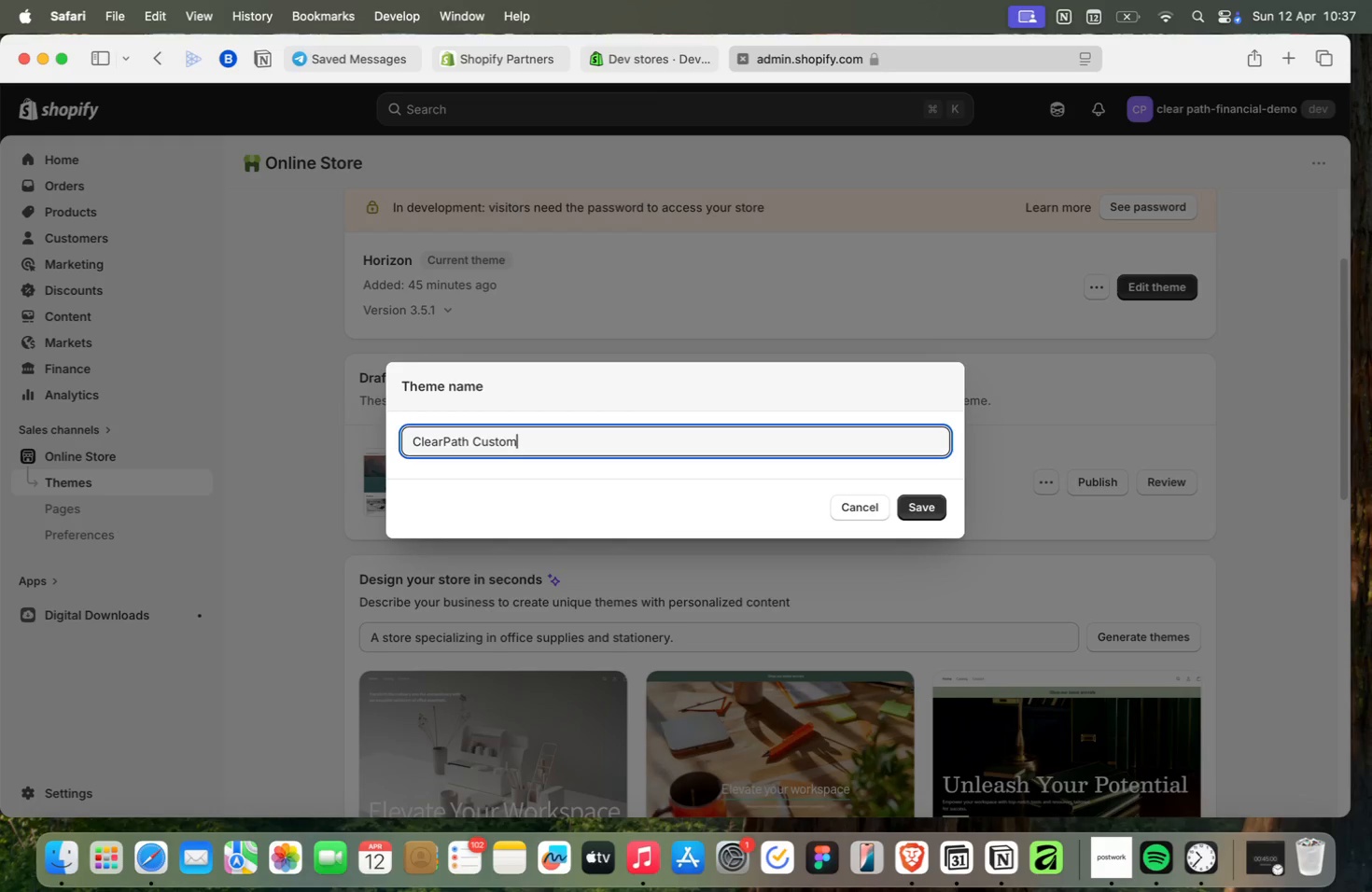 
left_click([912, 508])
 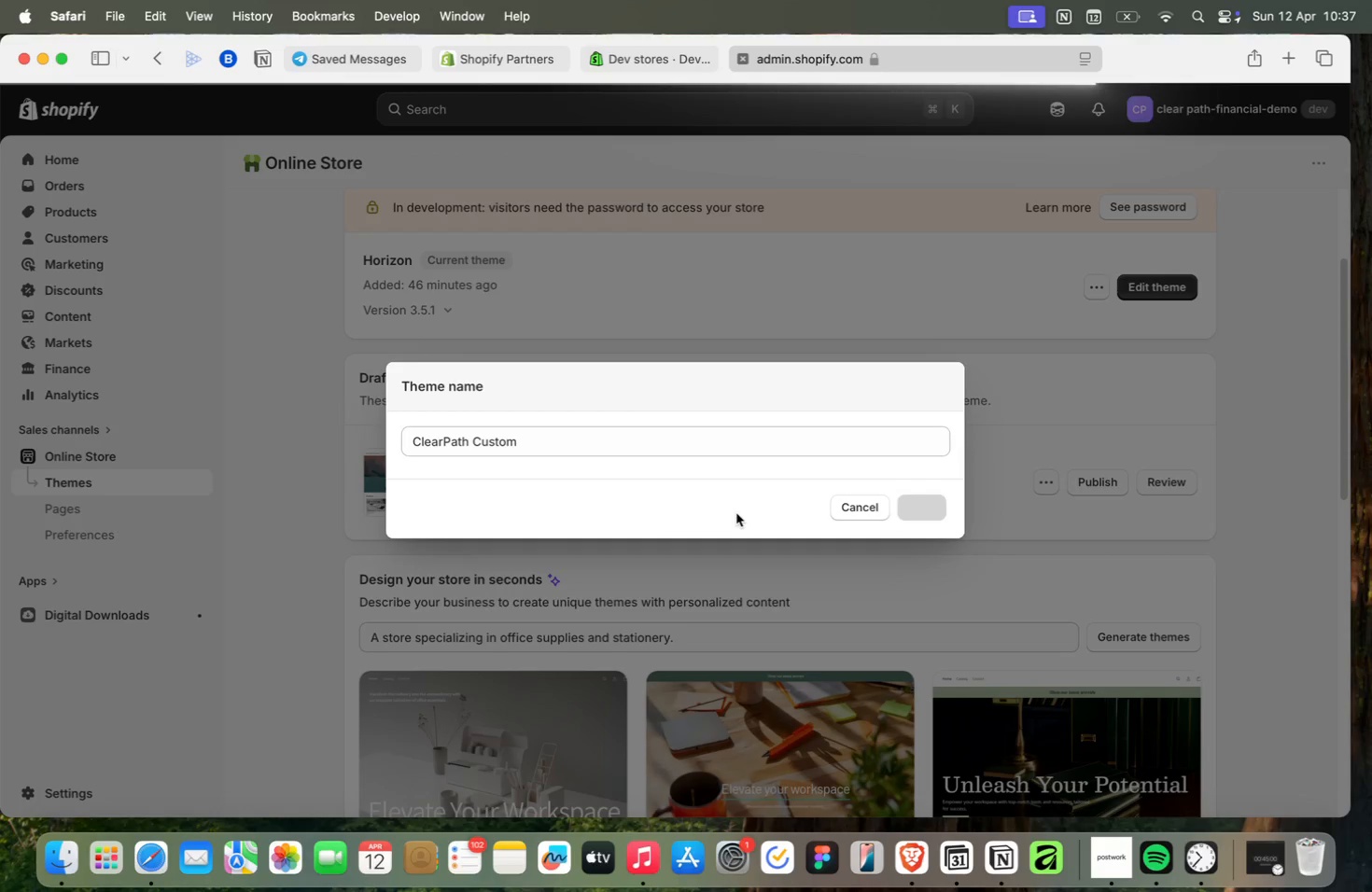 
scroll: coordinate [733, 519], scroll_direction: down, amount: 23.0
 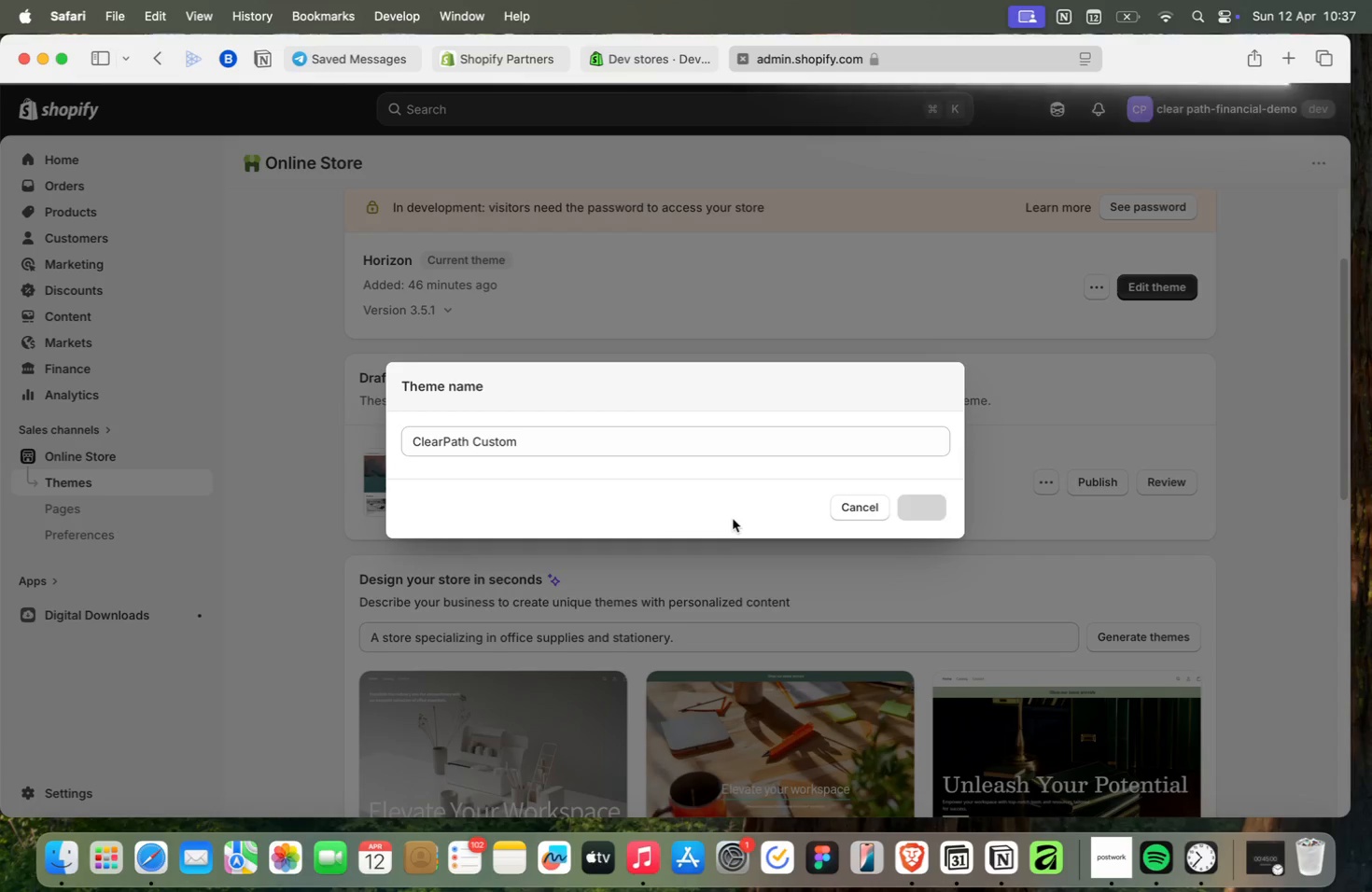 
scroll: coordinate [733, 518], scroll_direction: down, amount: 5.0
 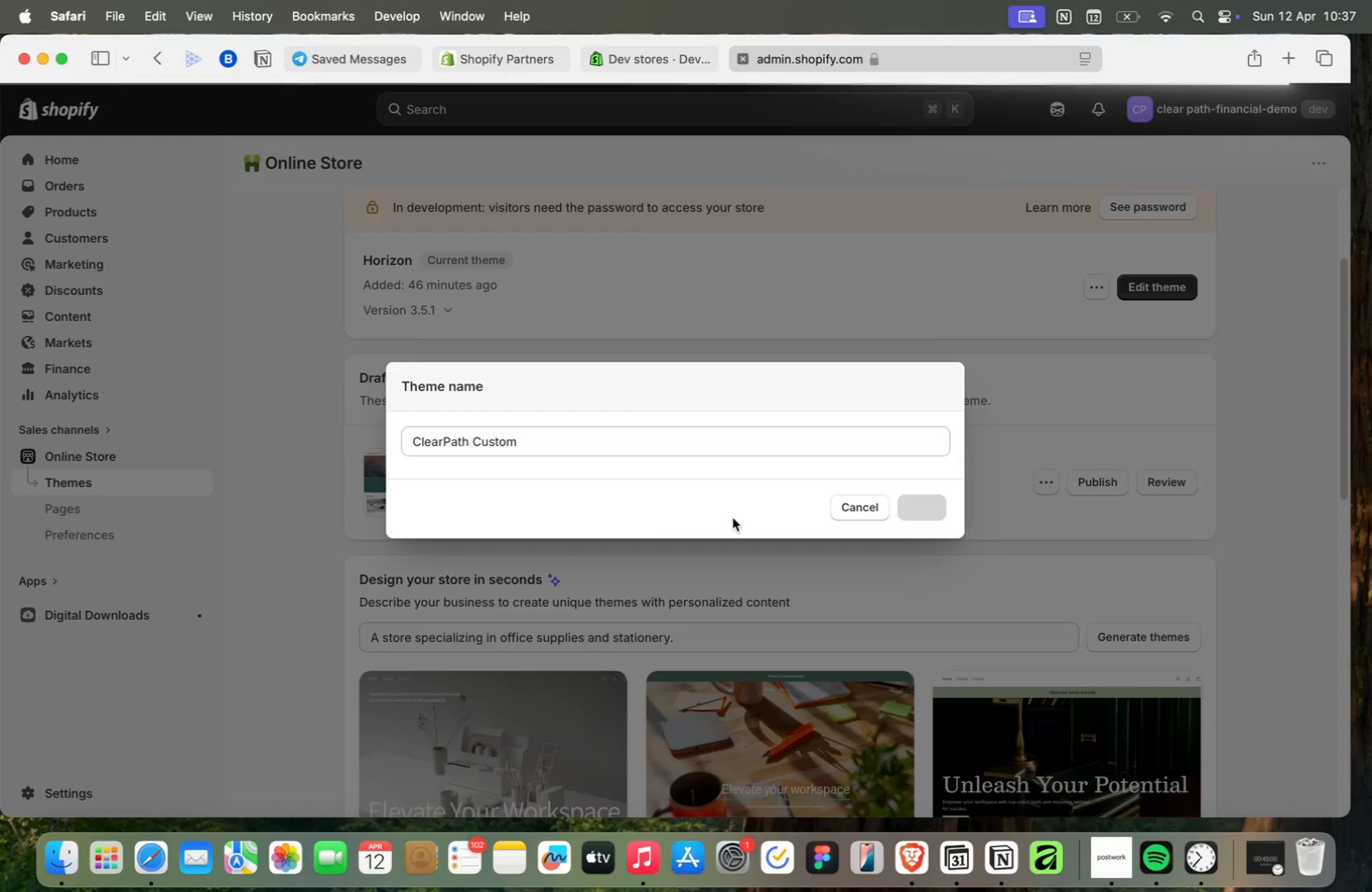 
scroll: coordinate [735, 518], scroll_direction: none, amount: 0.0
 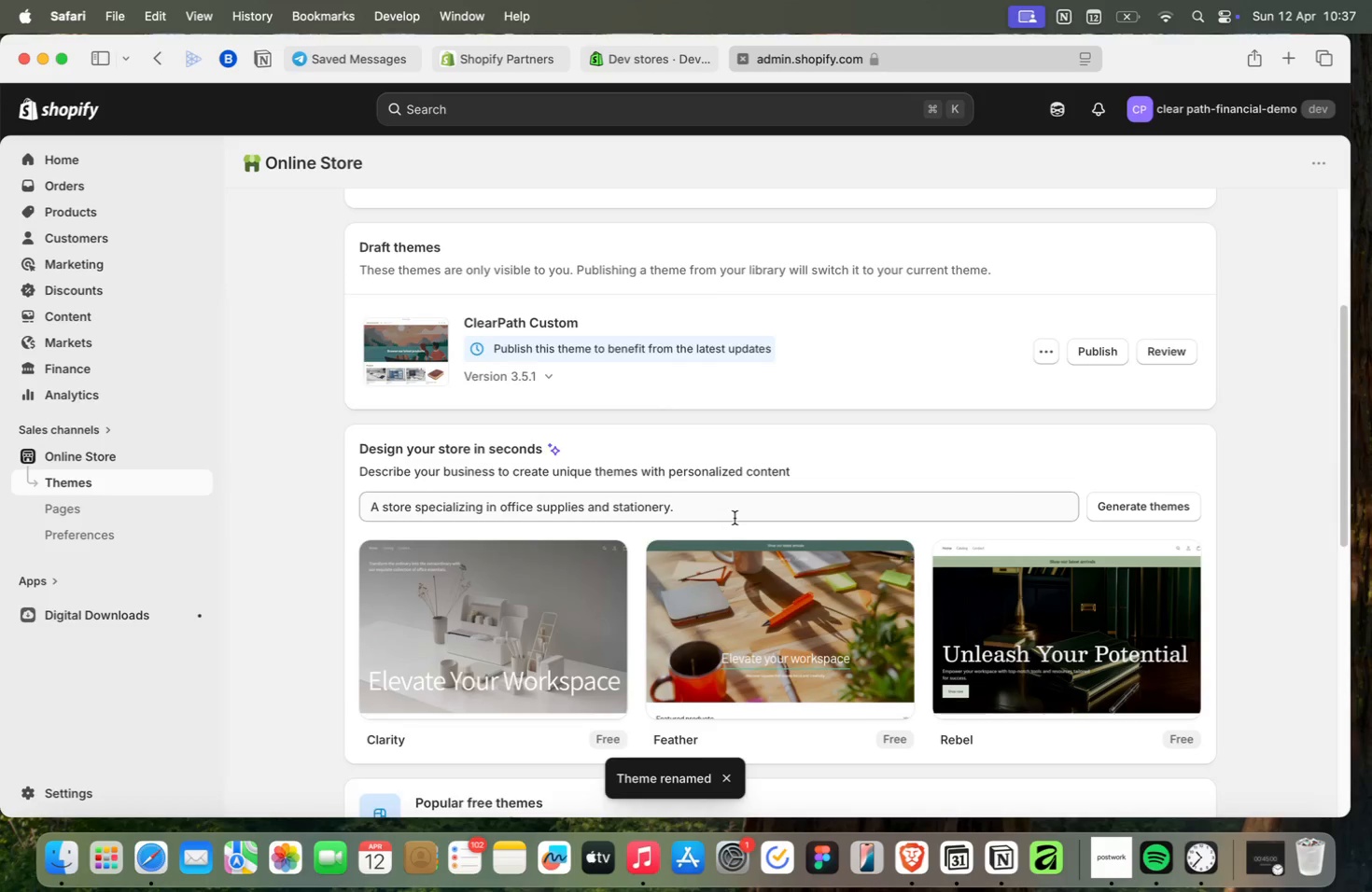 
scroll: coordinate [735, 518], scroll_direction: up, amount: 4.0
 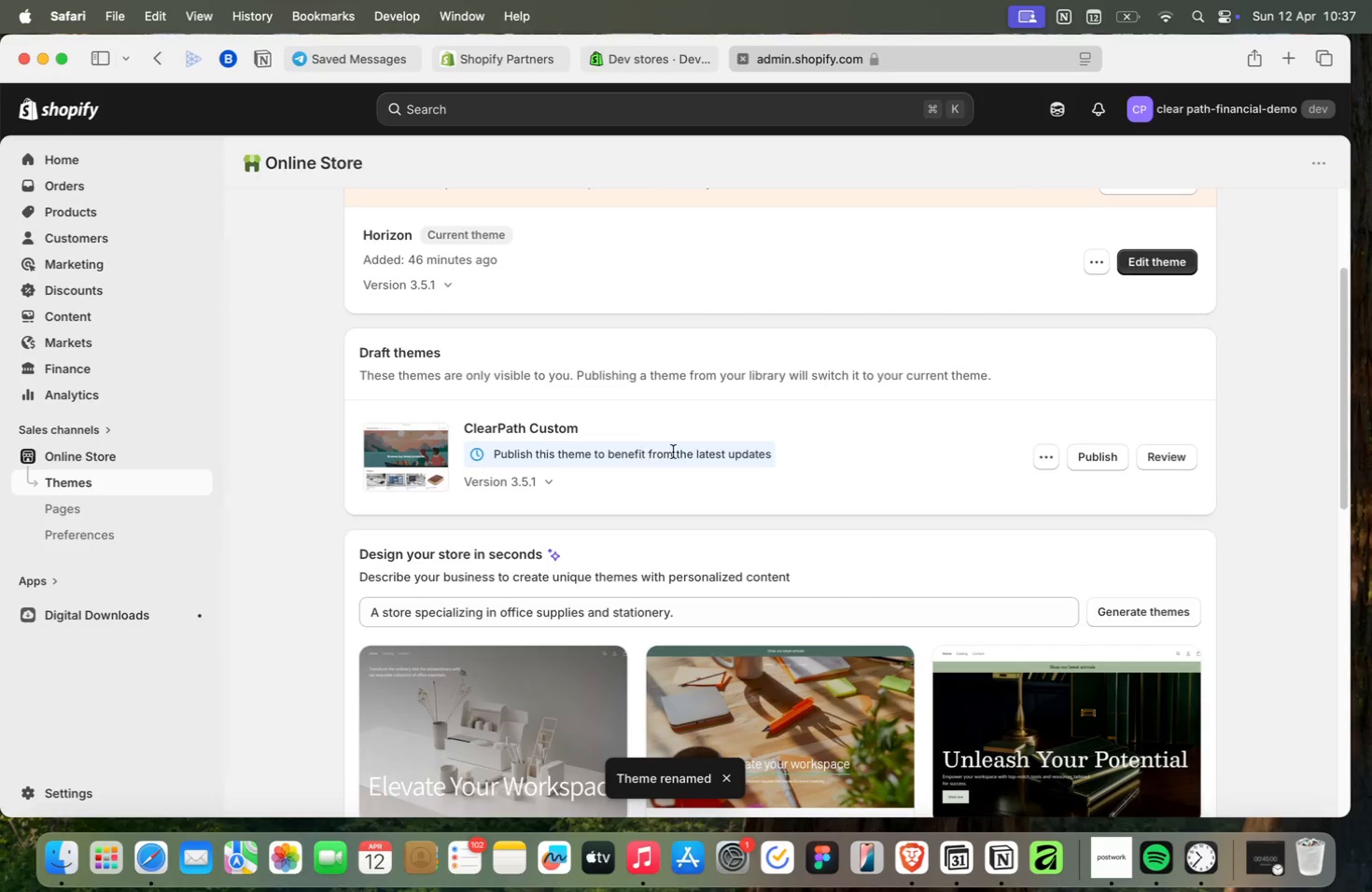 
left_click([1053, 454])
 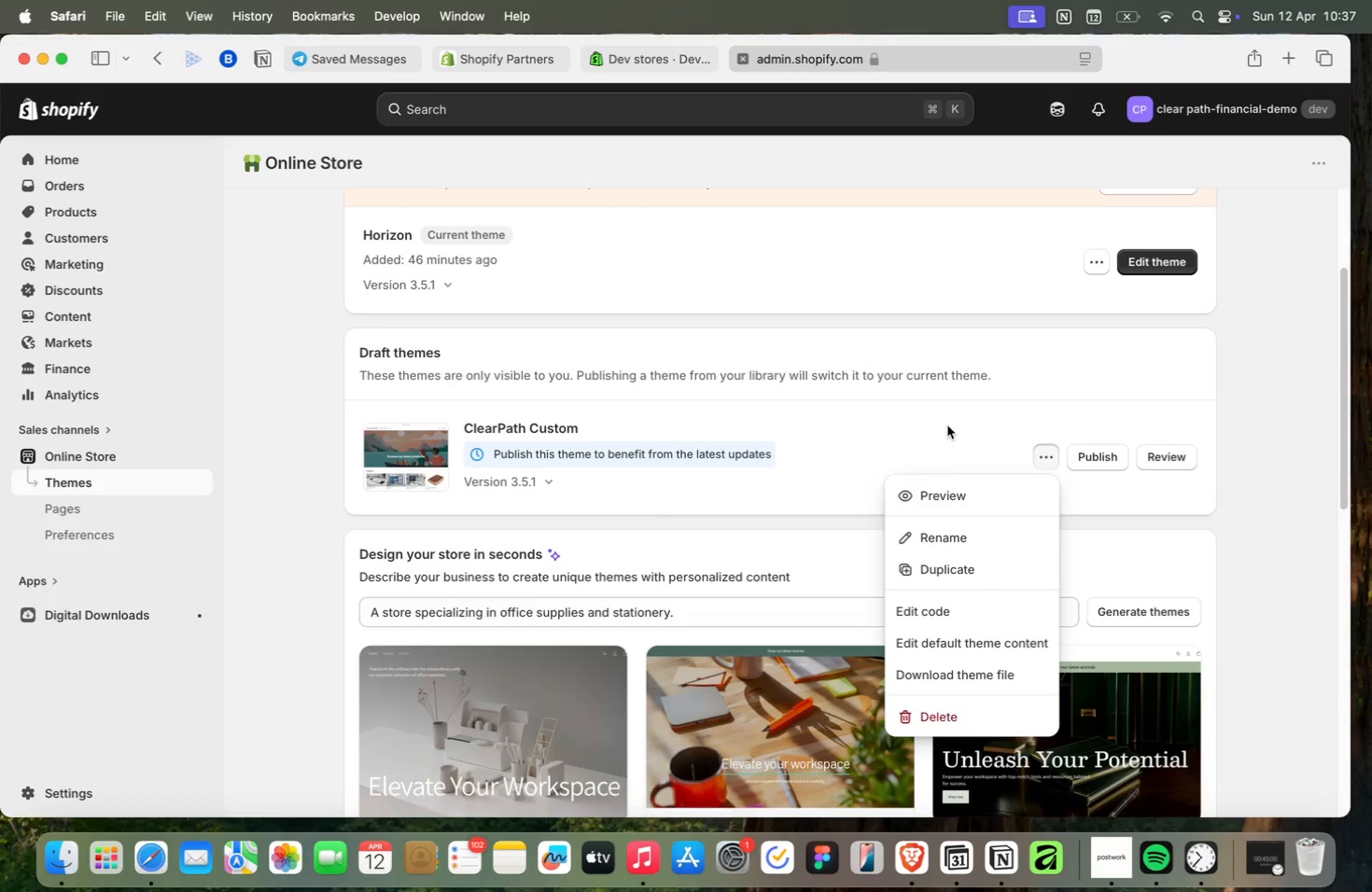 
wait(8.41)
 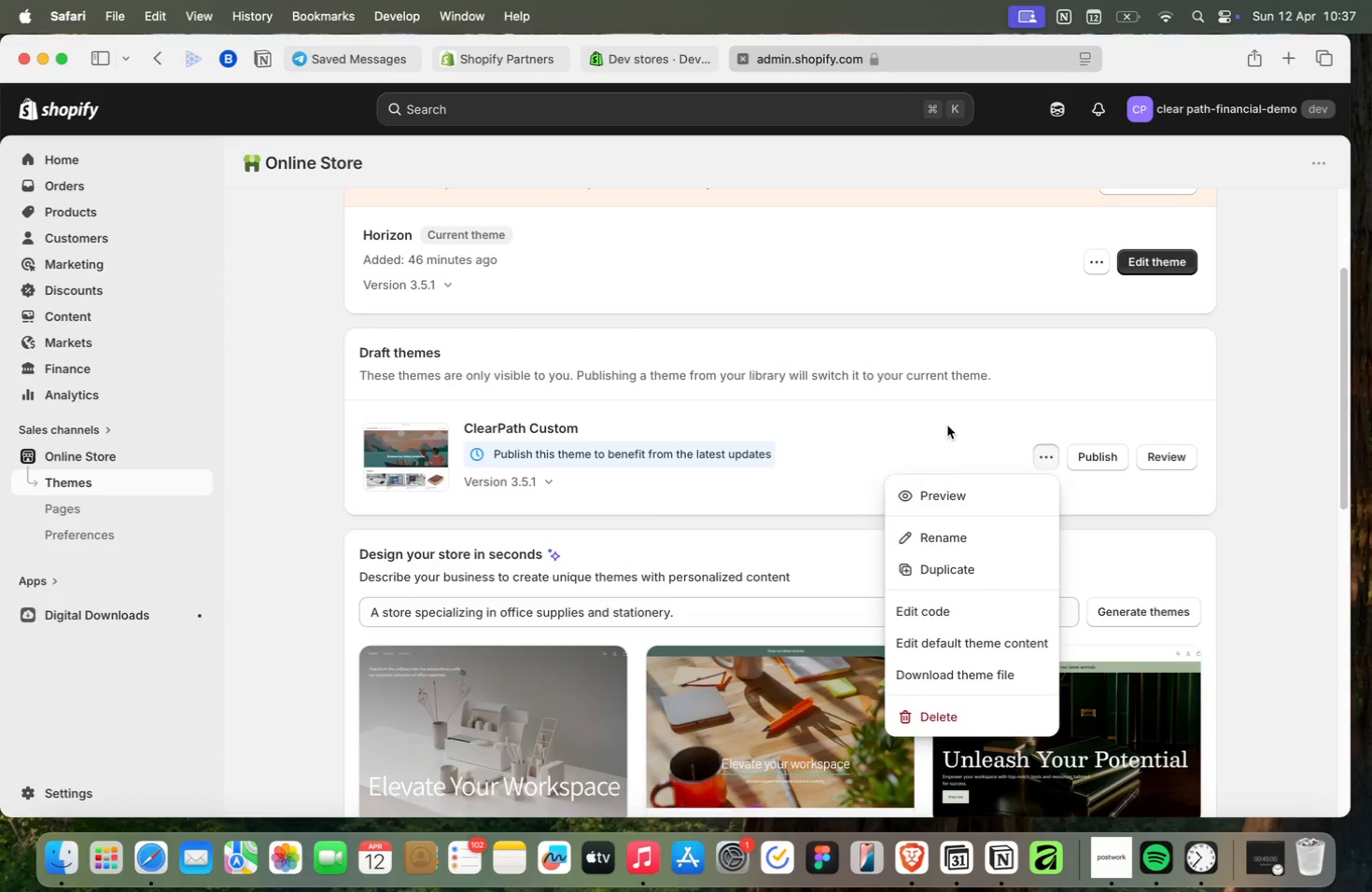 
left_click([984, 610])
 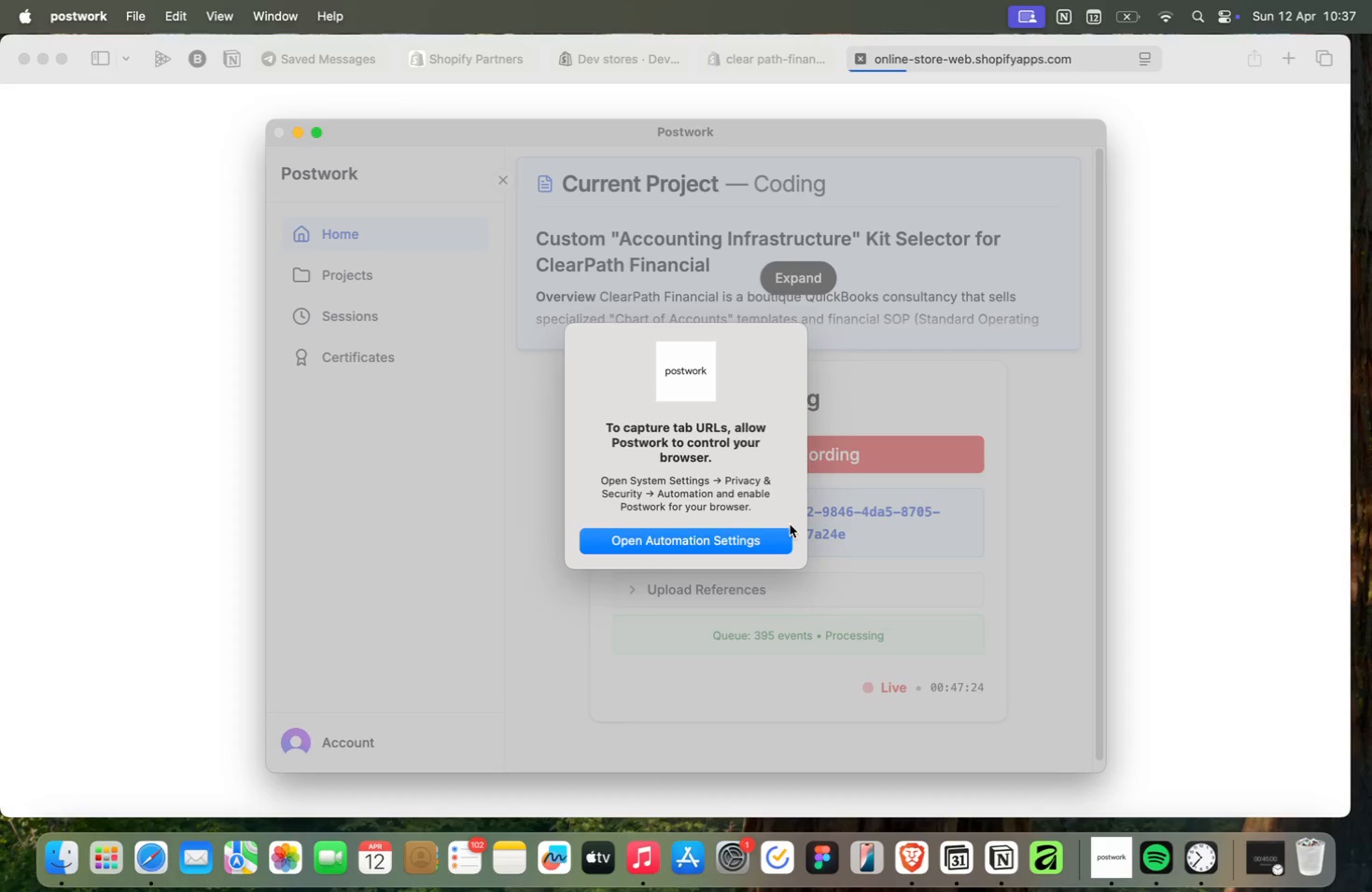 
left_click([744, 532])
 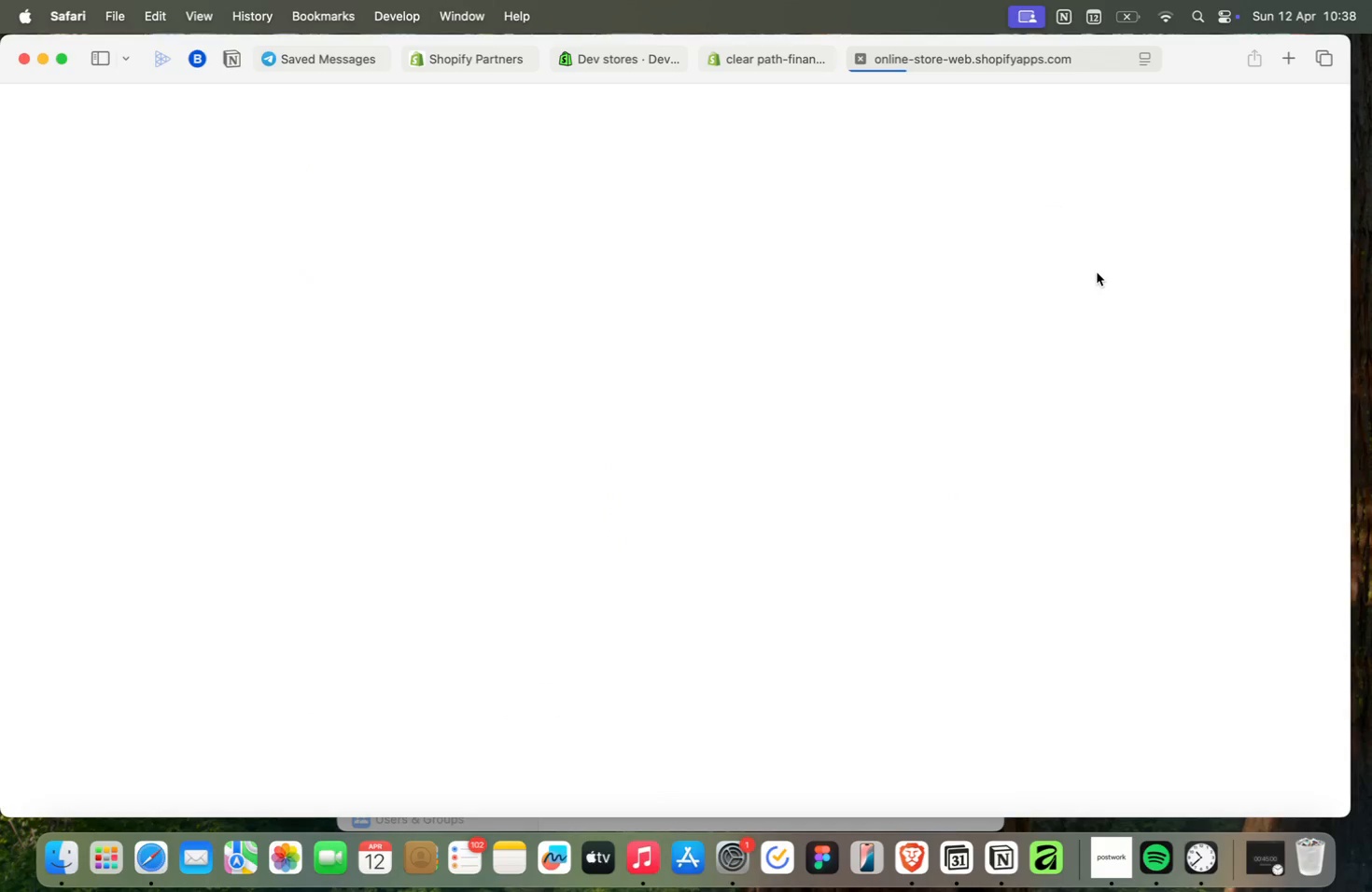 
wait(7.32)
 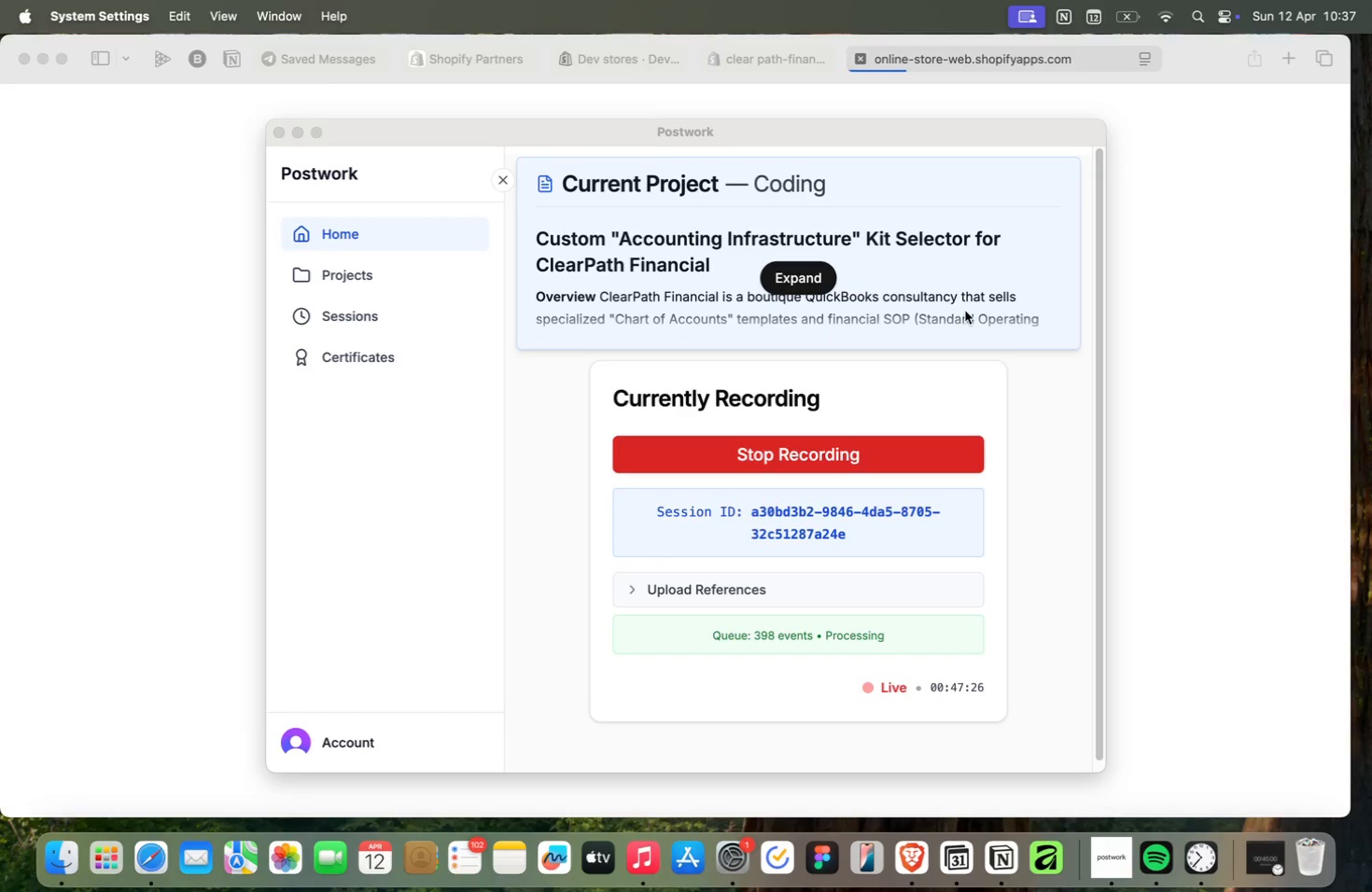 
scroll: coordinate [734, 313], scroll_direction: down, amount: 27.0
 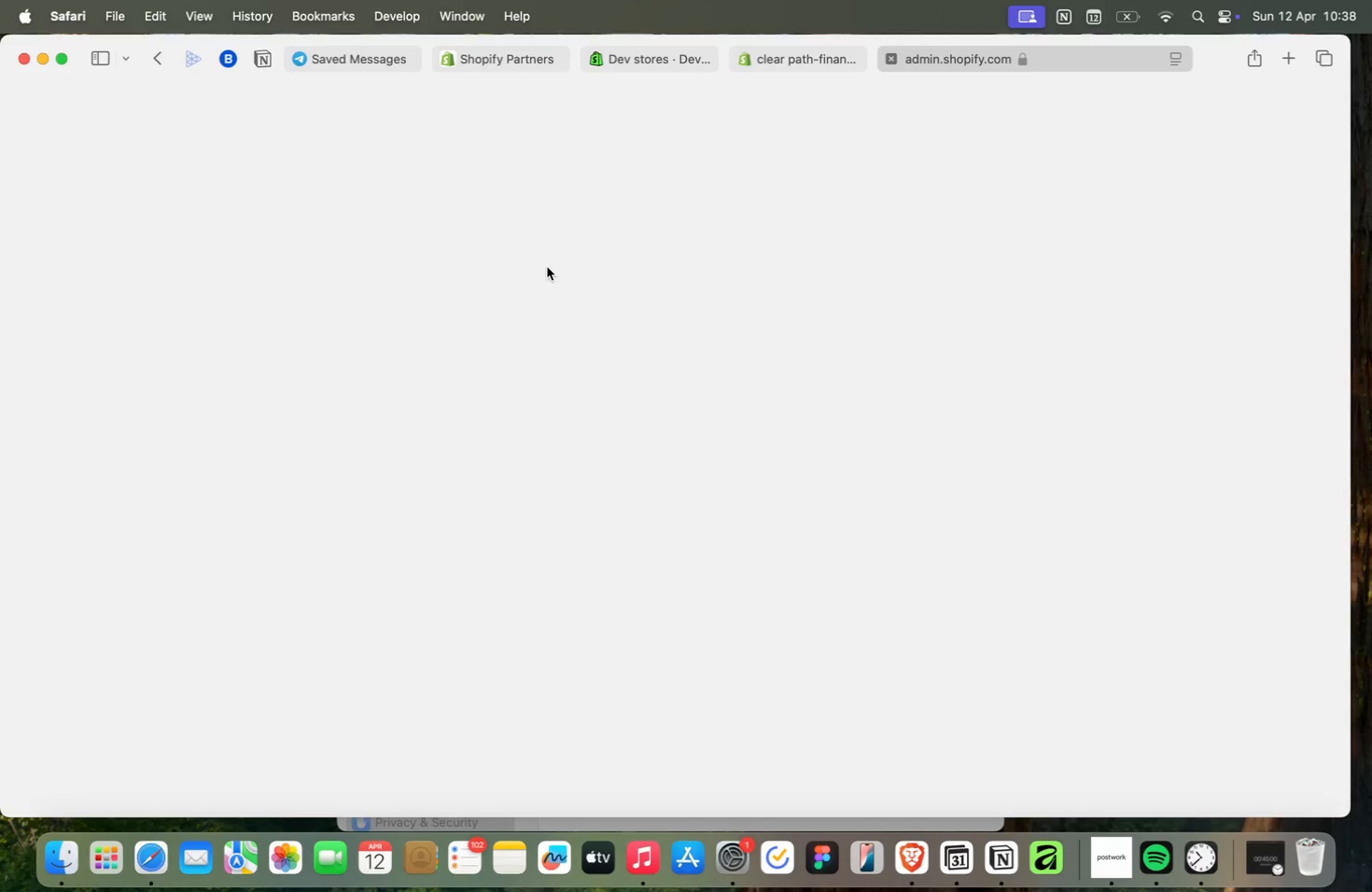 
scroll: coordinate [548, 255], scroll_direction: down, amount: 16.0
 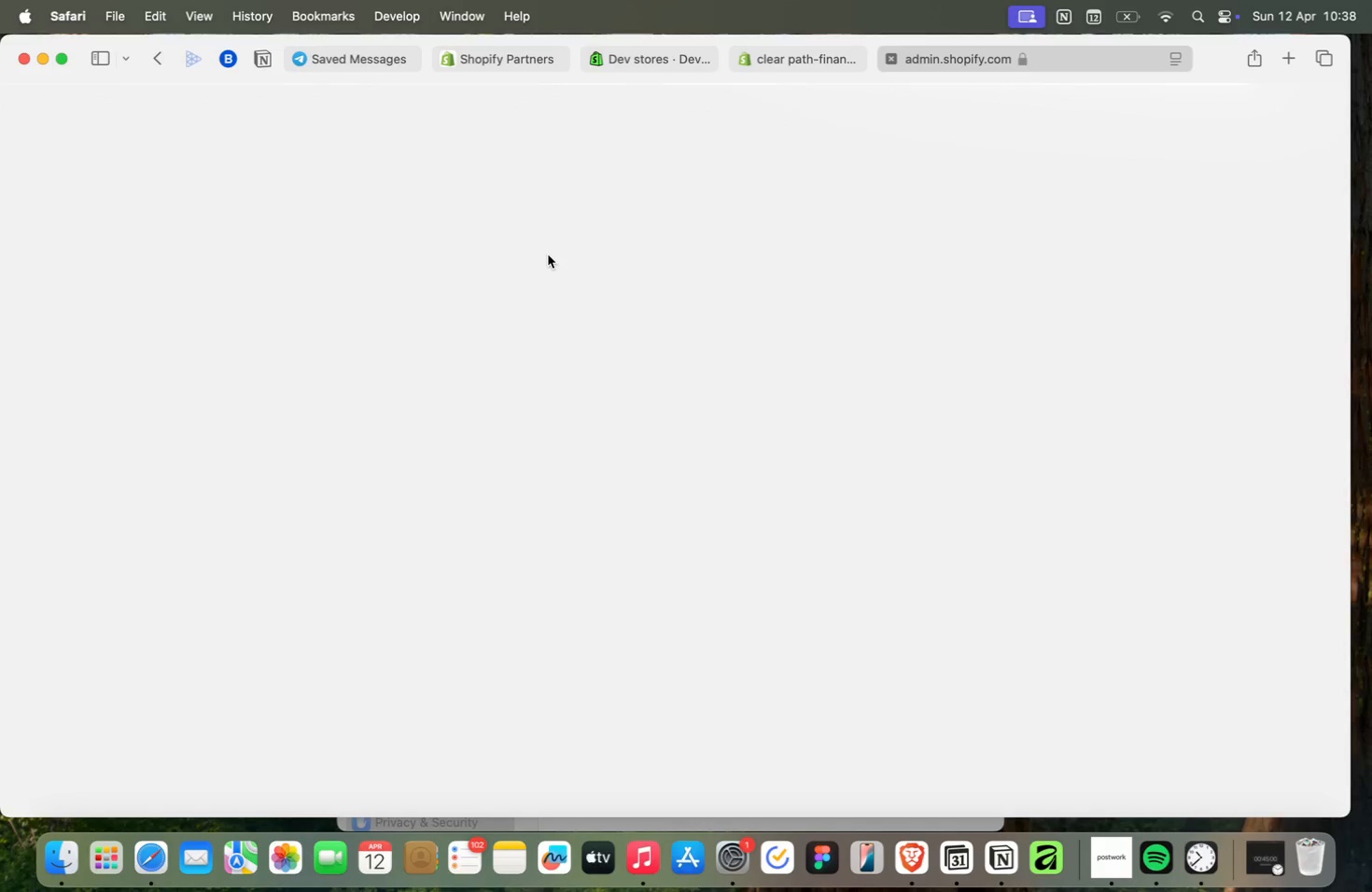 
scroll: coordinate [548, 255], scroll_direction: down, amount: 13.0
 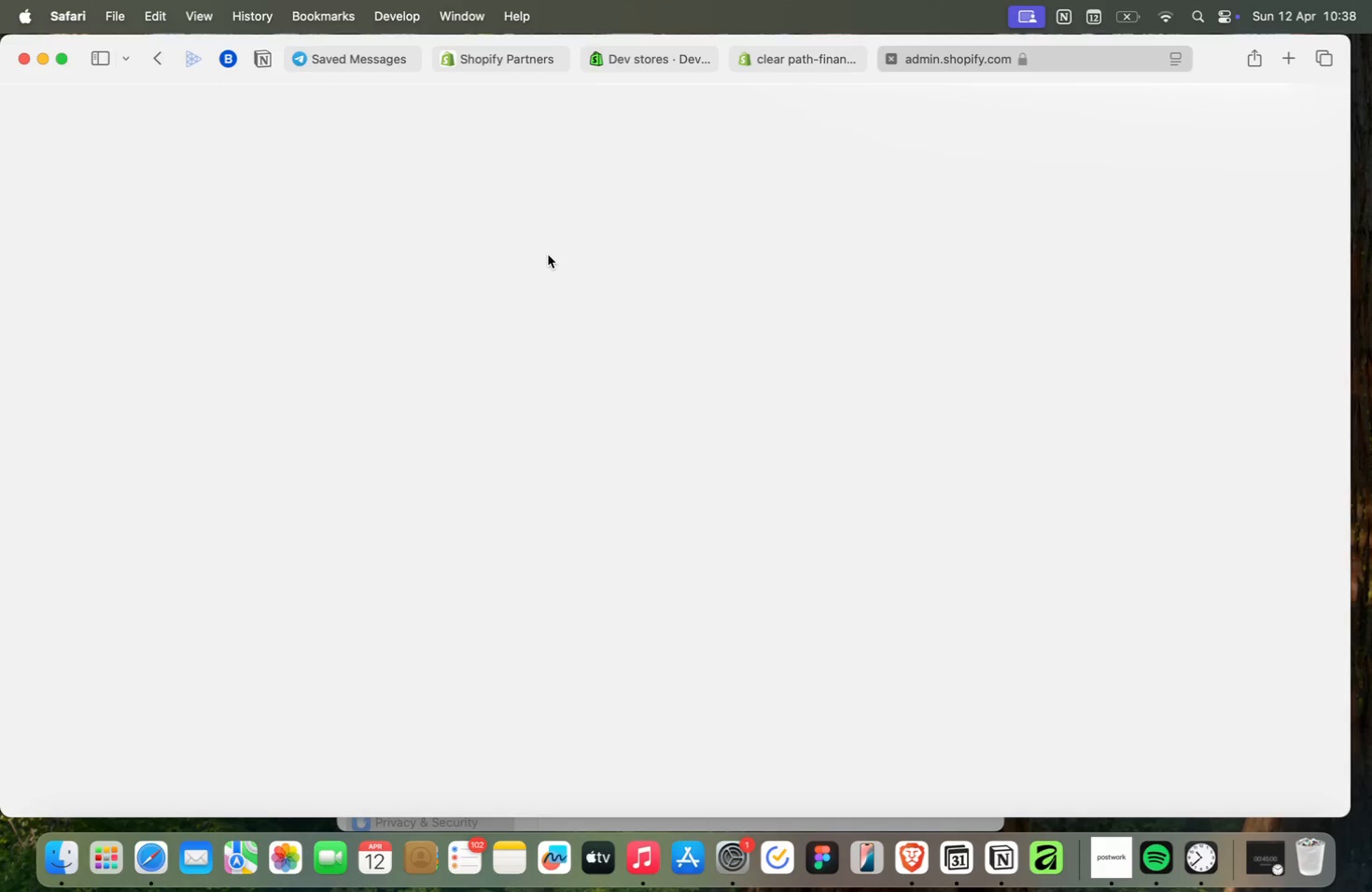 
scroll: coordinate [548, 255], scroll_direction: down, amount: 14.0
 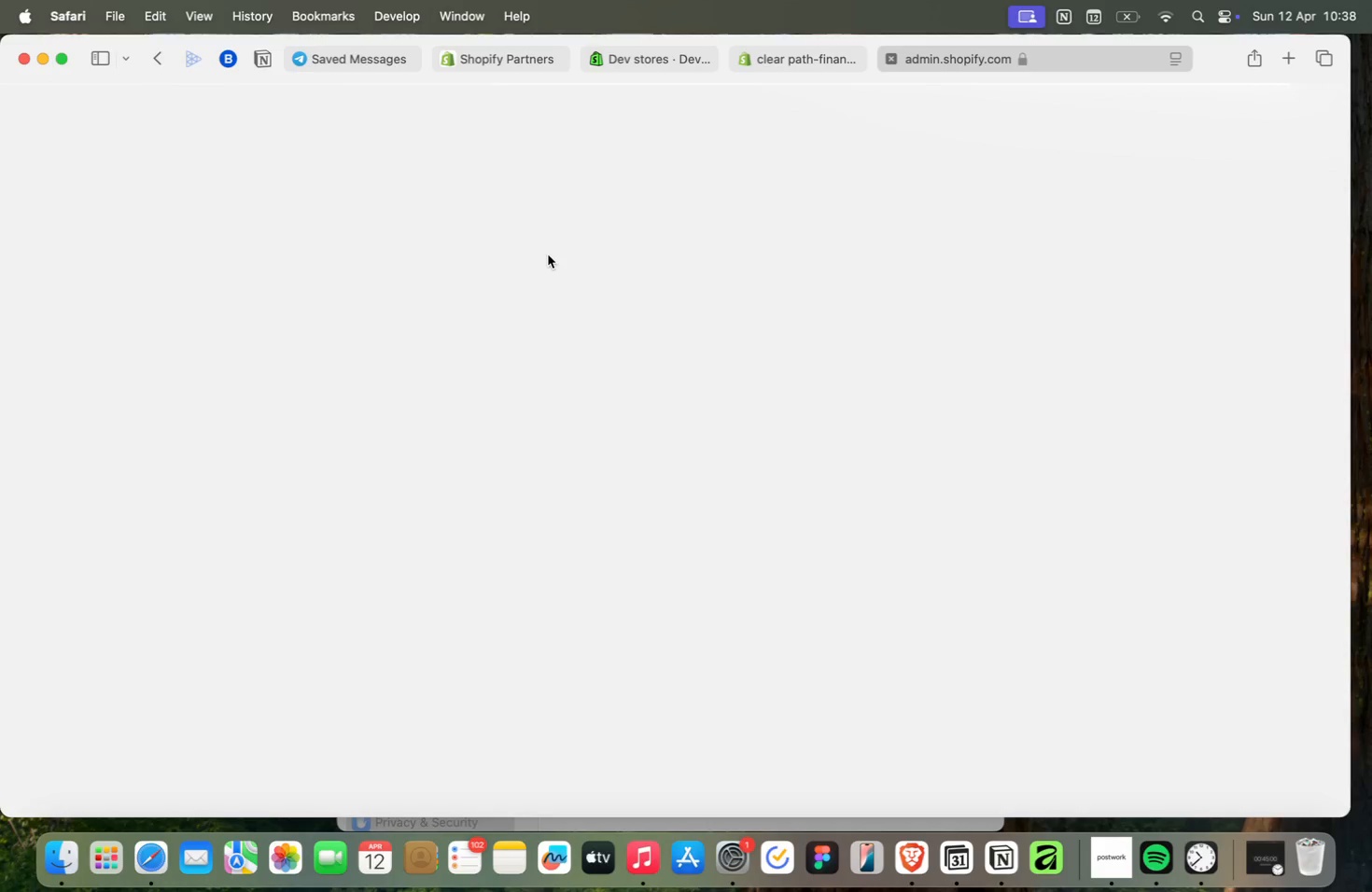 
scroll: coordinate [548, 255], scroll_direction: down, amount: 13.0
 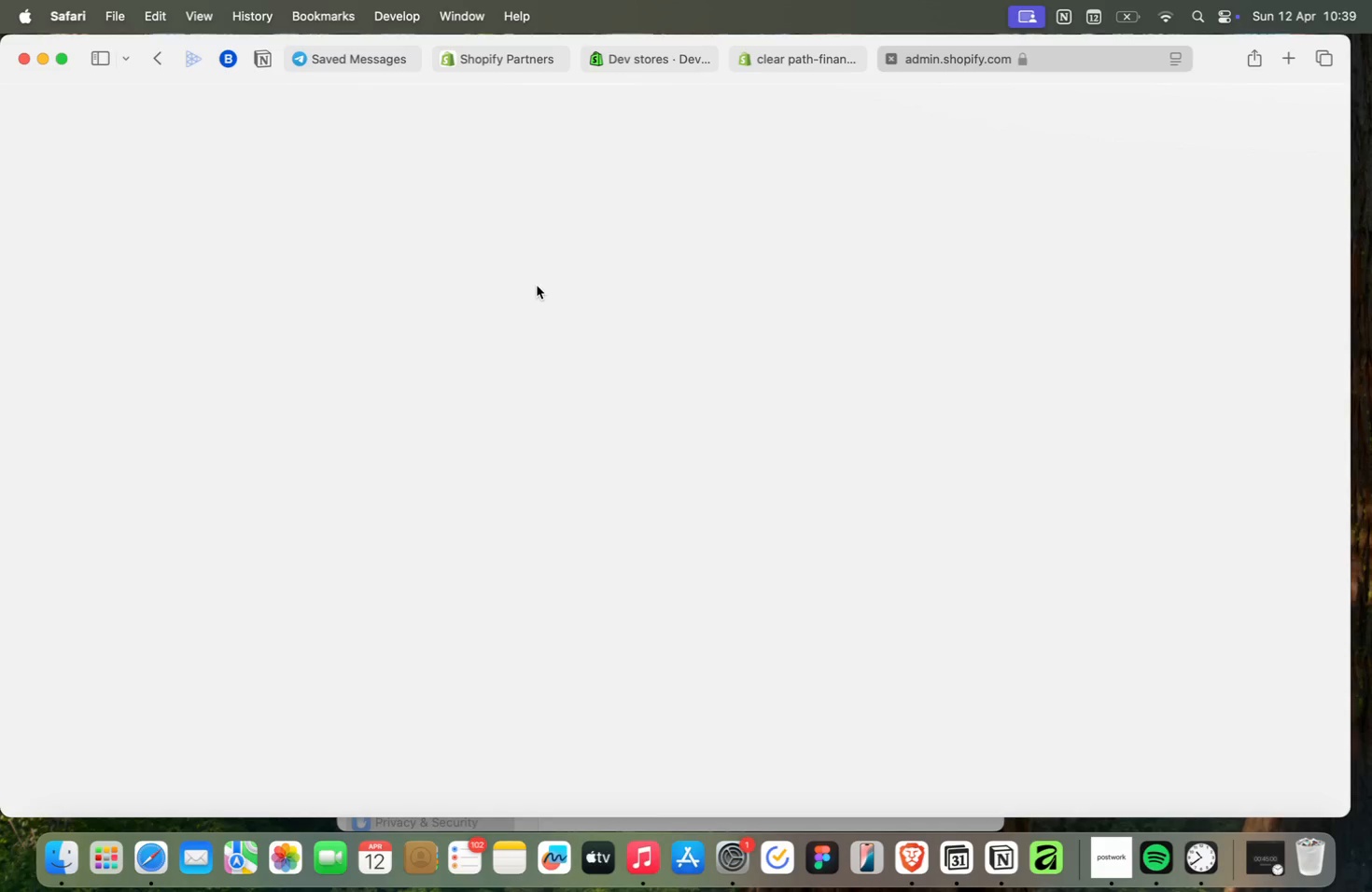 
scroll: coordinate [533, 285], scroll_direction: down, amount: 15.0
 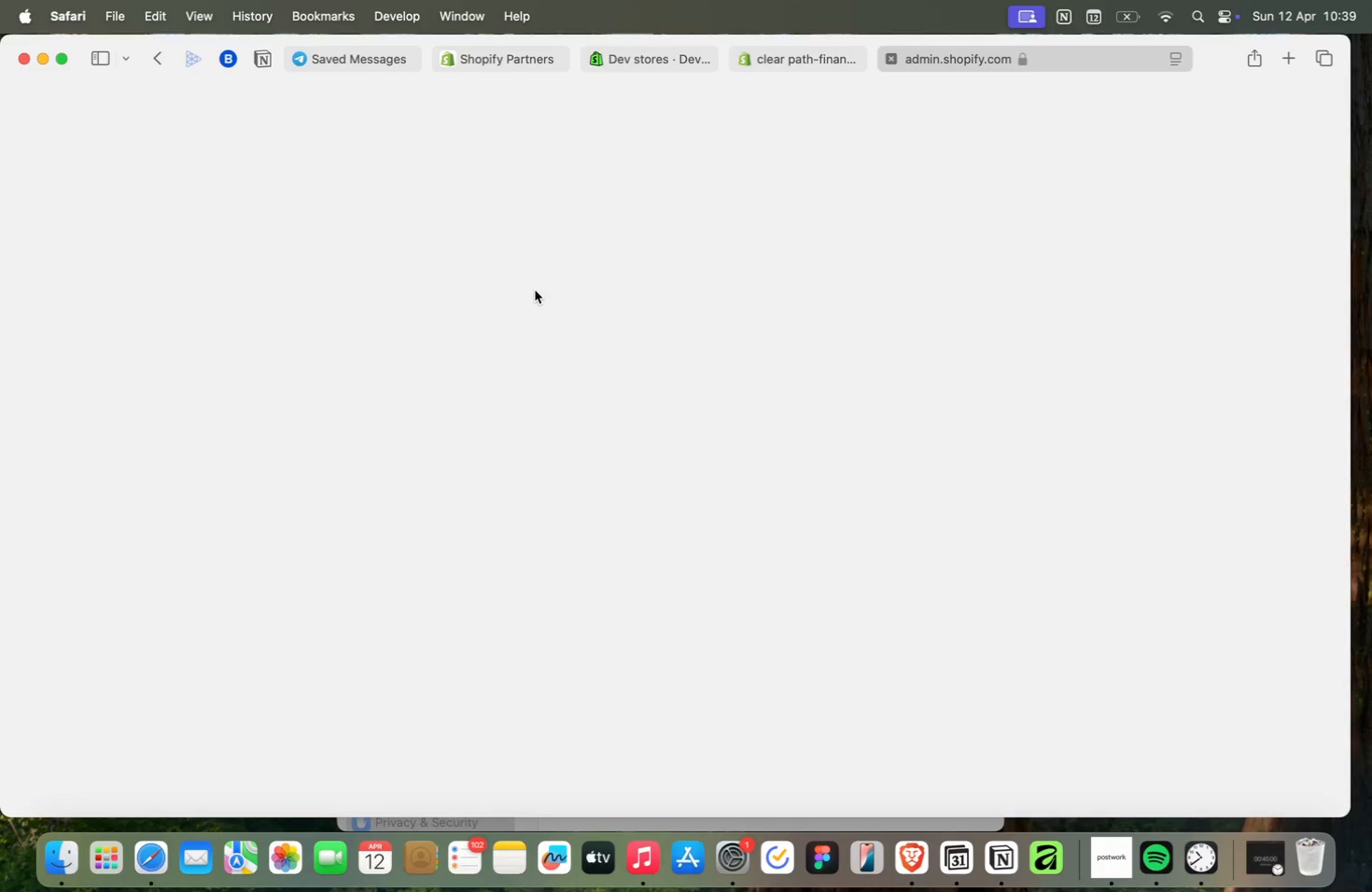 
scroll: coordinate [586, 256], scroll_direction: down, amount: 10.0
 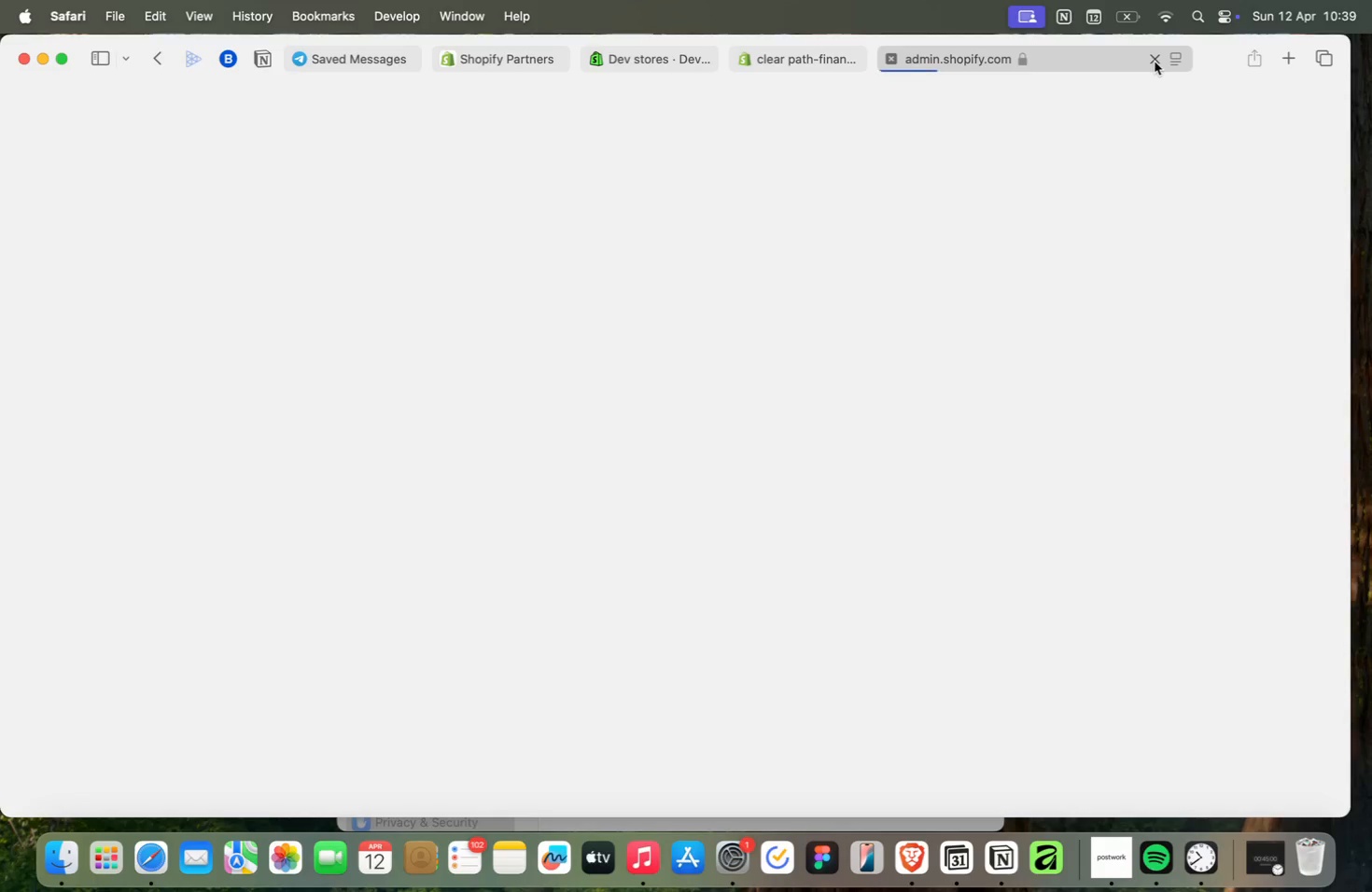 
wait(6.58)
 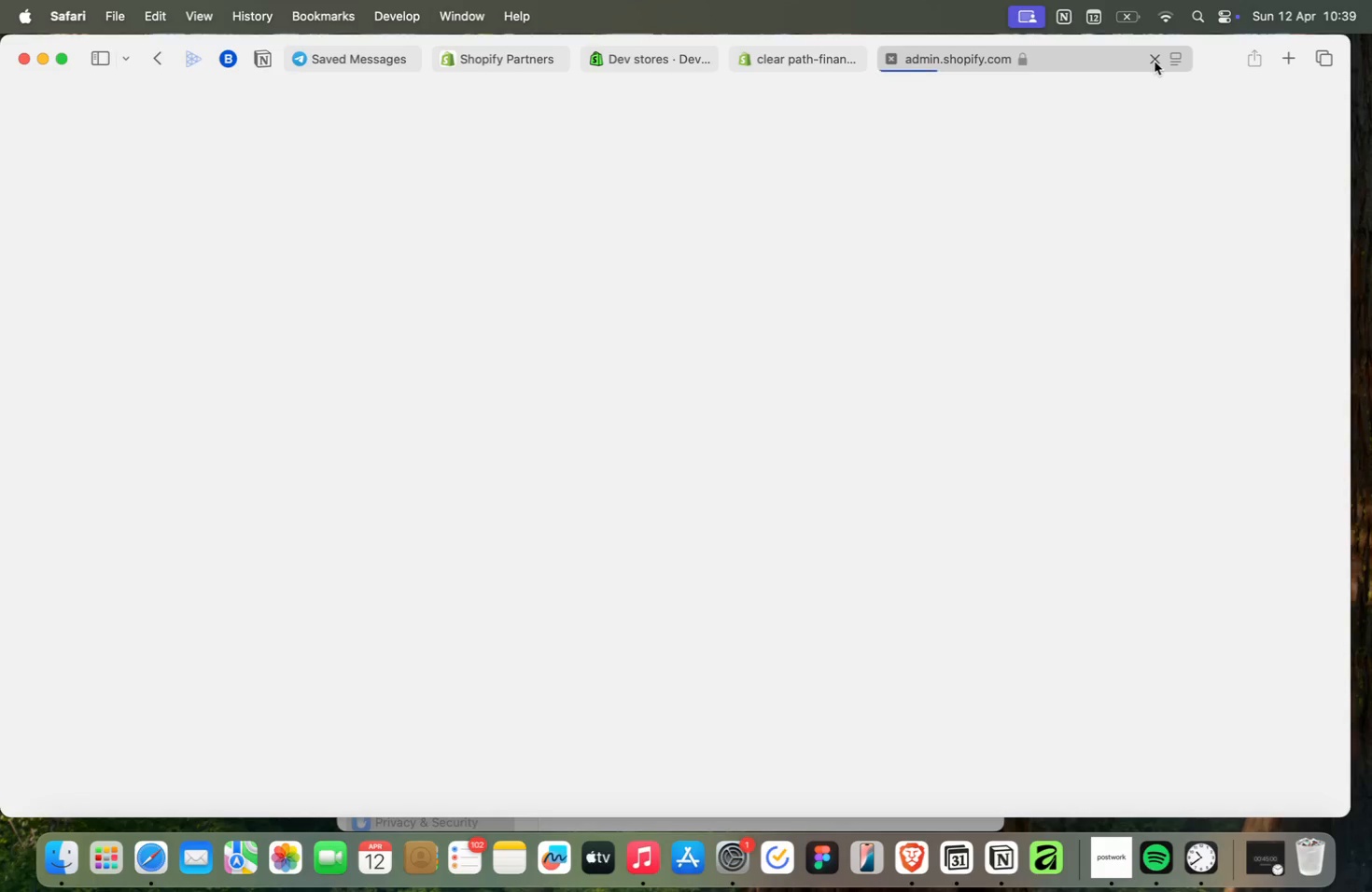 
left_click([809, 58])
 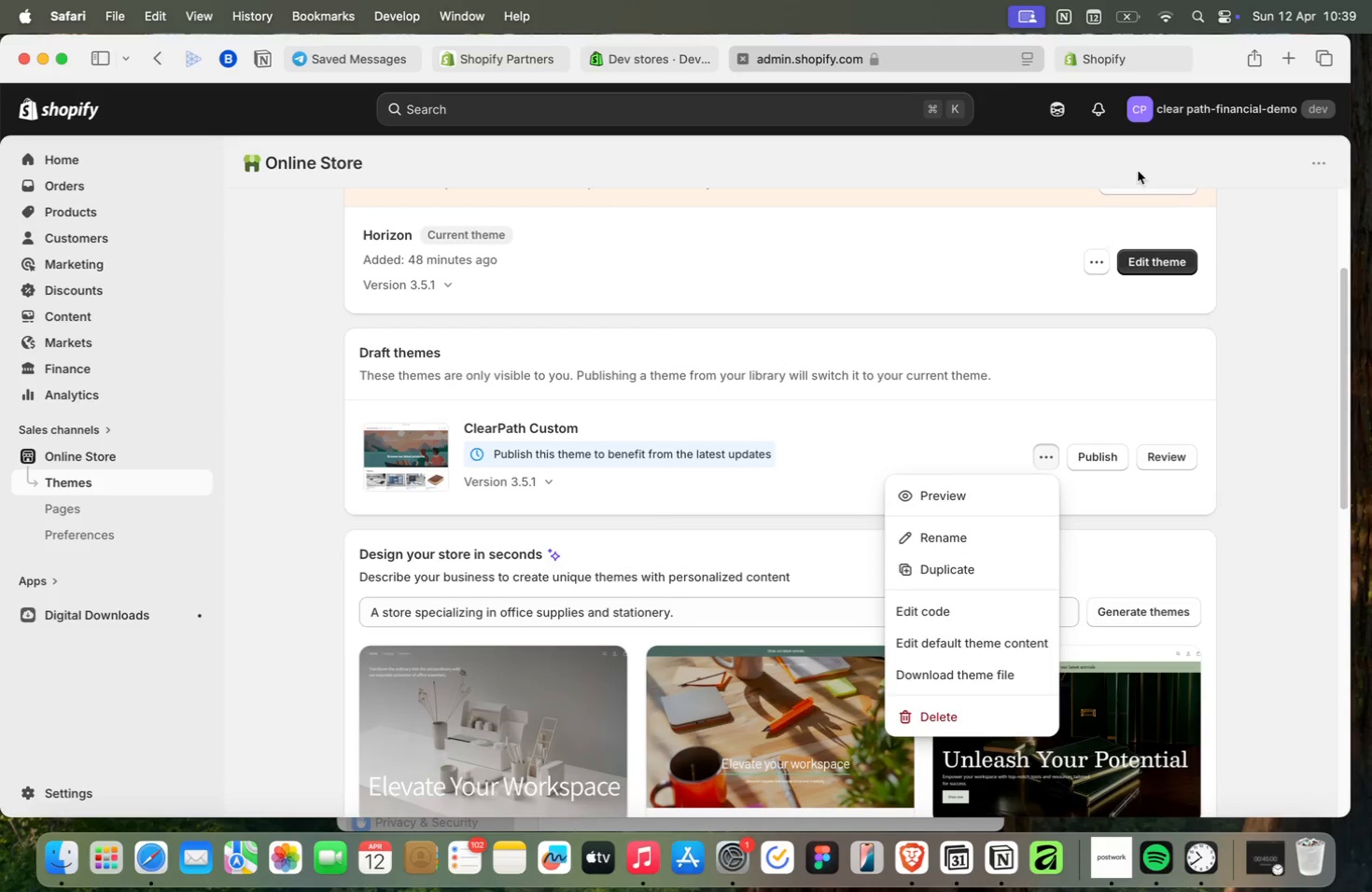 
left_click([1123, 63])
 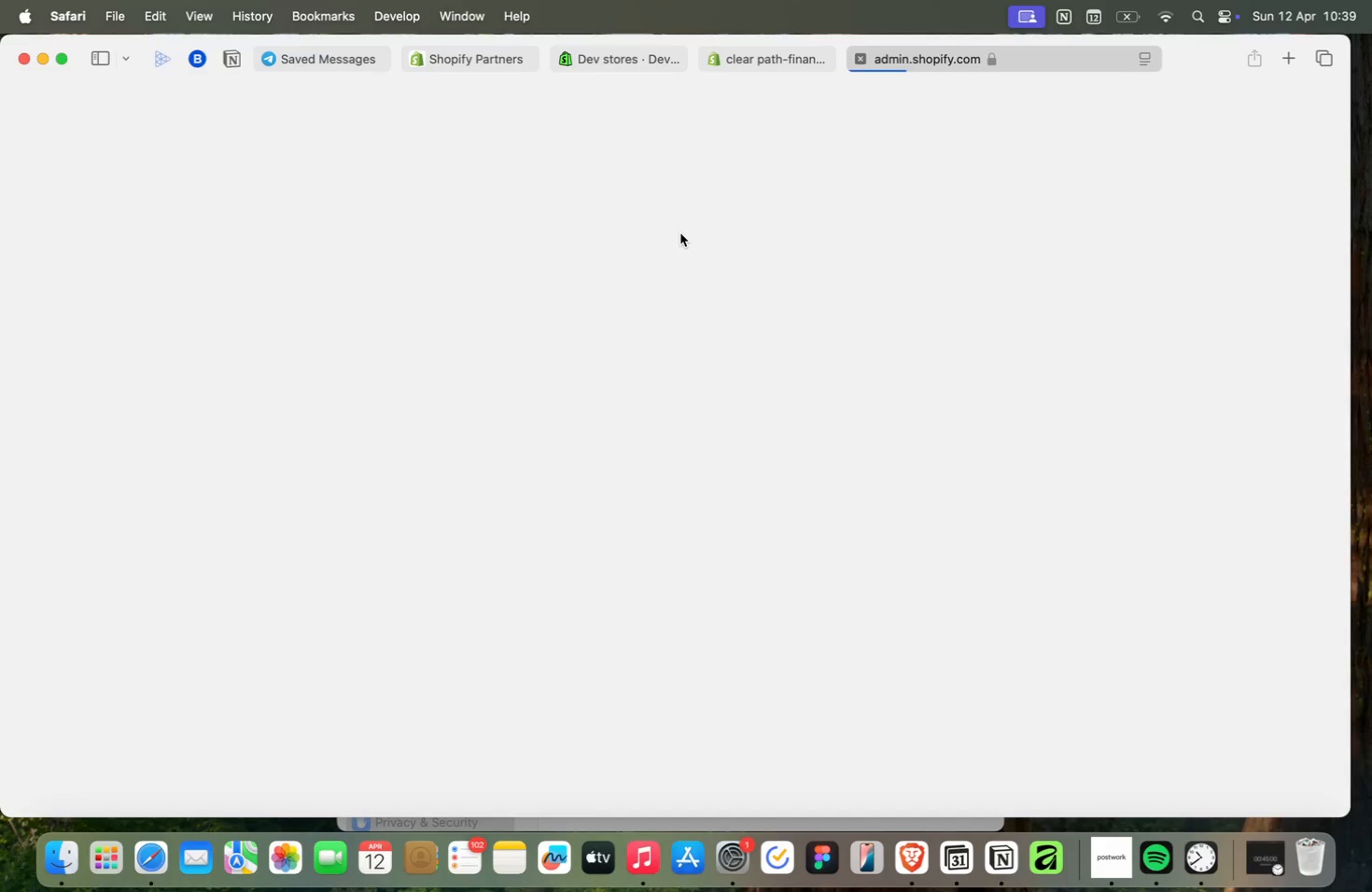 
wait(9.47)
 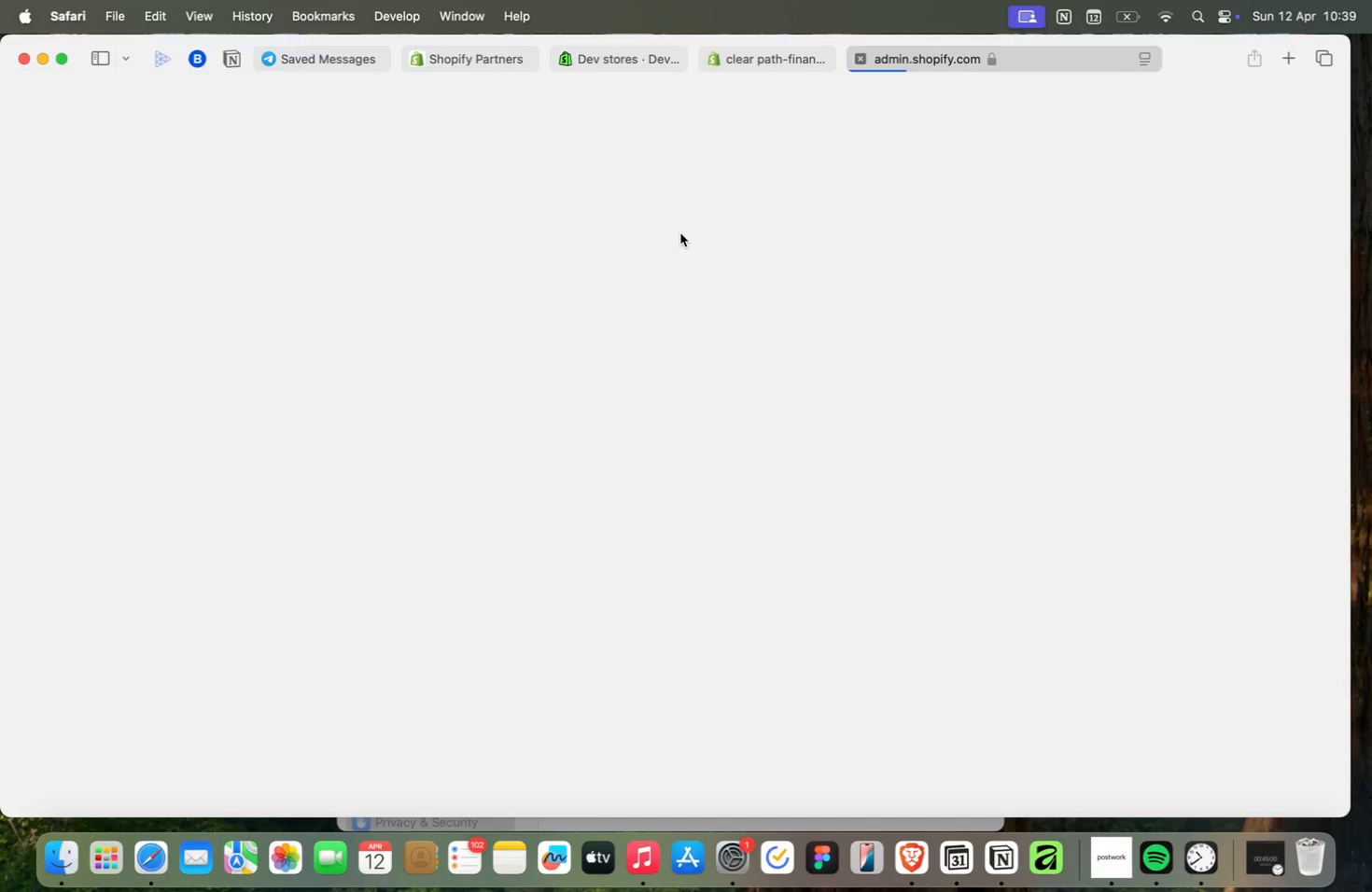 
left_click([756, 60])
 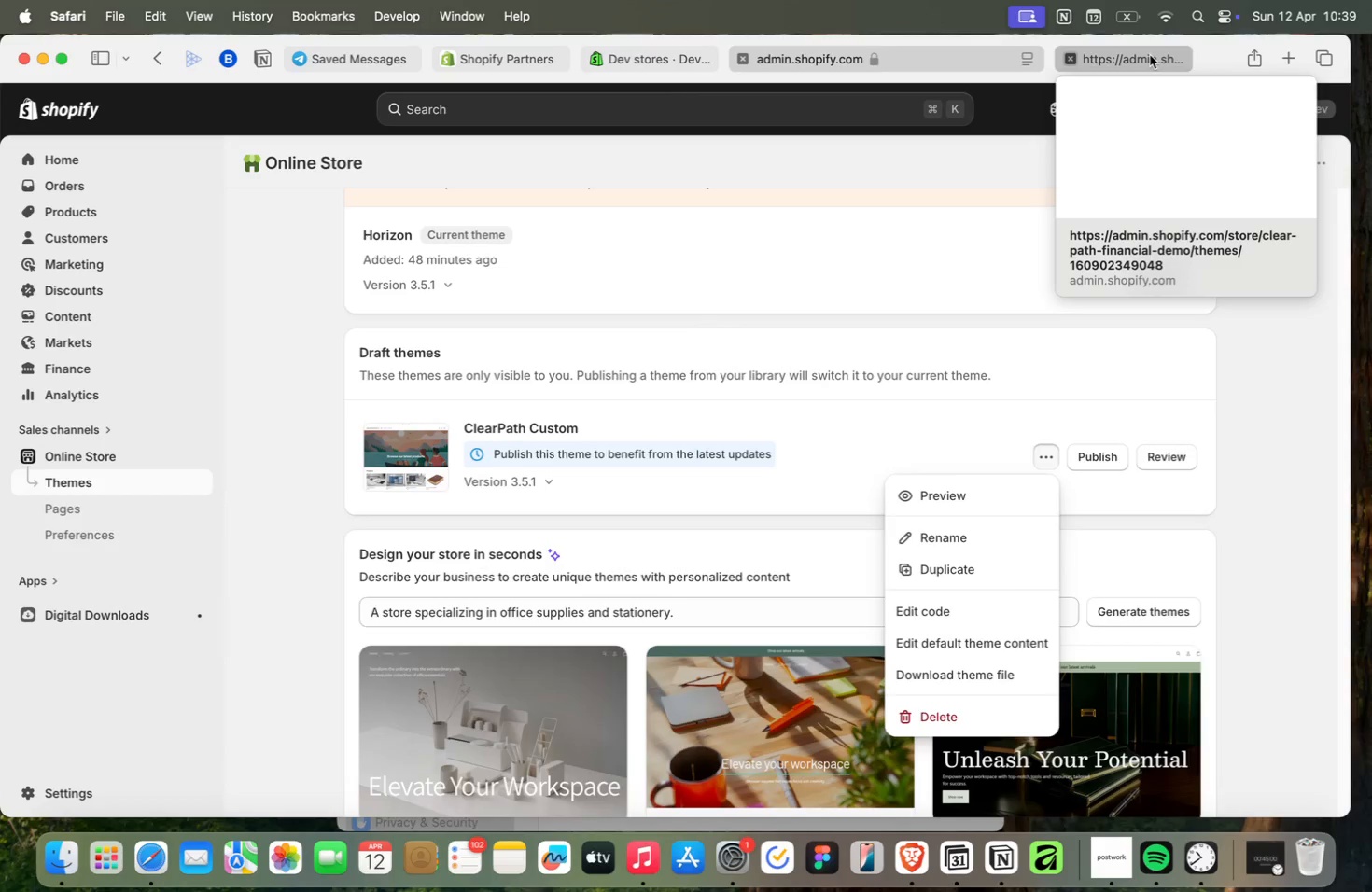 
left_click([1150, 56])
 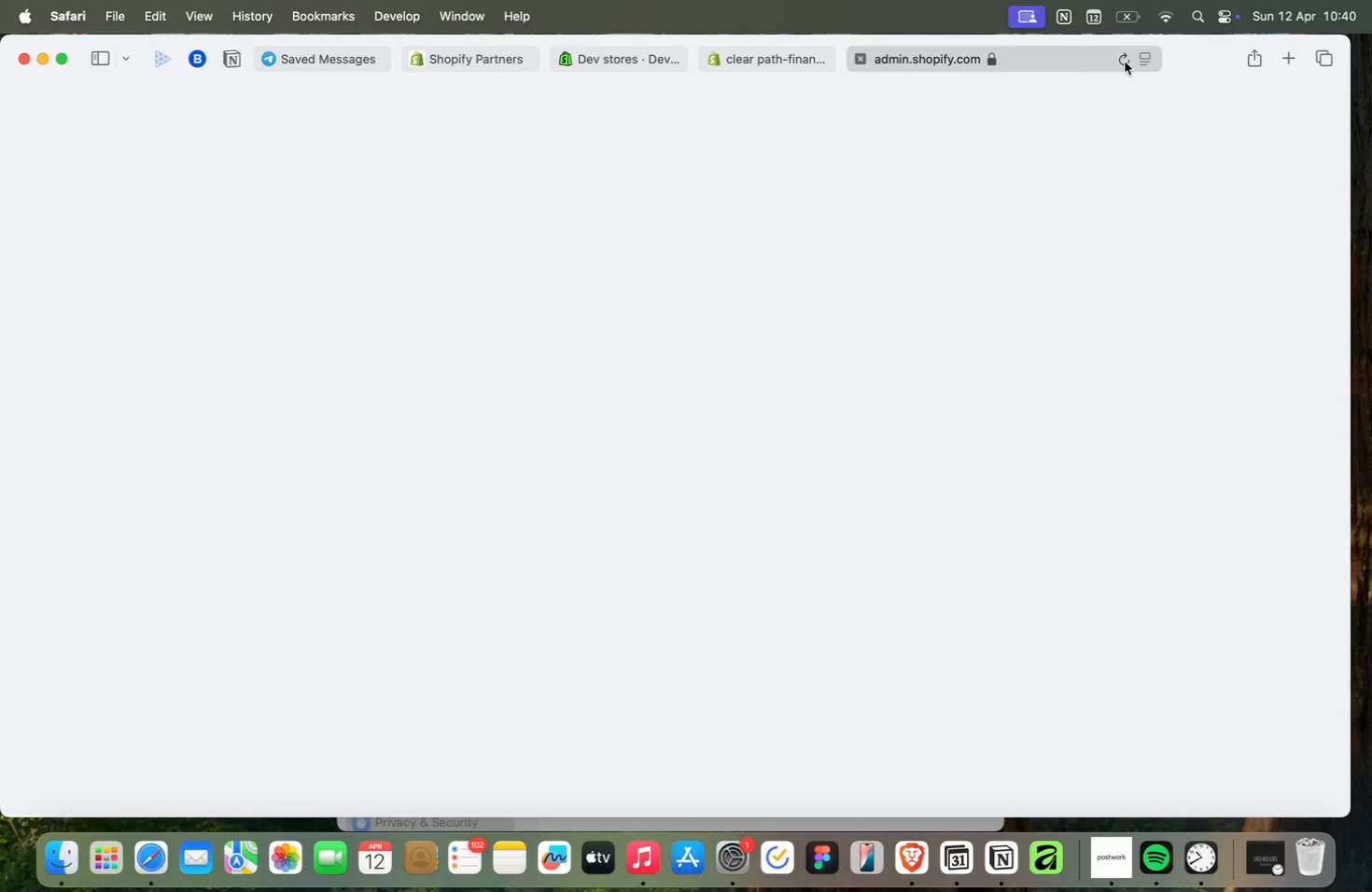 
wait(17.74)
 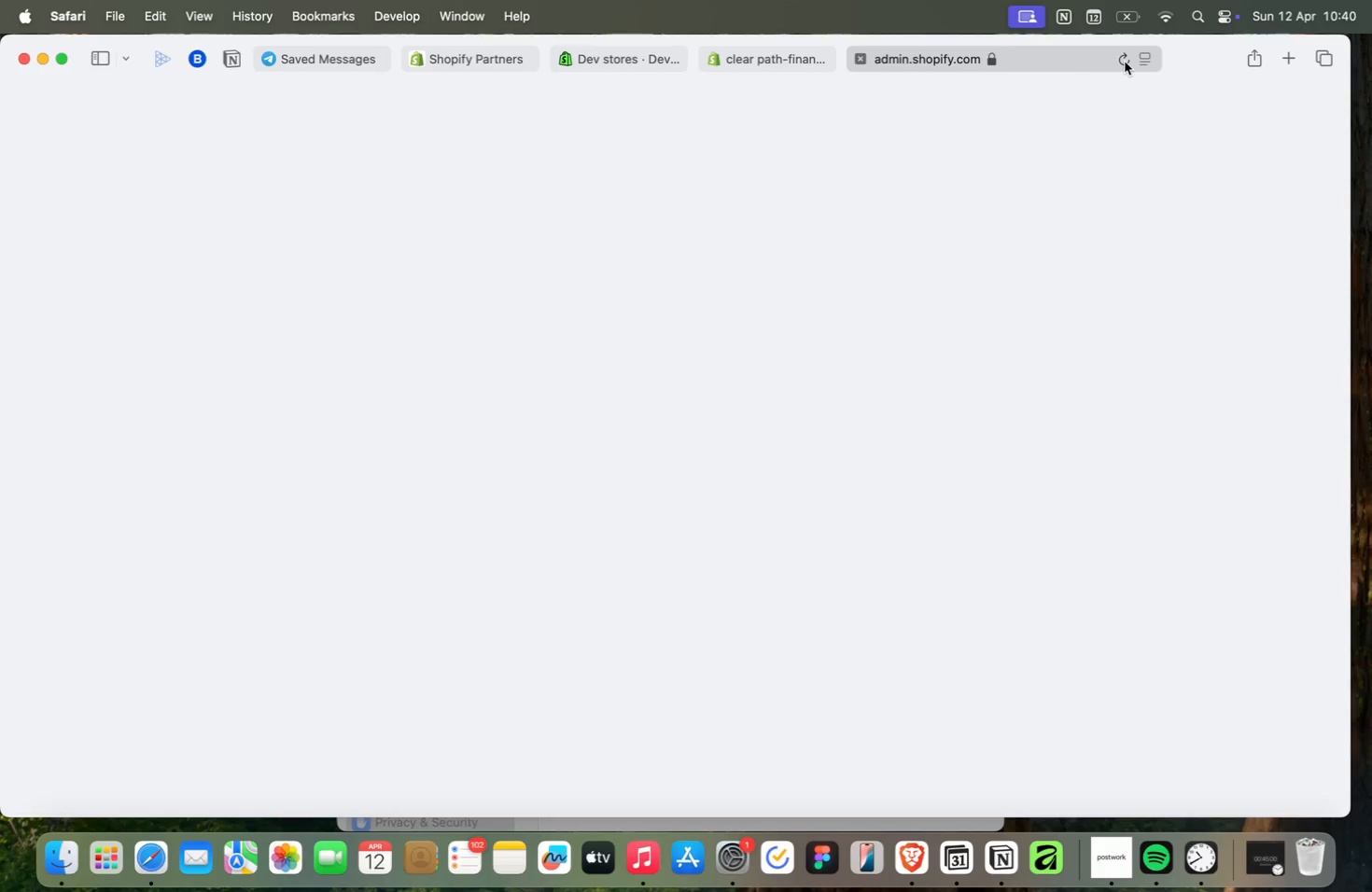 
left_click([769, 63])
 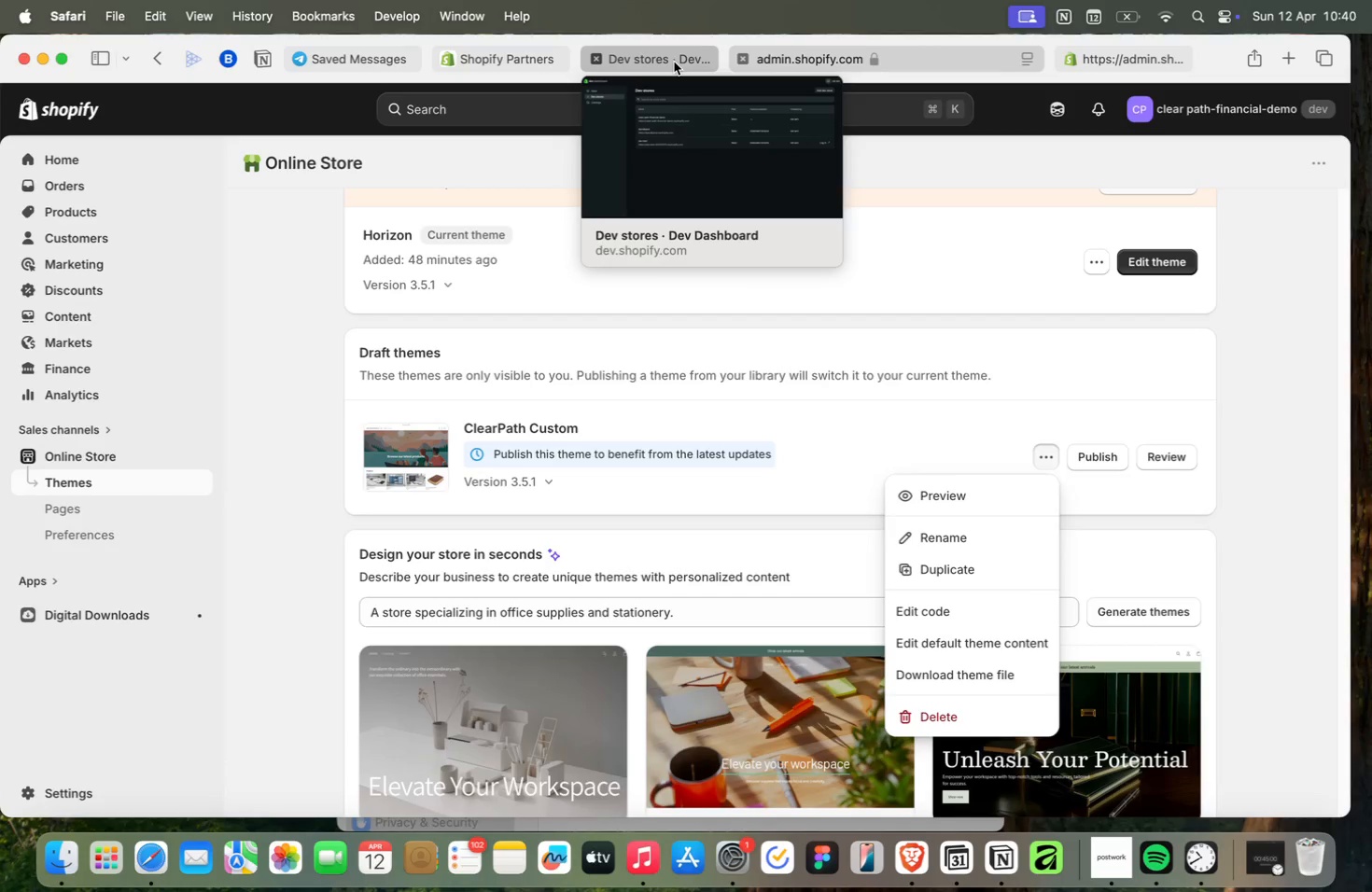 
left_click([659, 62])
 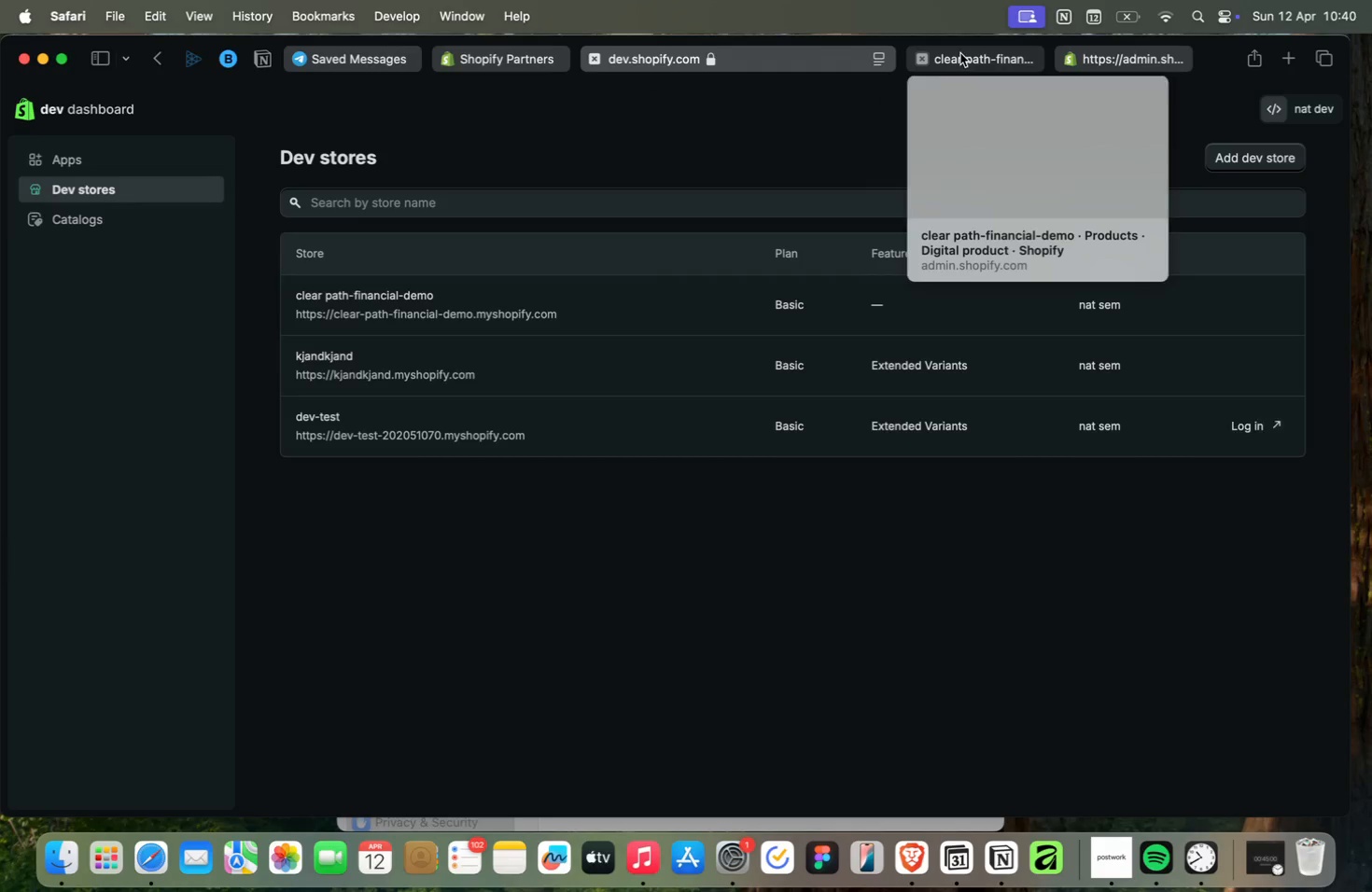 
left_click([1124, 56])
 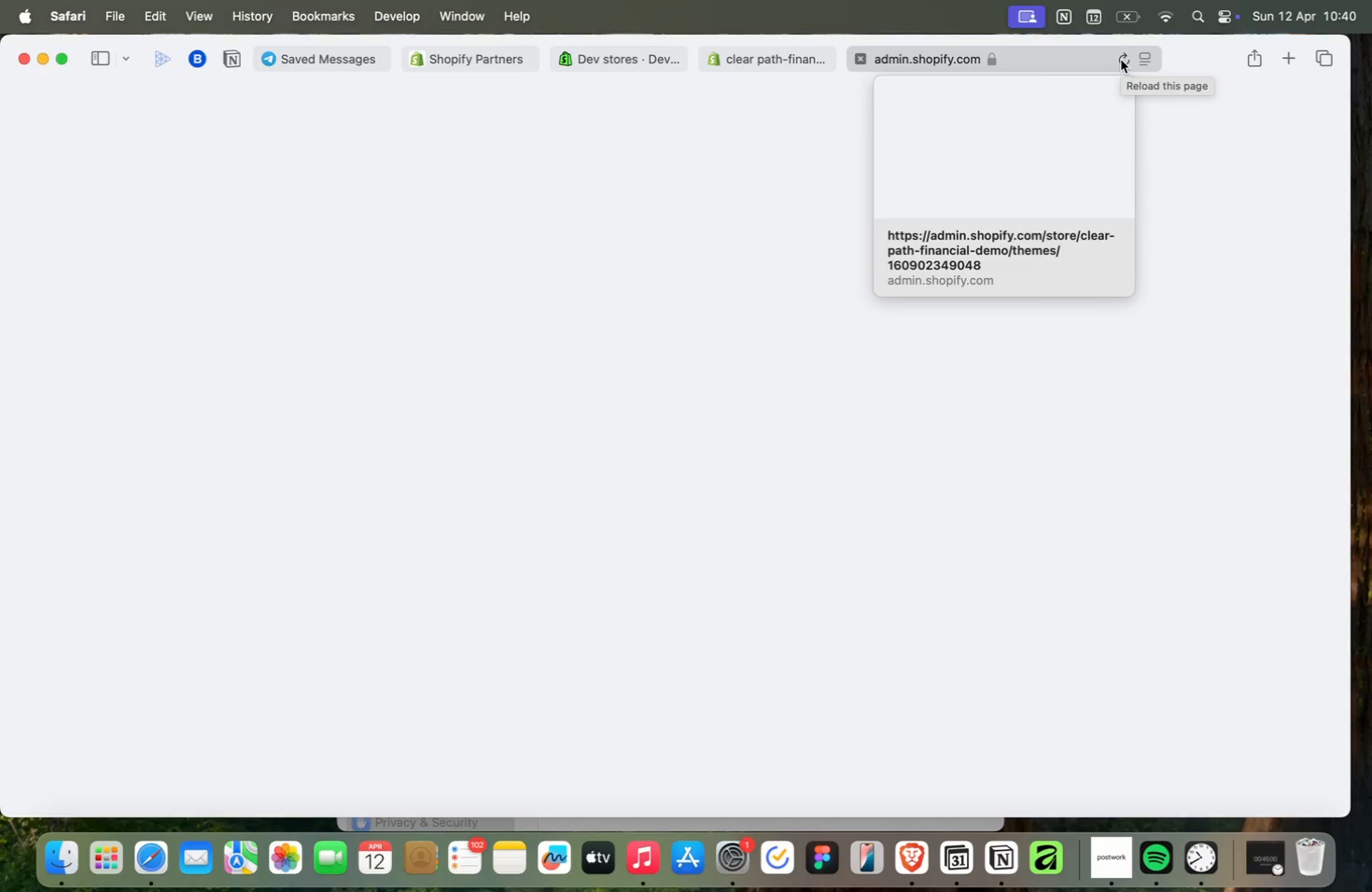 
left_click([1121, 60])
 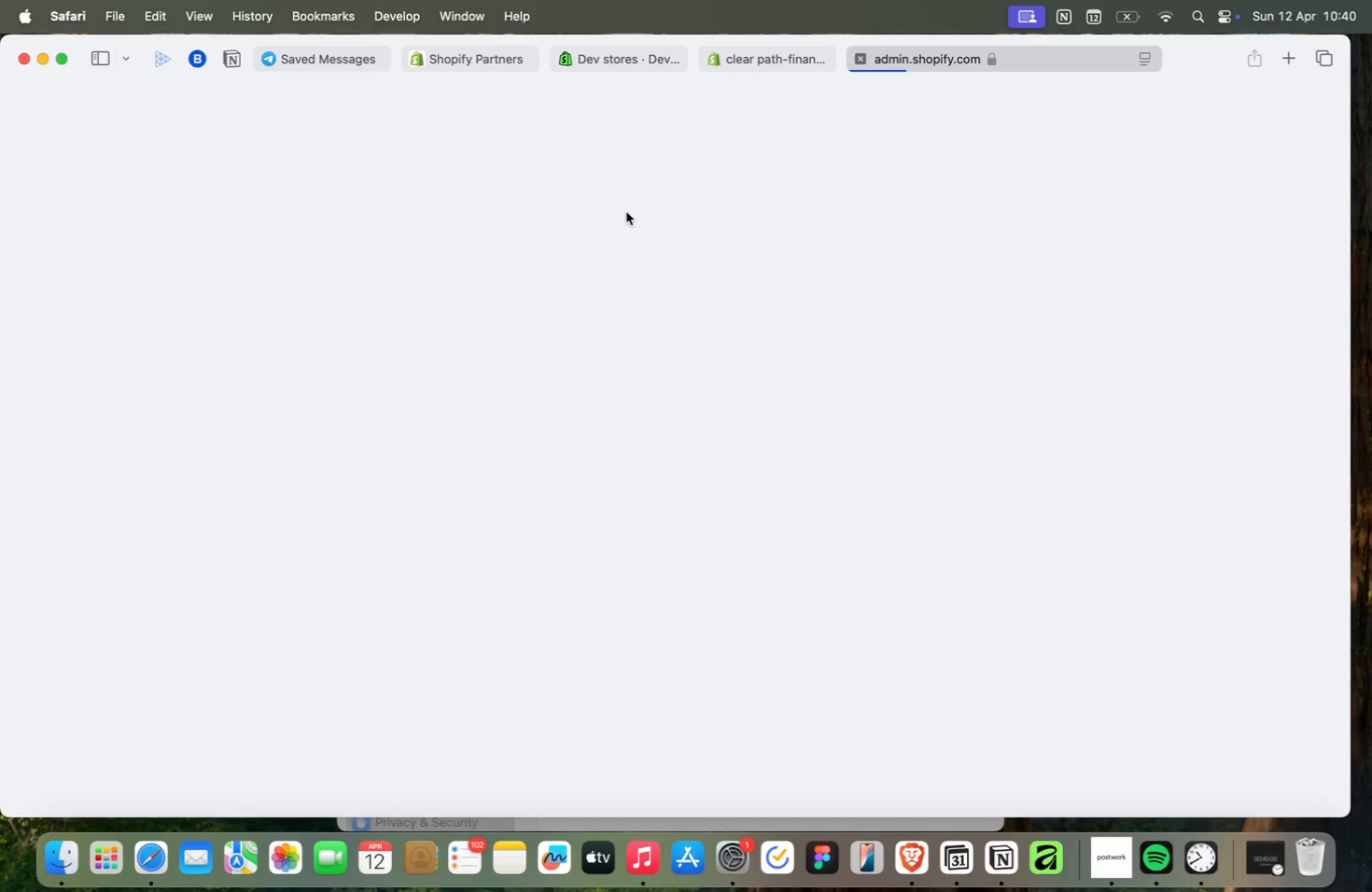 
wait(14.43)
 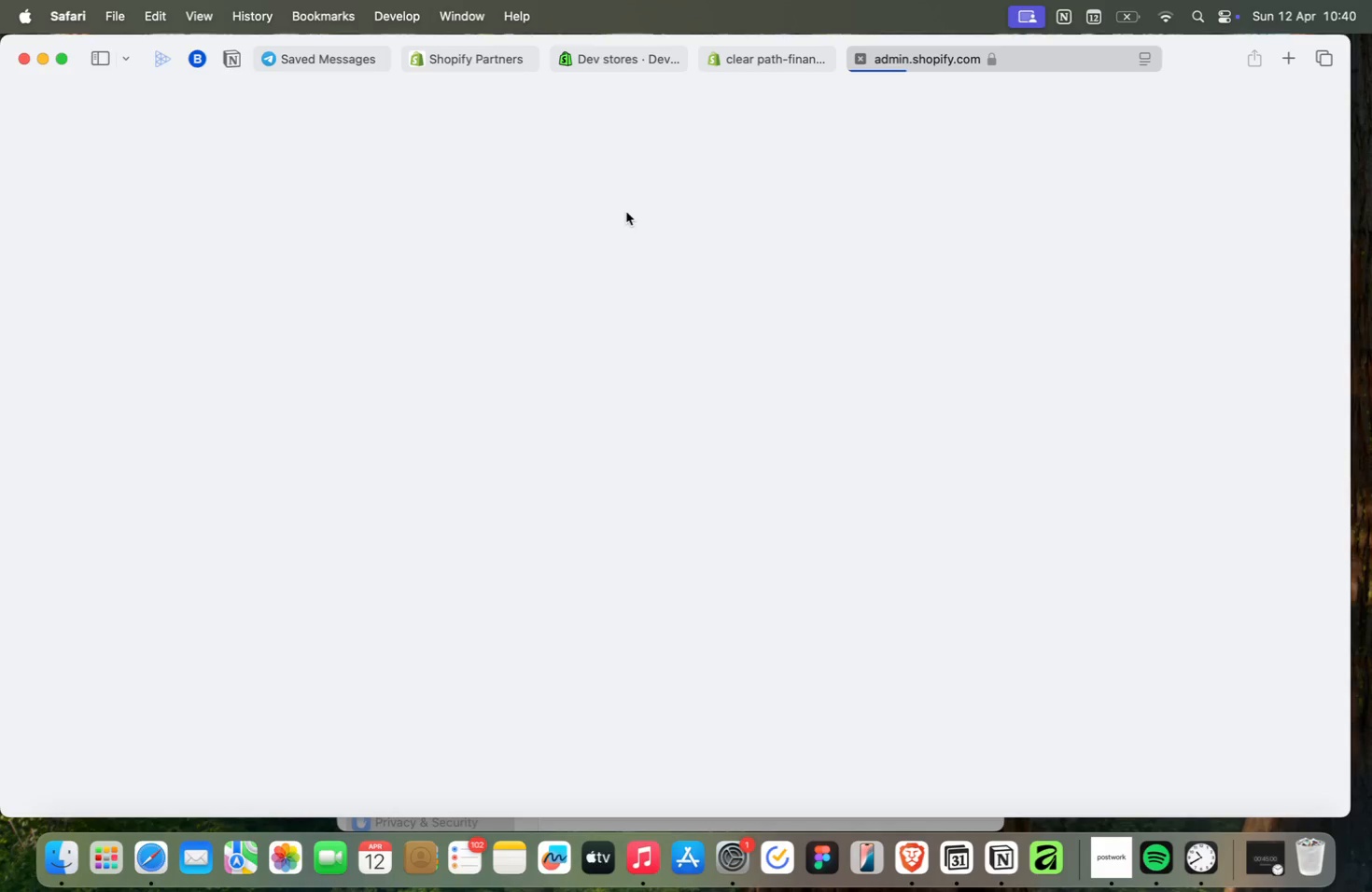 
scroll: coordinate [626, 210], scroll_direction: down, amount: 6.0
 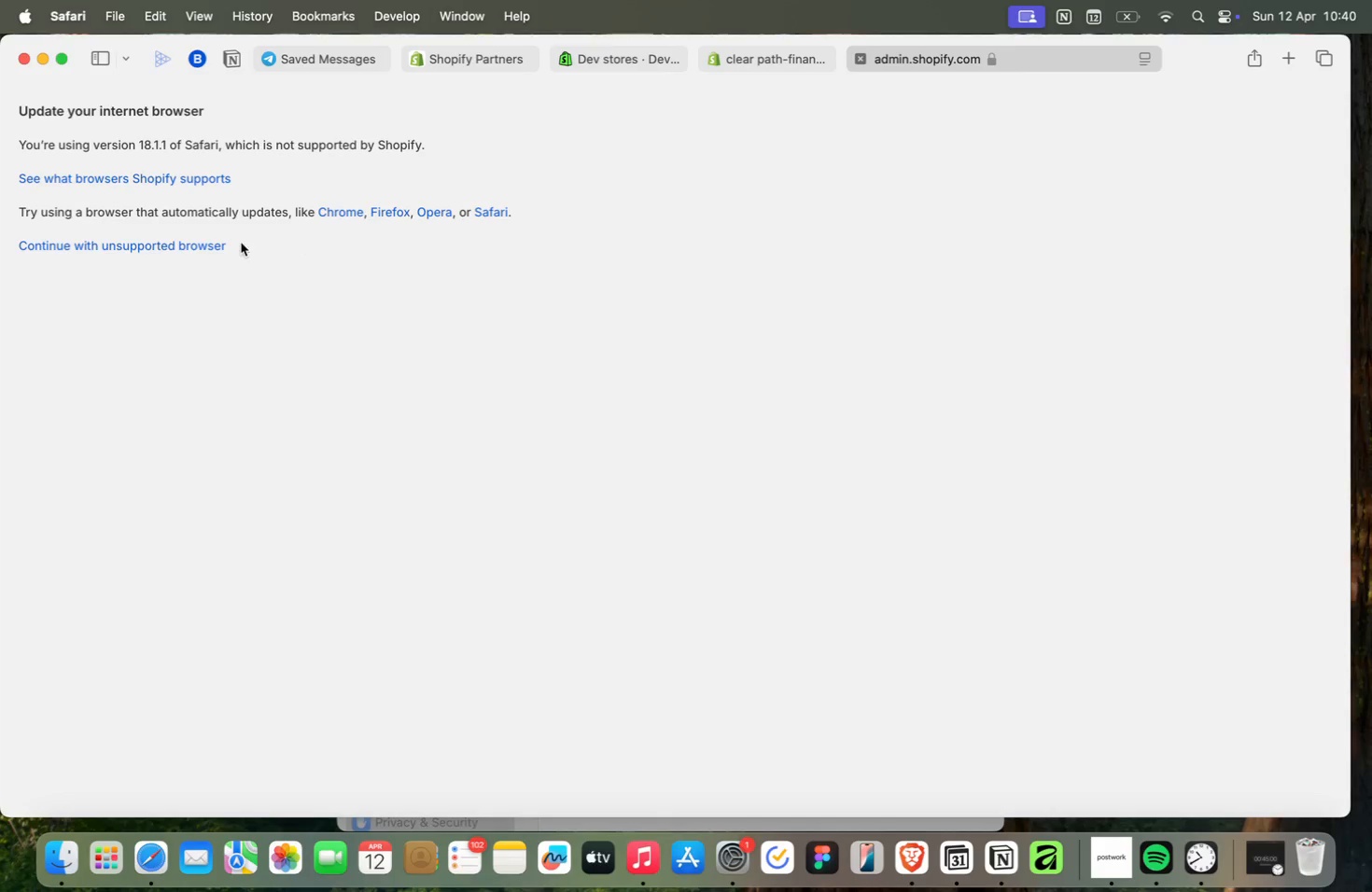 
left_click([214, 244])
 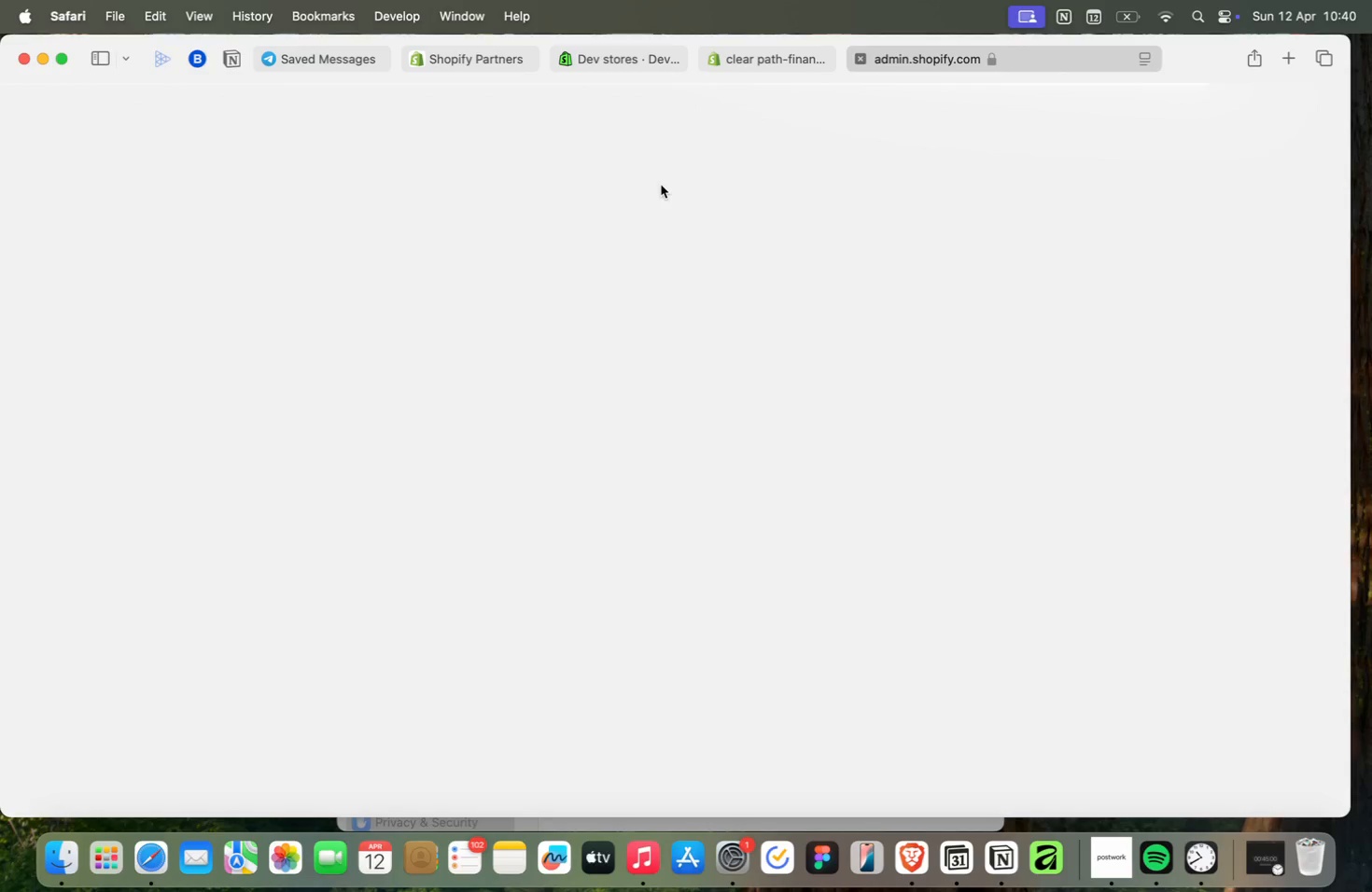 
wait(16.18)
 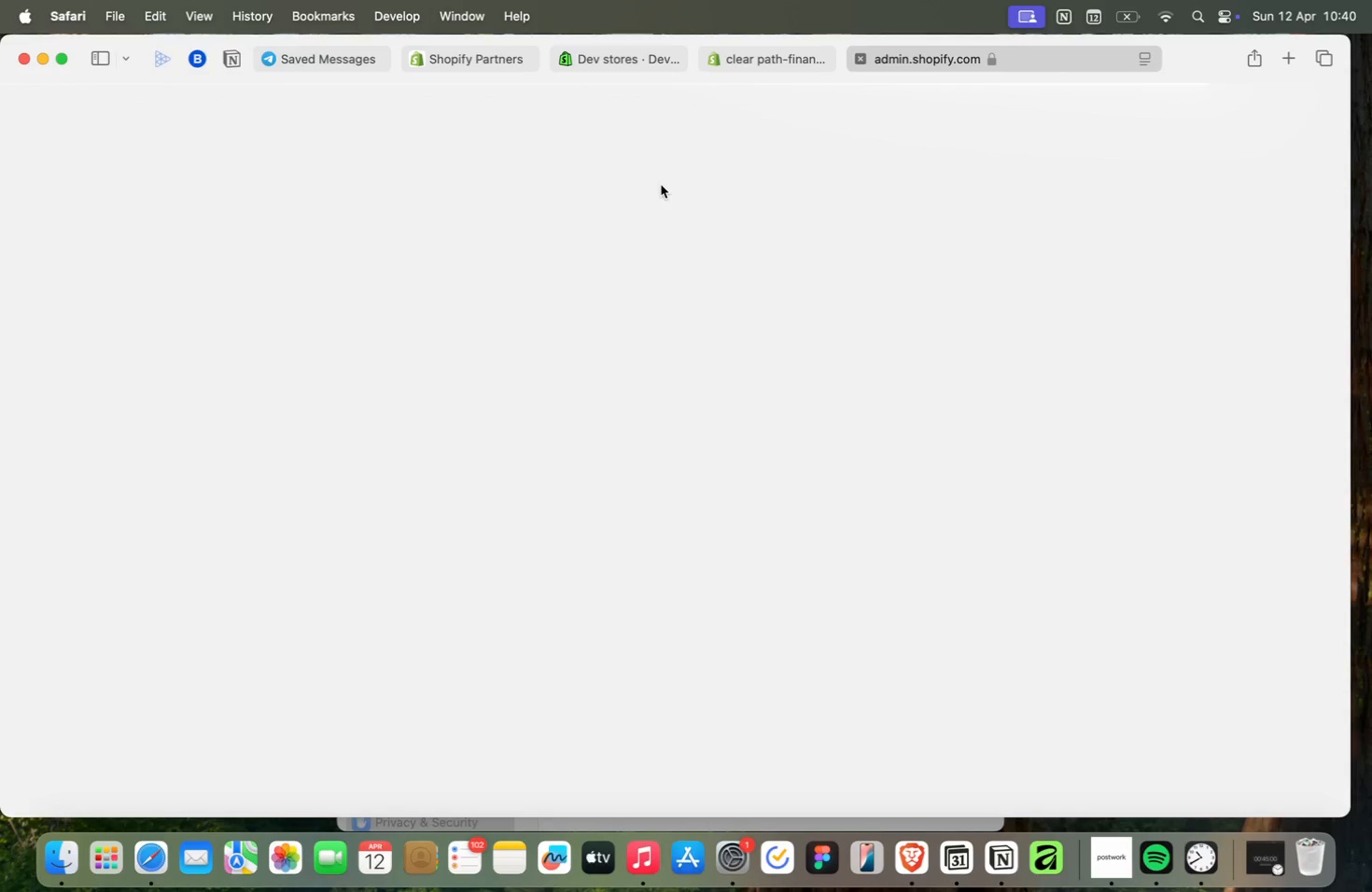 
scroll: coordinate [684, 432], scroll_direction: down, amount: 12.0
 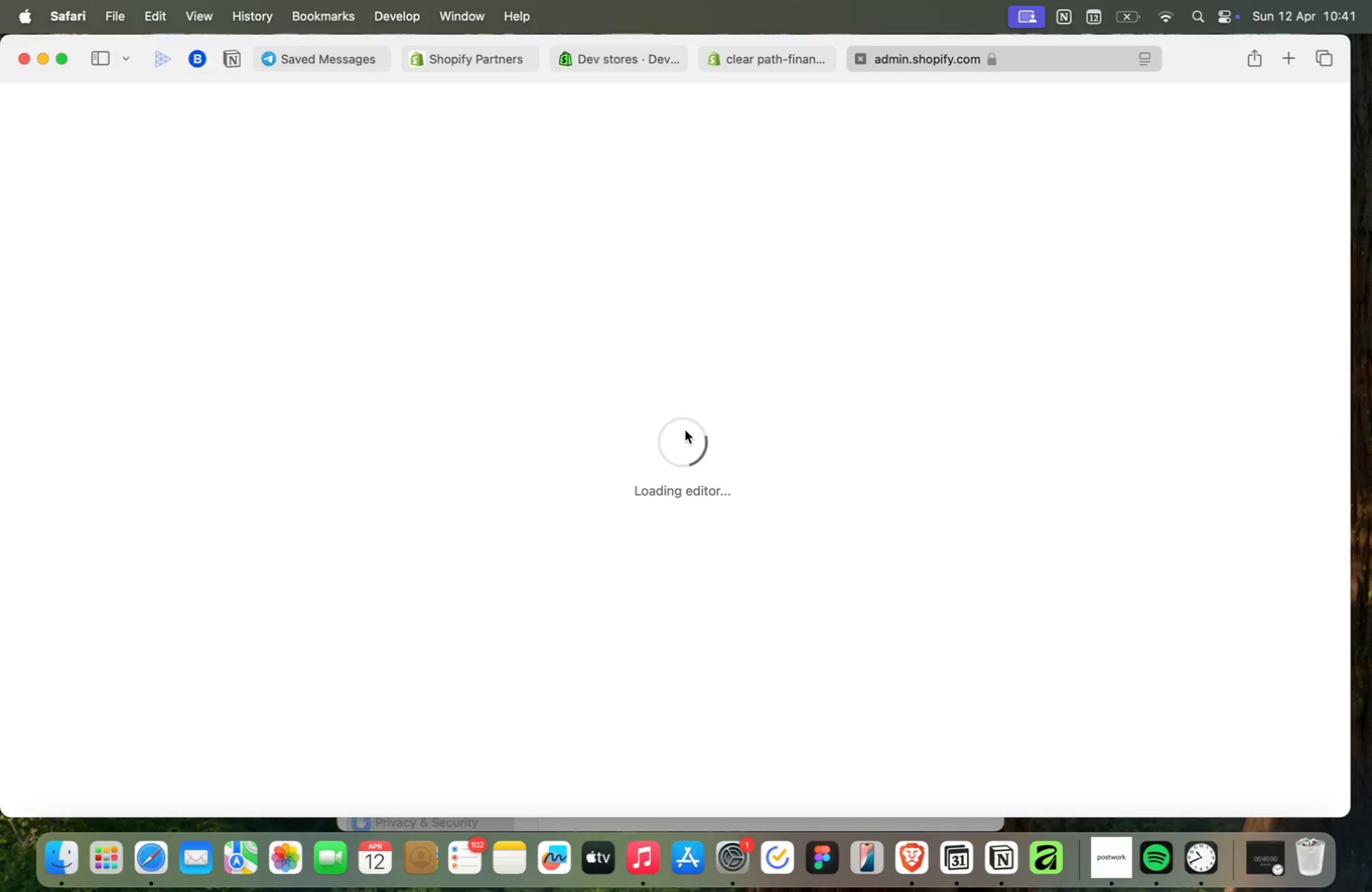 
scroll: coordinate [685, 430], scroll_direction: down, amount: 4.0
 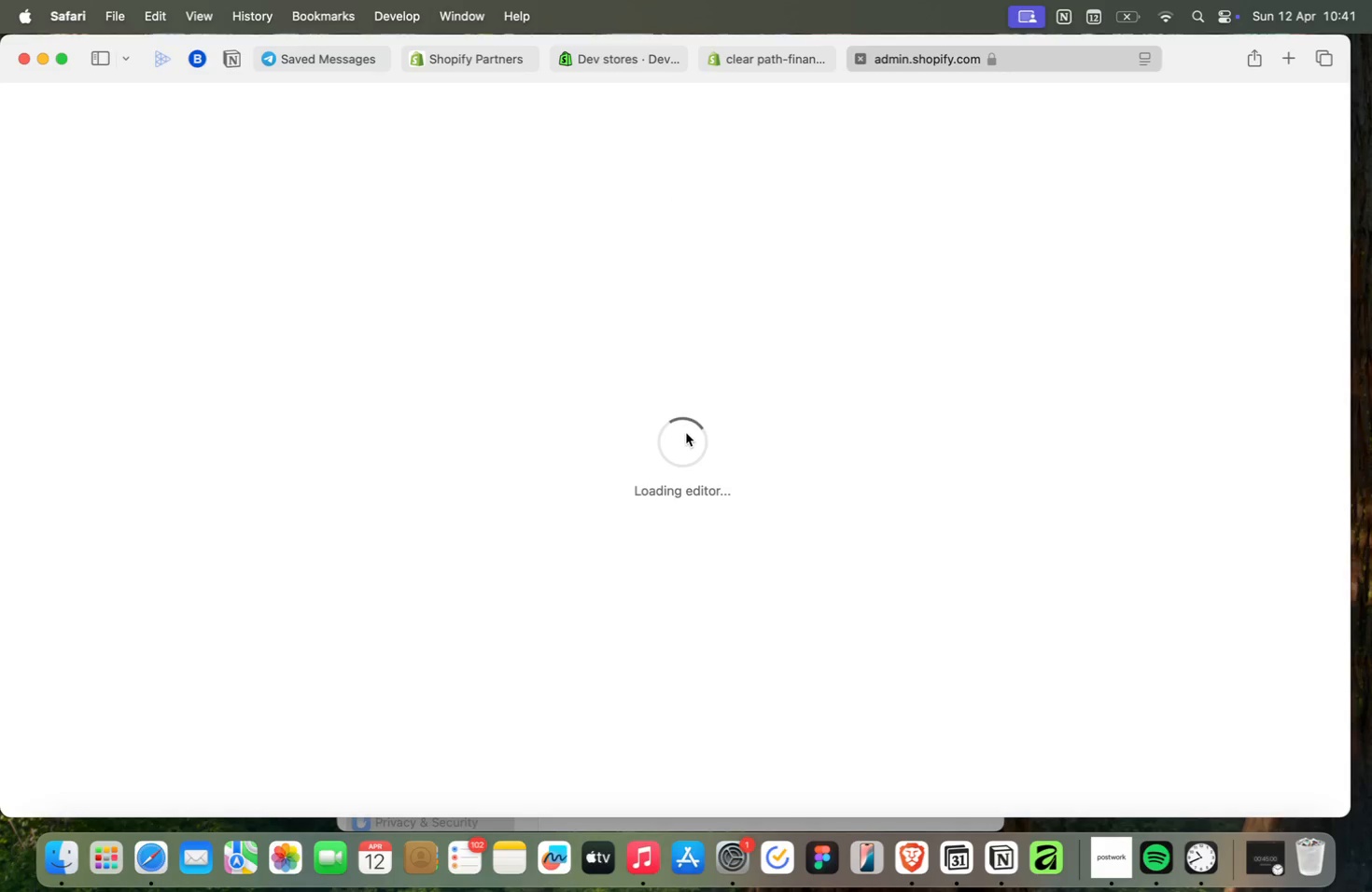 
scroll: coordinate [686, 433], scroll_direction: up, amount: 3.0
 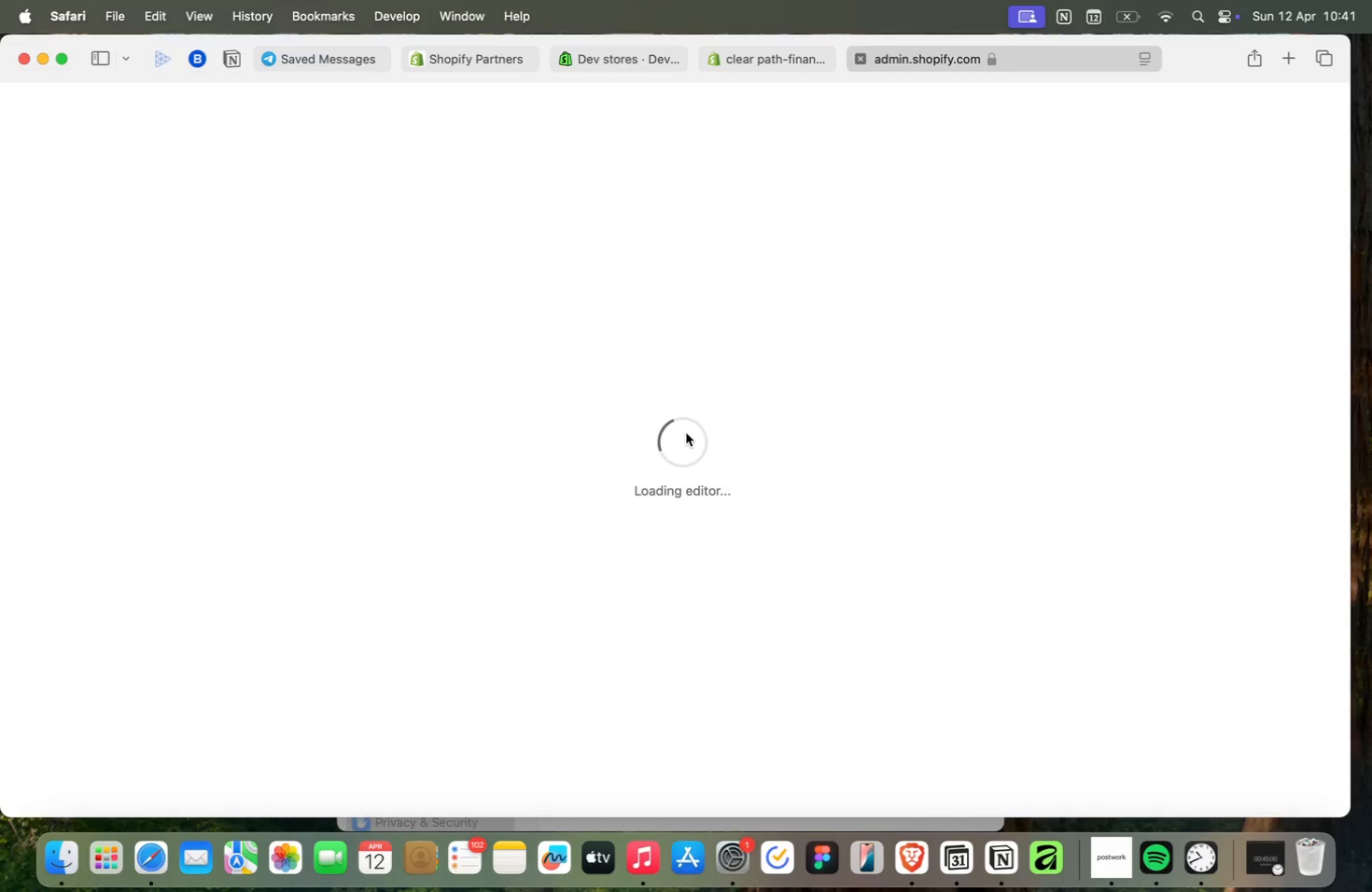 
scroll: coordinate [686, 433], scroll_direction: down, amount: 11.0
 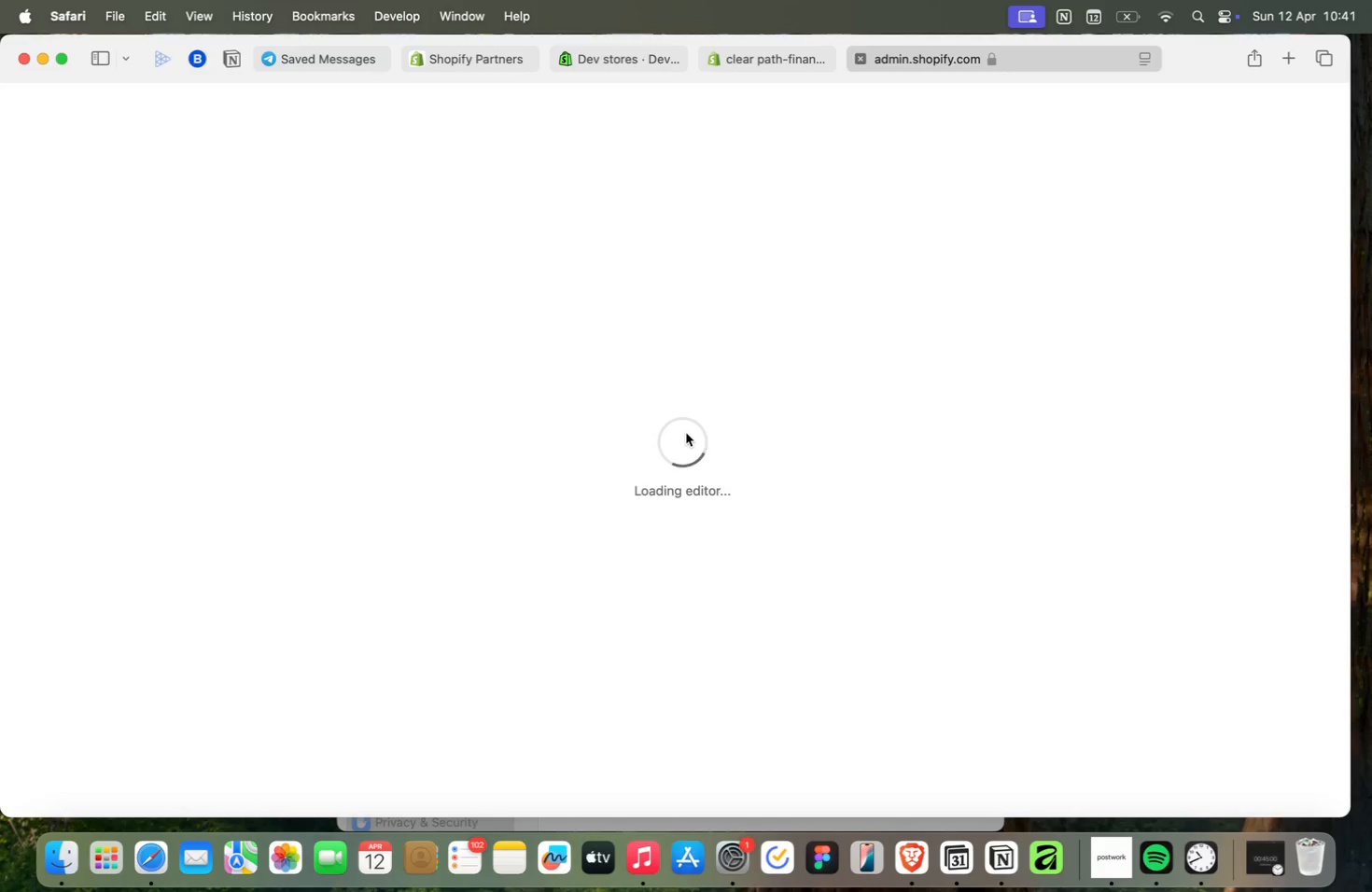 
scroll: coordinate [686, 433], scroll_direction: up, amount: 2.0
 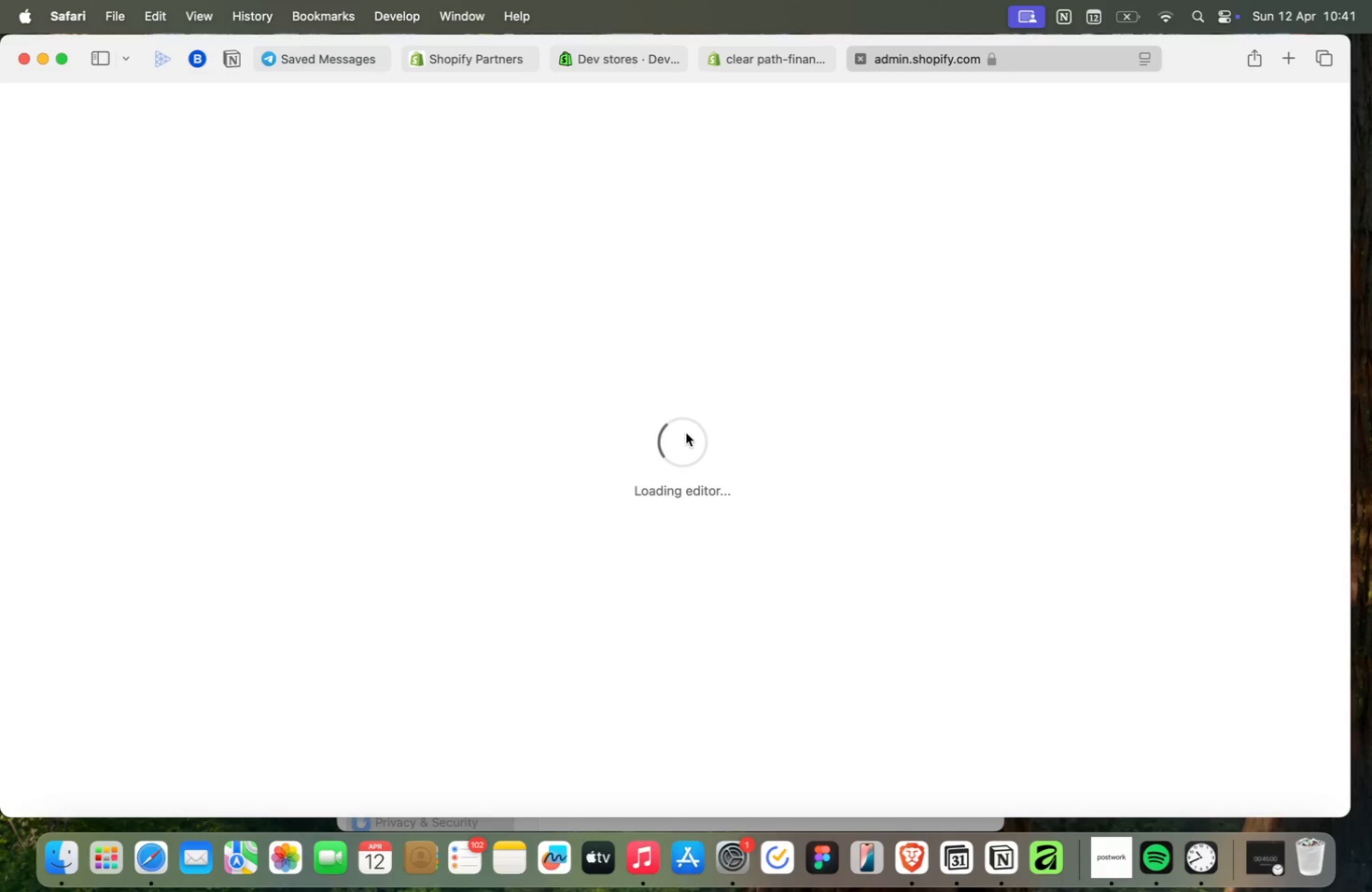 
scroll: coordinate [686, 433], scroll_direction: down, amount: 9.0
 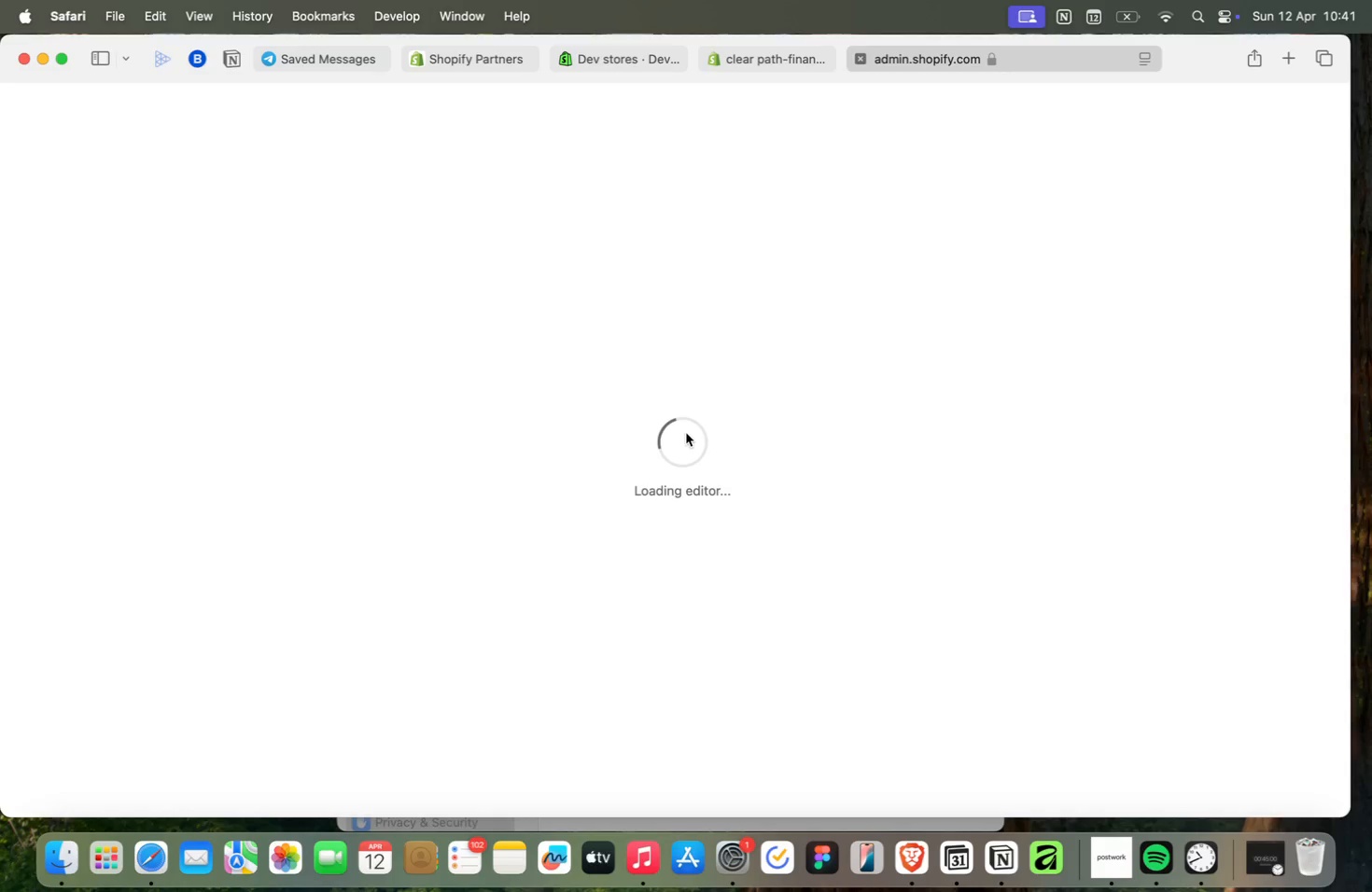 
scroll: coordinate [686, 433], scroll_direction: up, amount: 11.0
 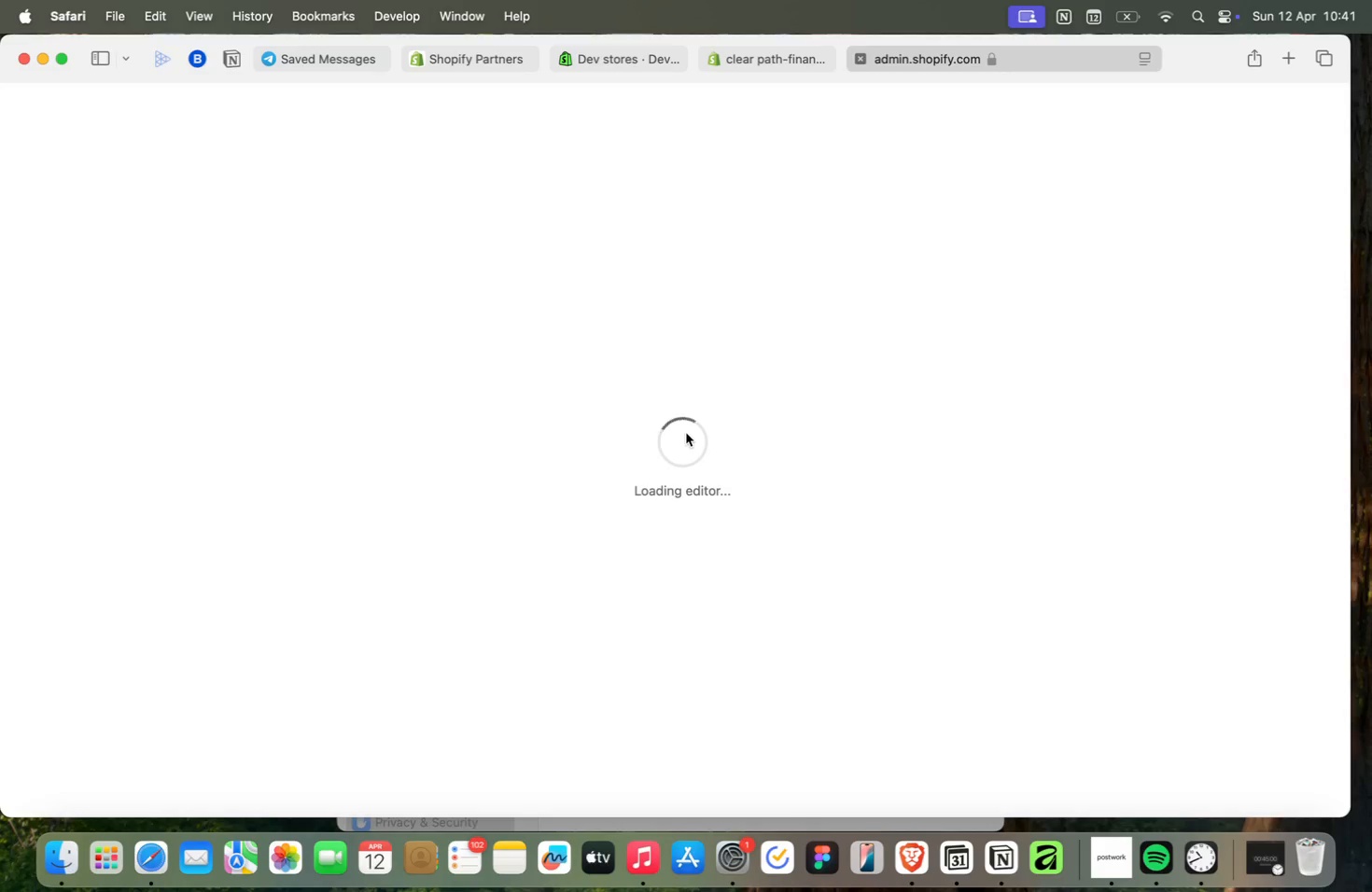 
scroll: coordinate [686, 433], scroll_direction: down, amount: 5.0
 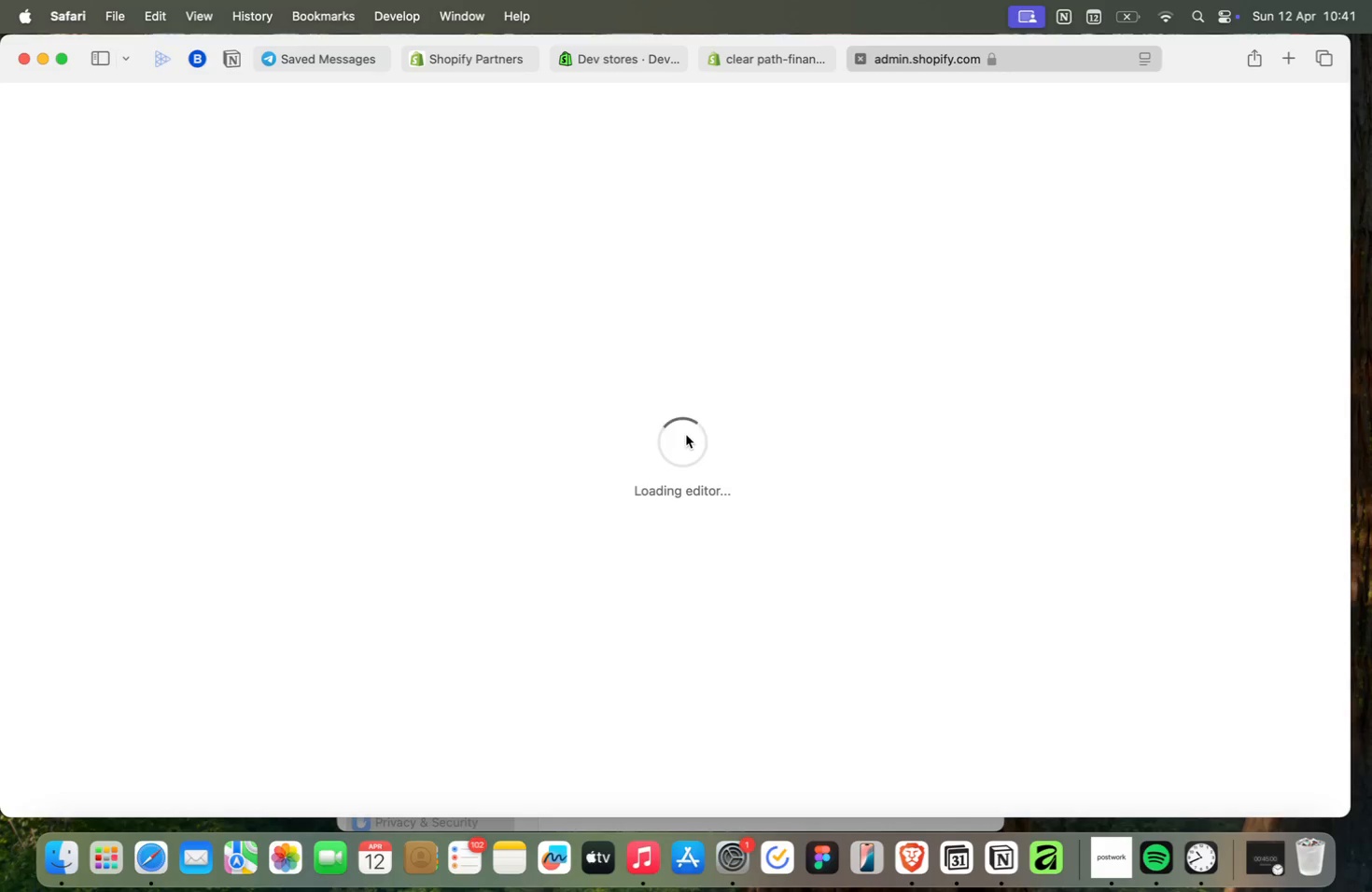 
scroll: coordinate [686, 435], scroll_direction: up, amount: 12.0
 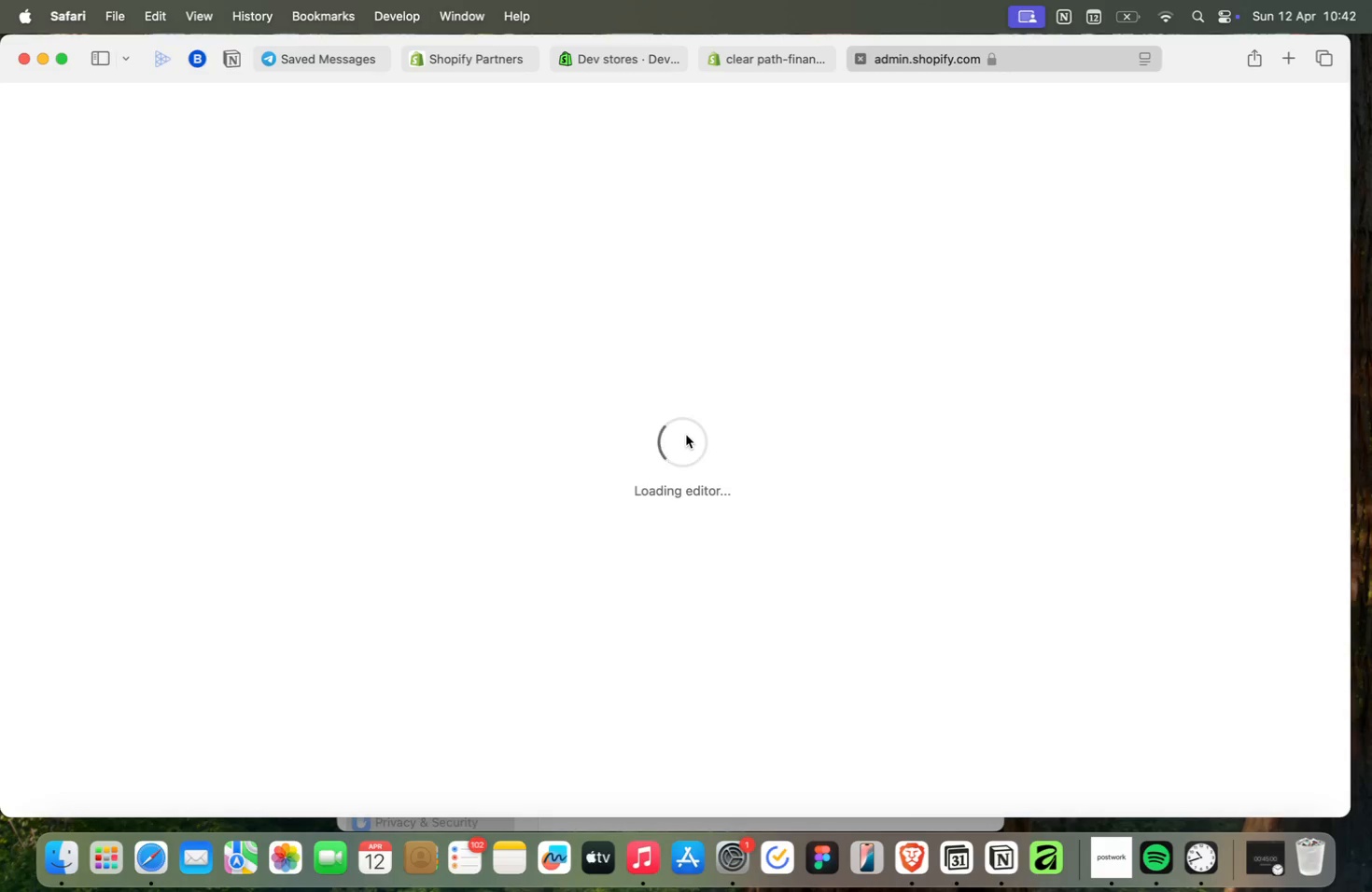 
scroll: coordinate [686, 435], scroll_direction: up, amount: 3.0
 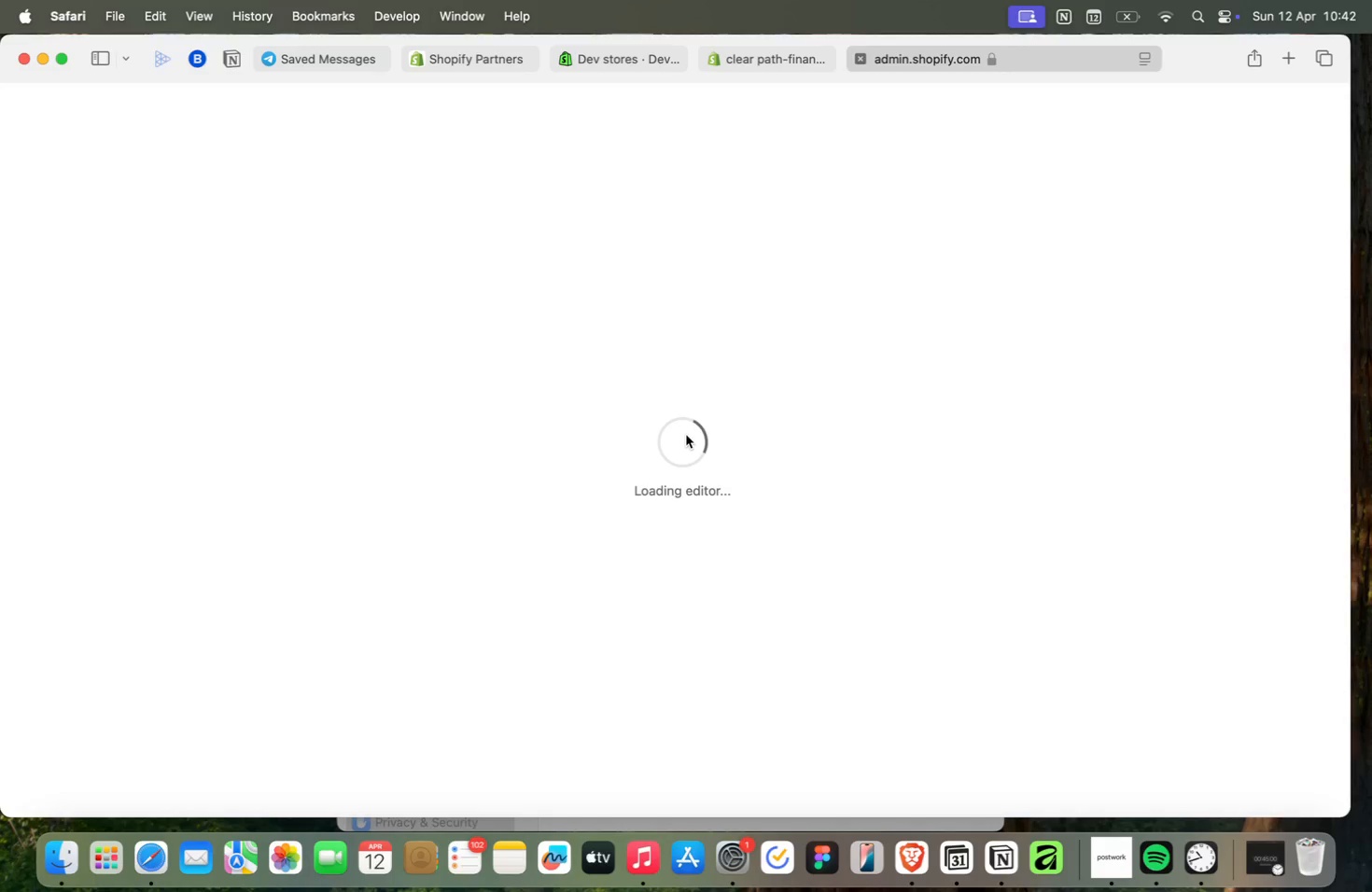 
scroll: coordinate [686, 435], scroll_direction: down, amount: 9.0
 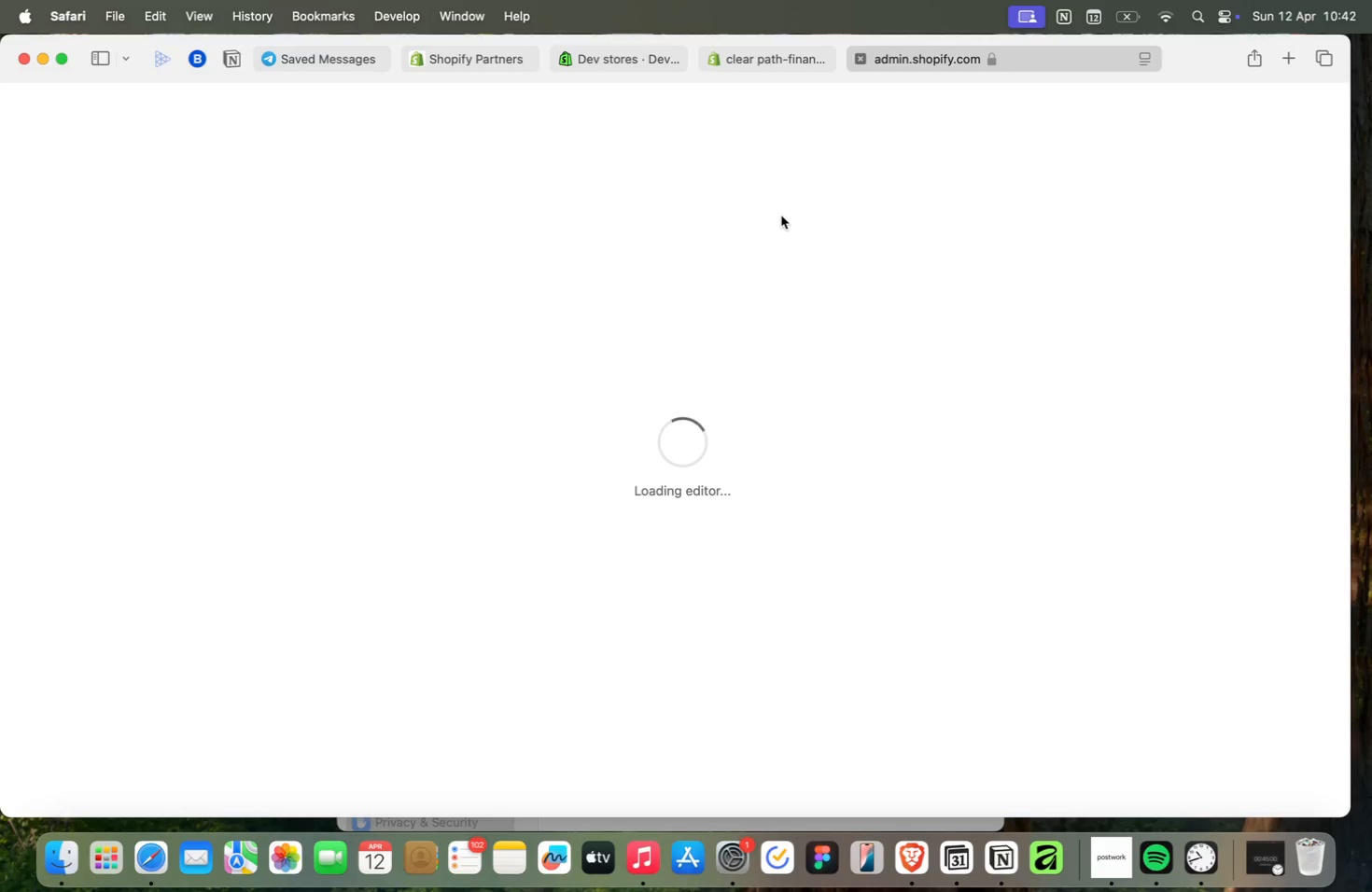 
wait(10.27)
 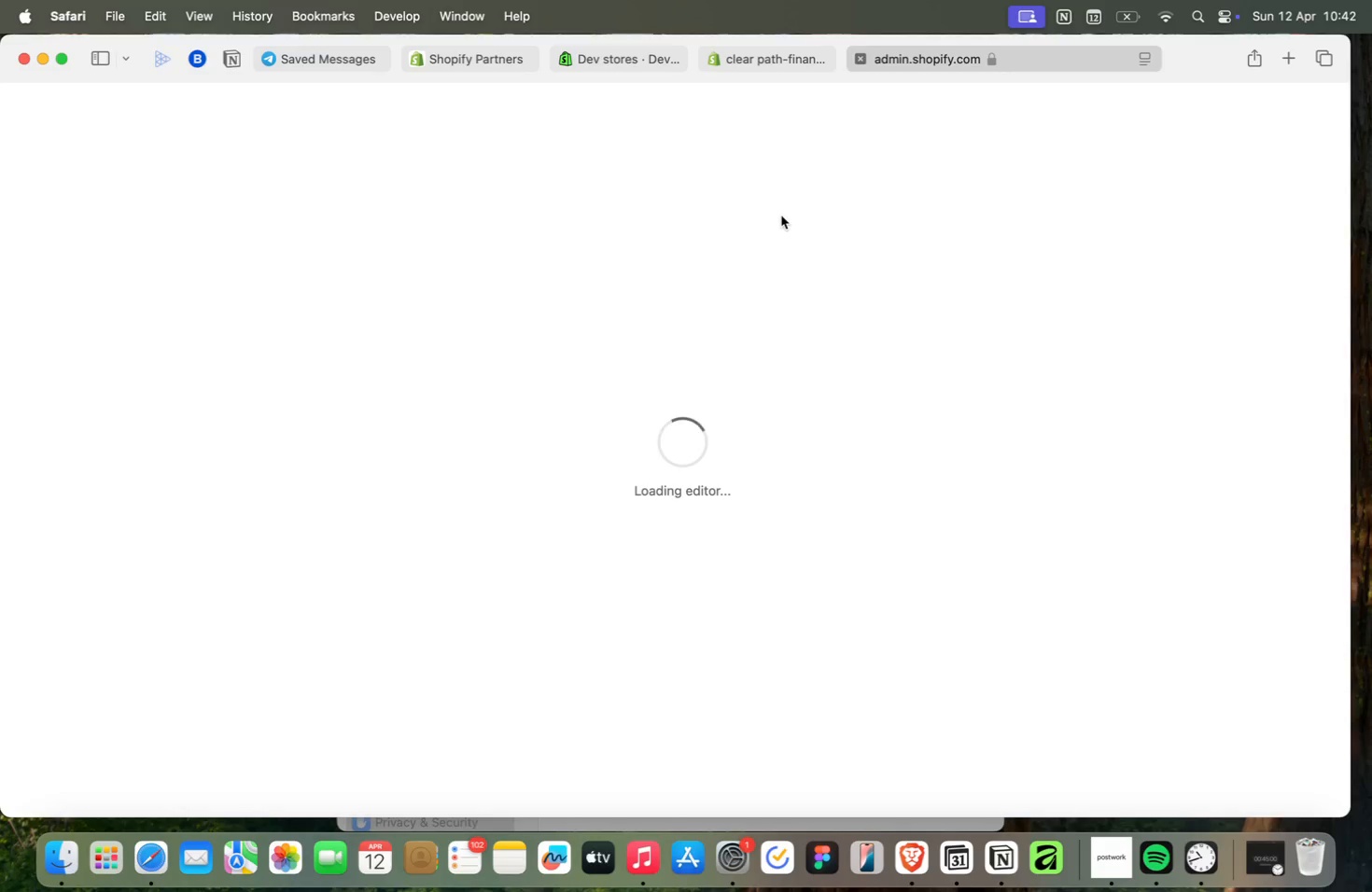 
mouse_move([778, 77])
 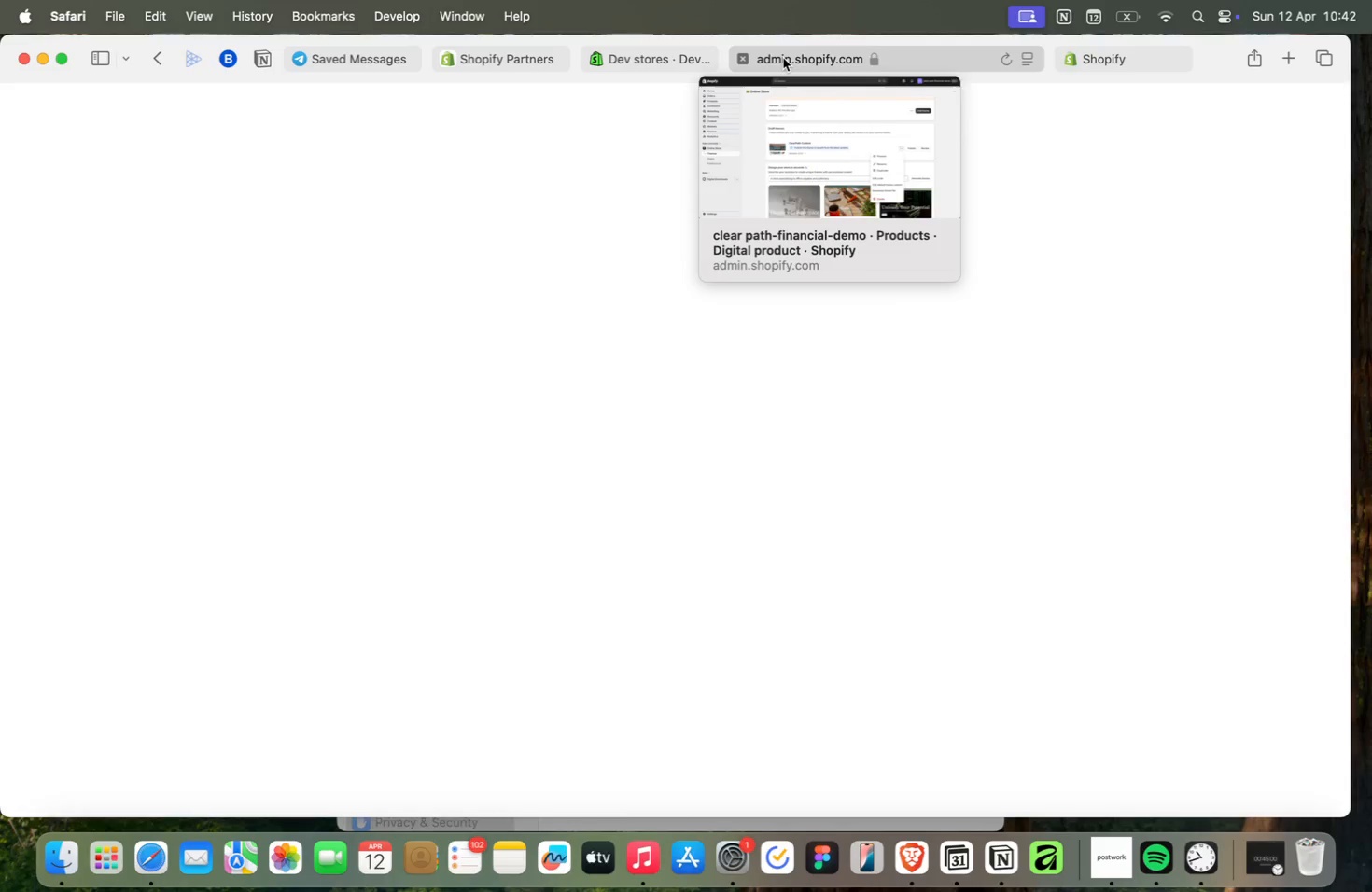 
wait(7.71)
 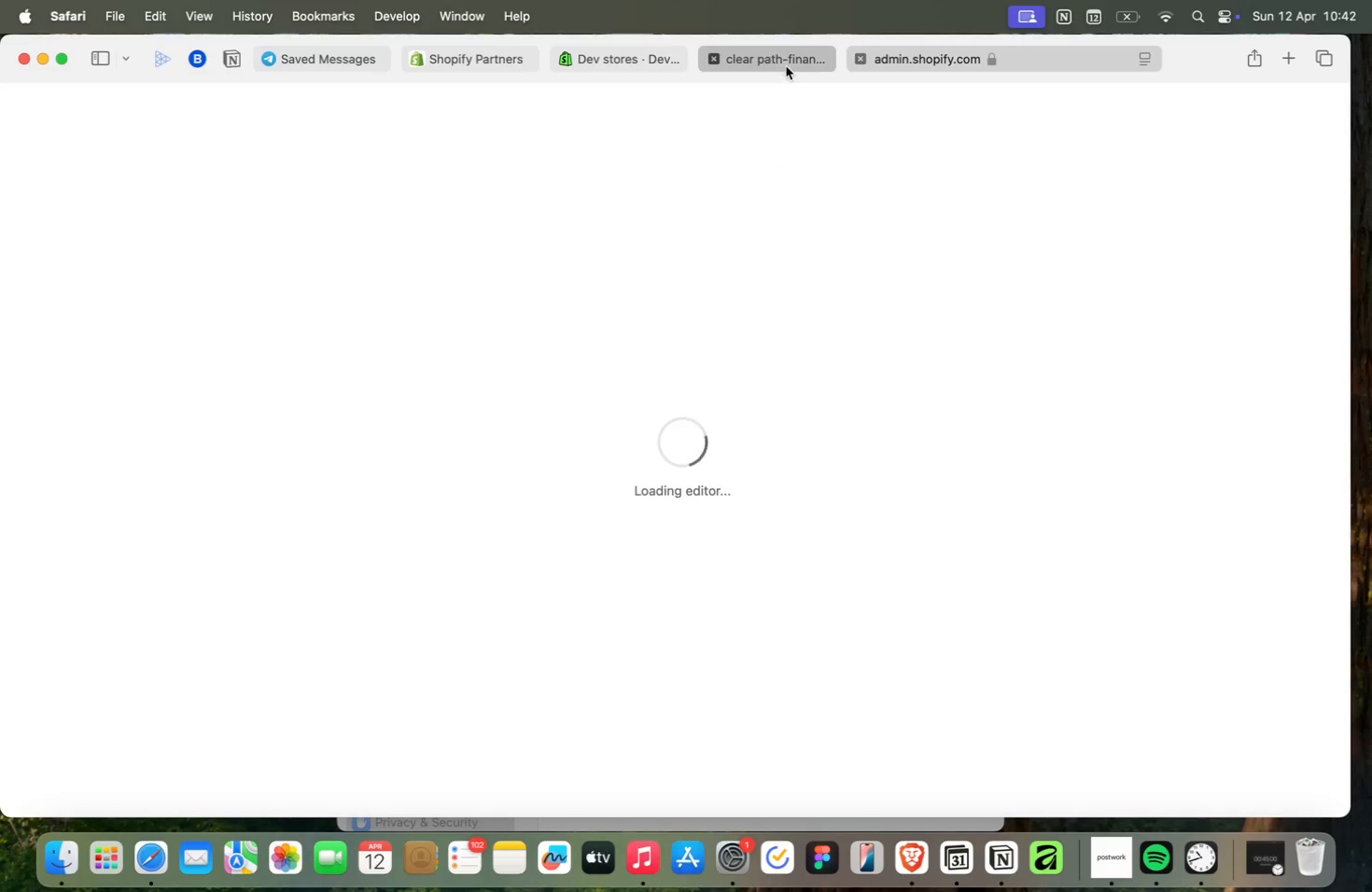 
left_click([996, 372])
 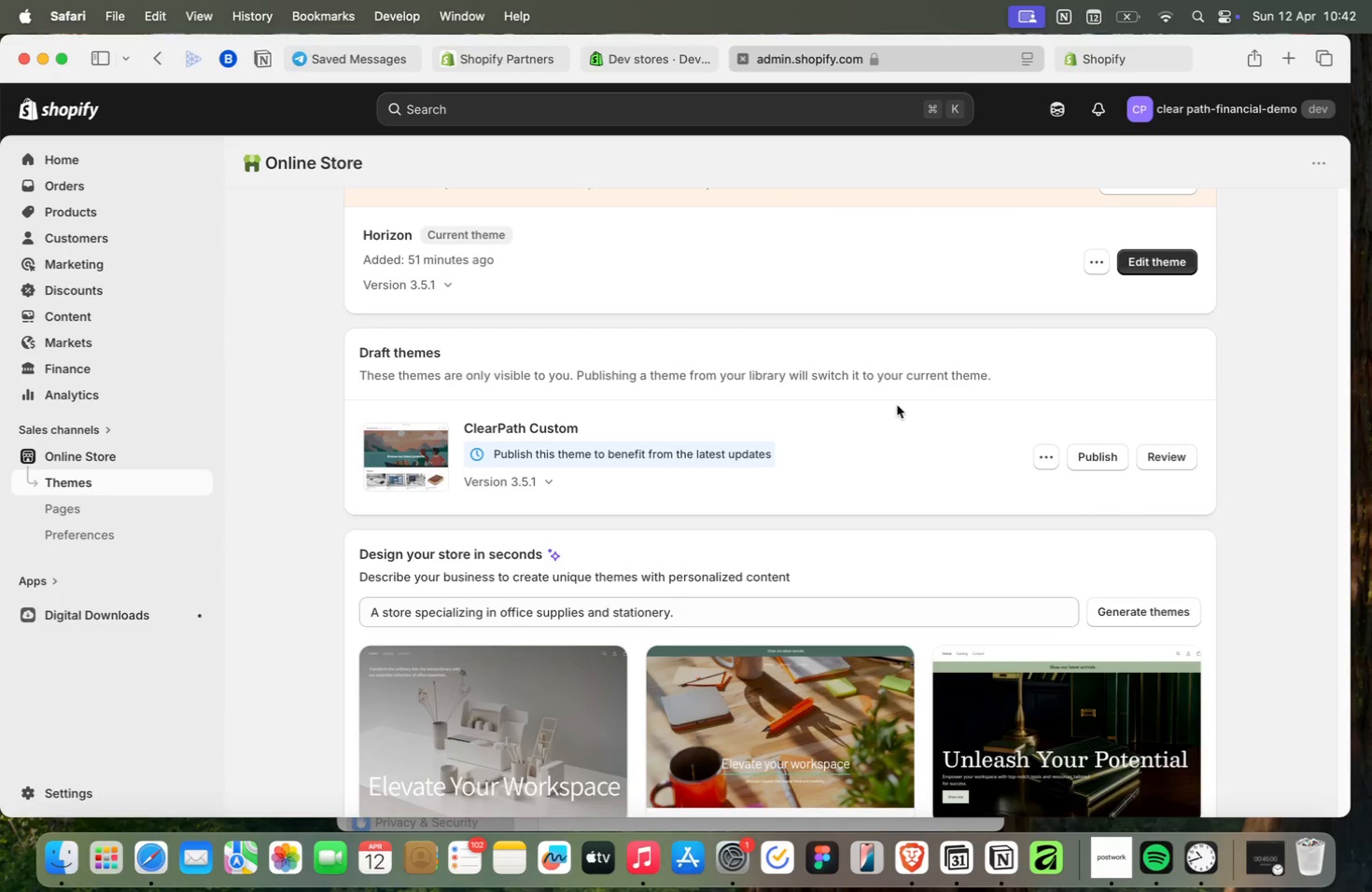 
scroll: coordinate [894, 404], scroll_direction: down, amount: 4.0
 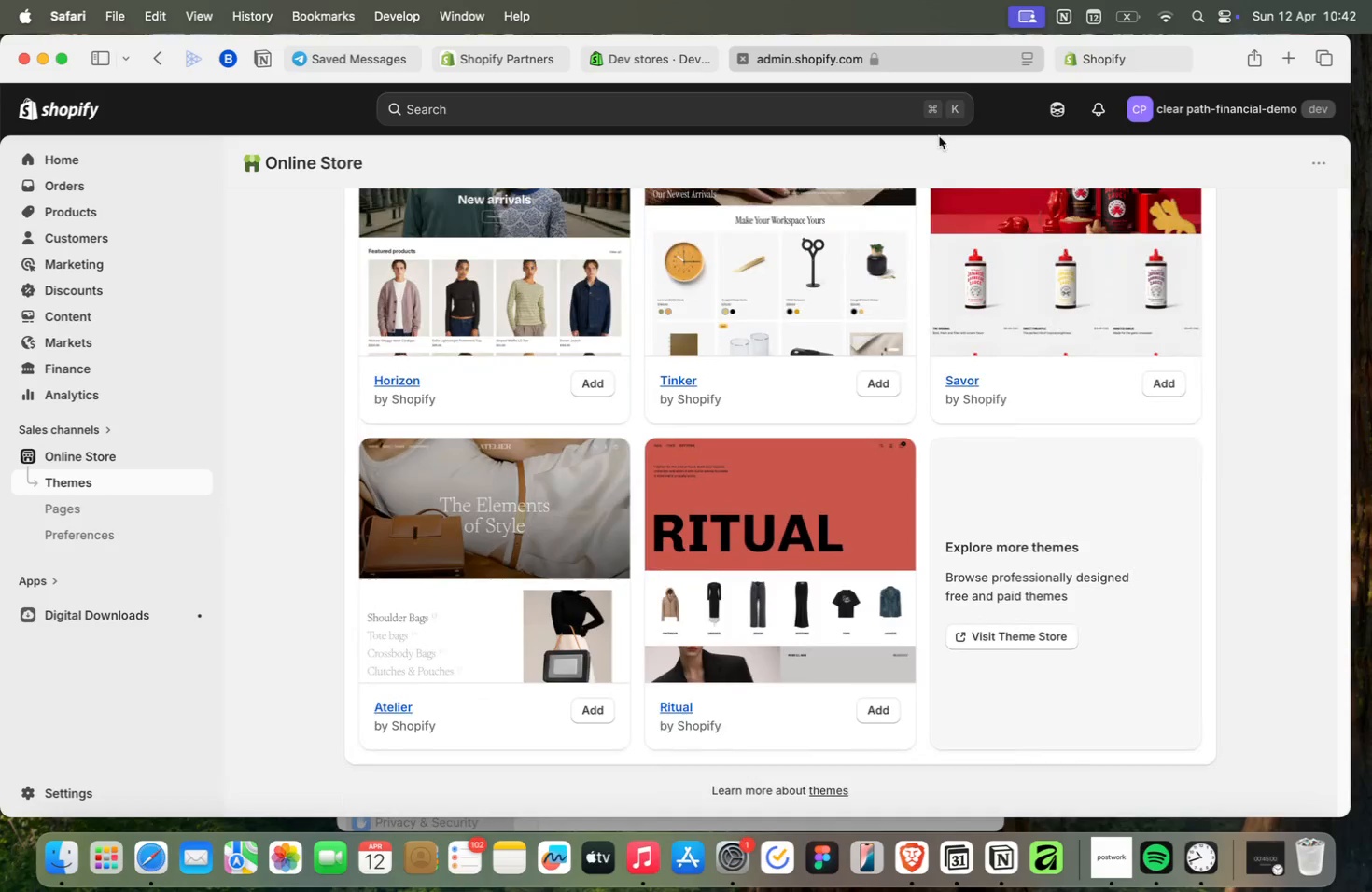 
left_click([1114, 63])
 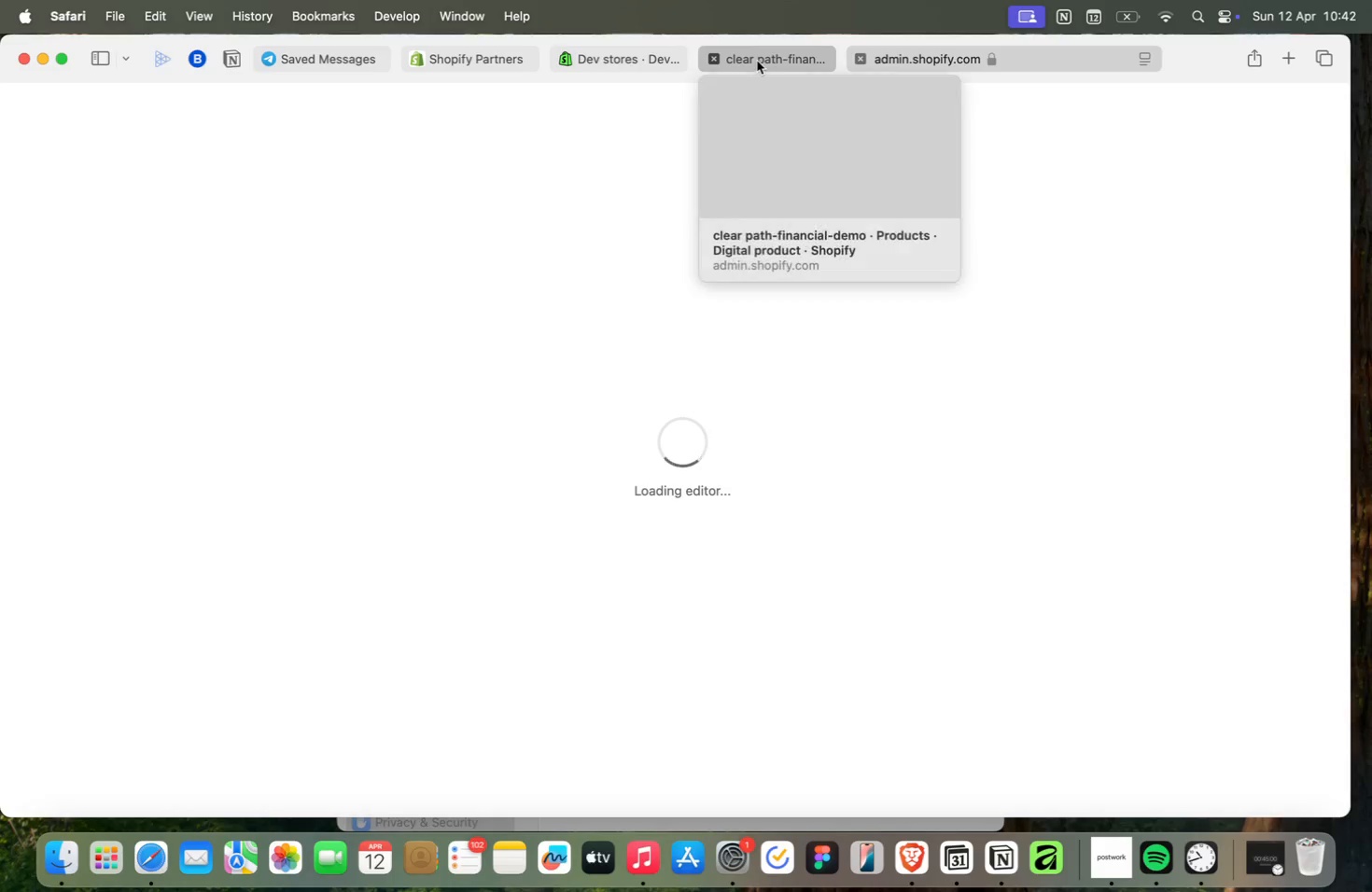 
left_click([756, 60])
 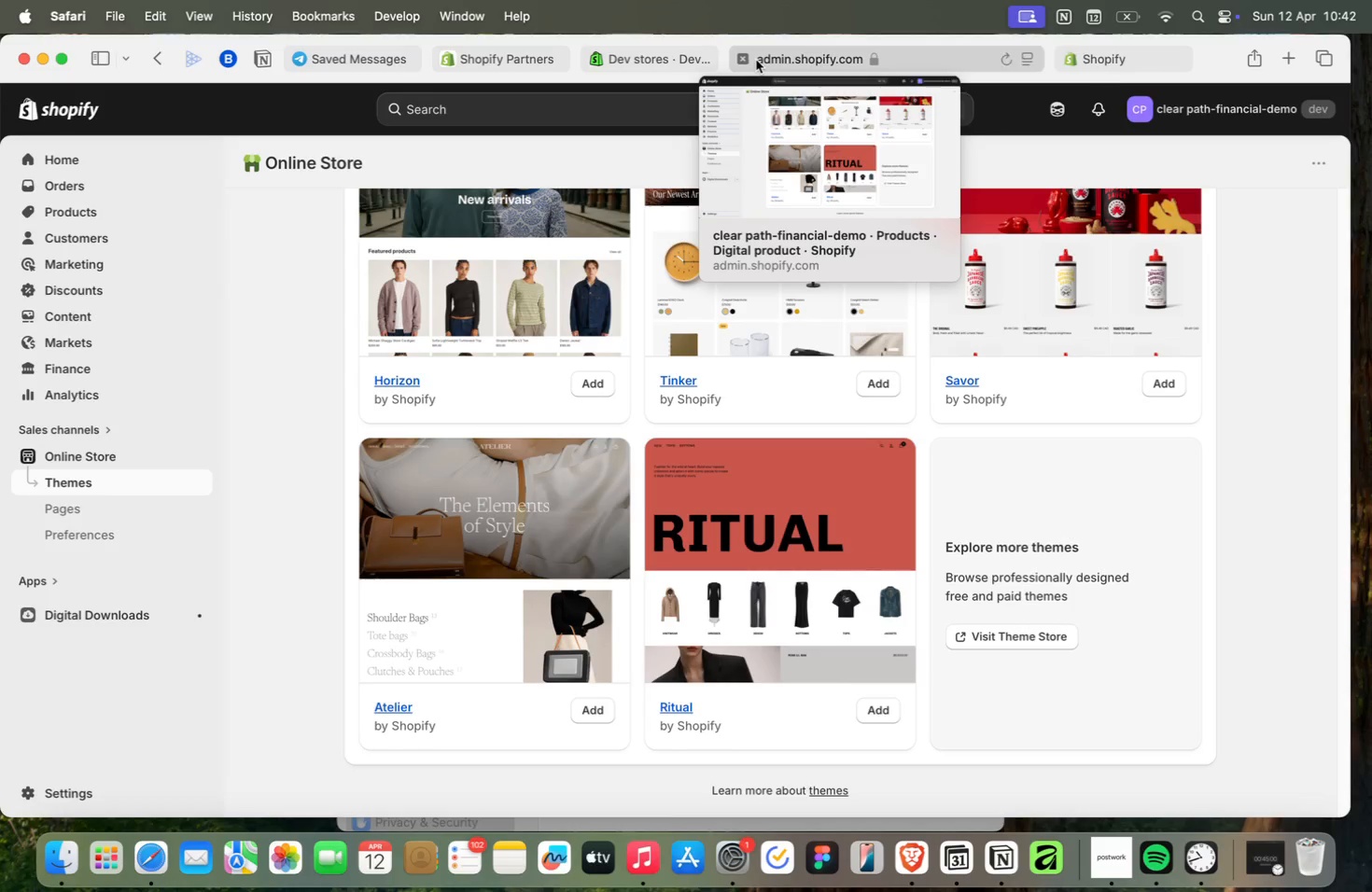 
mouse_move([788, 58])
 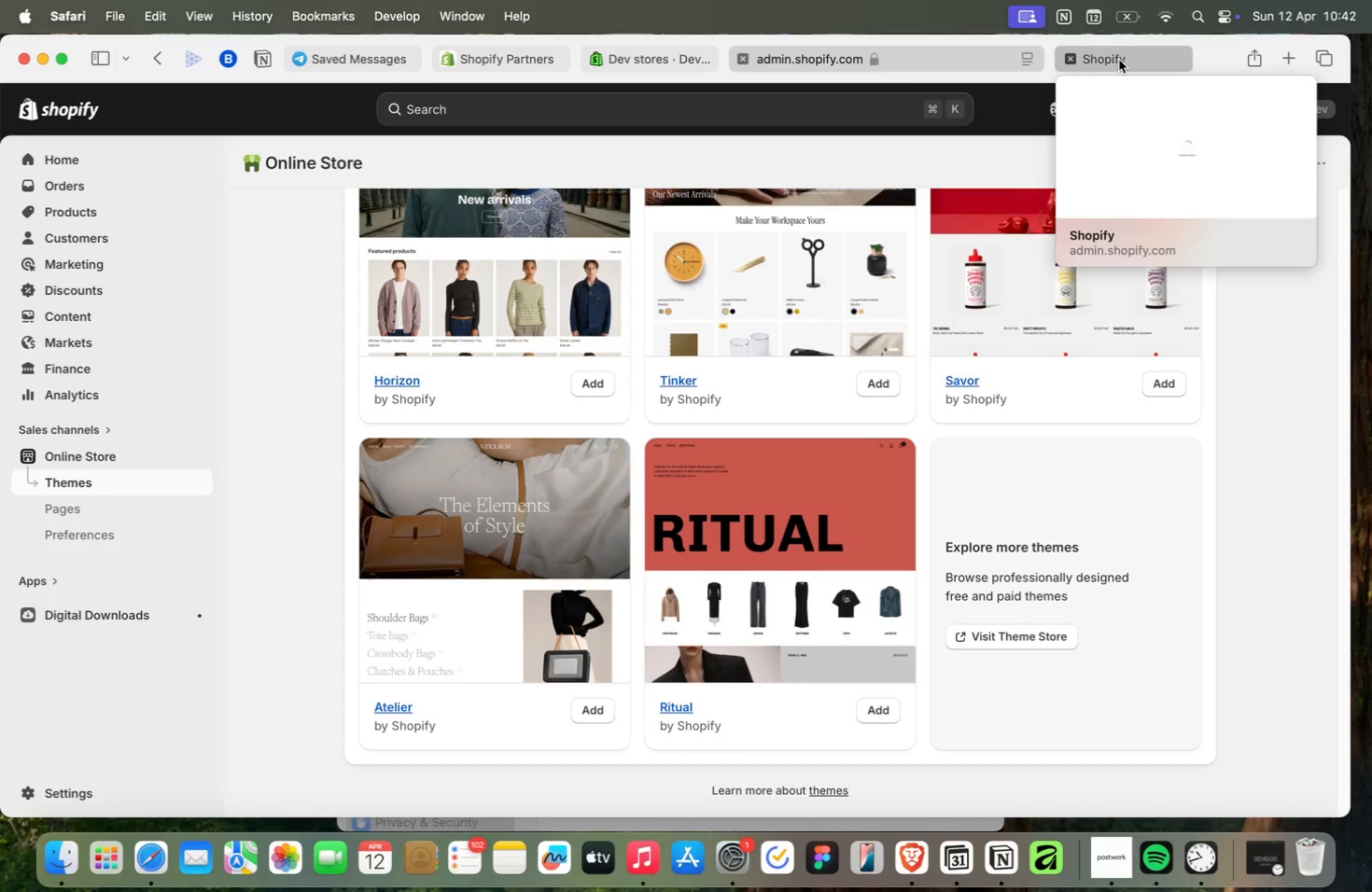 
left_click([1119, 60])
 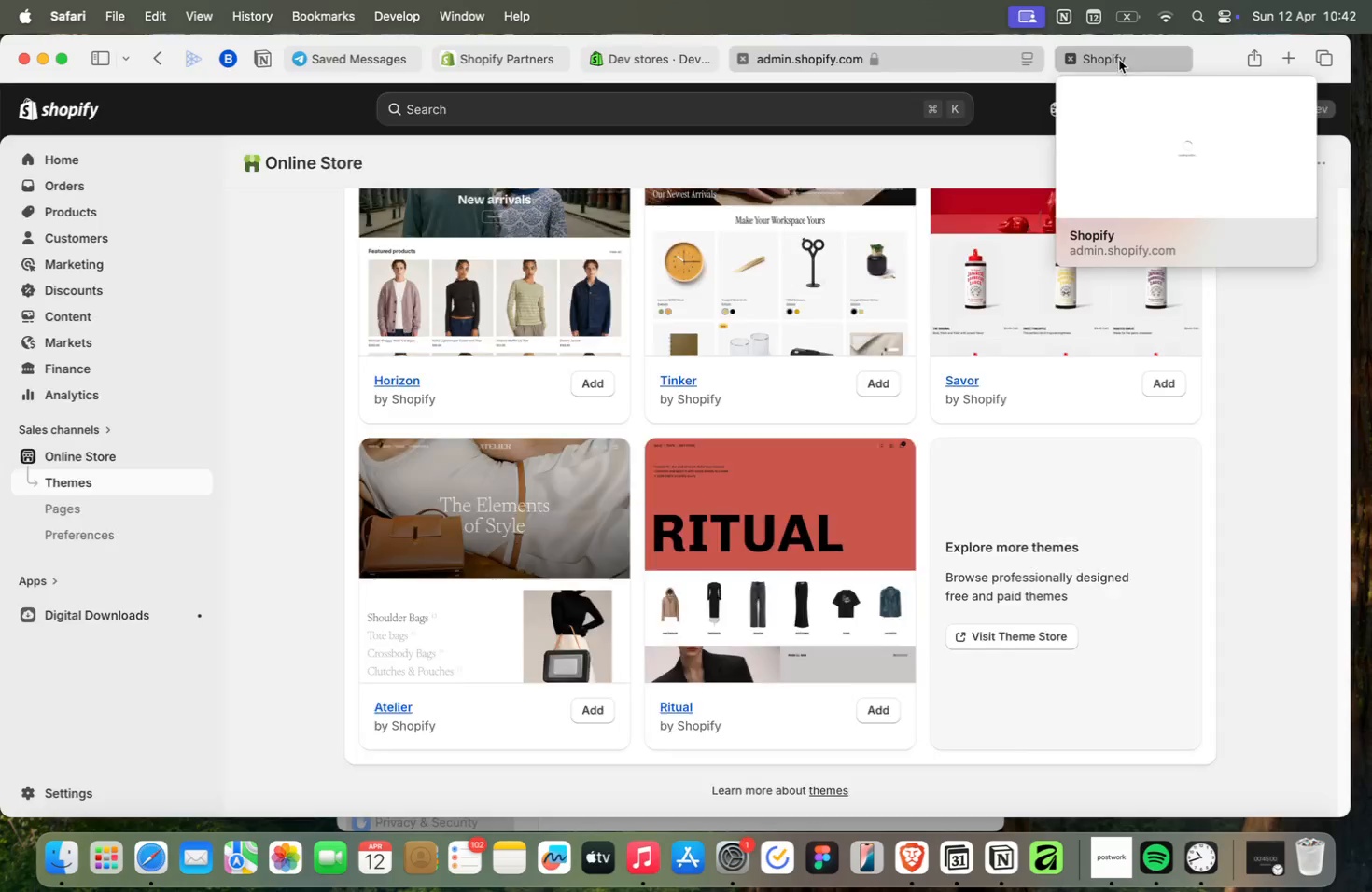 
mouse_move([1086, 63])
 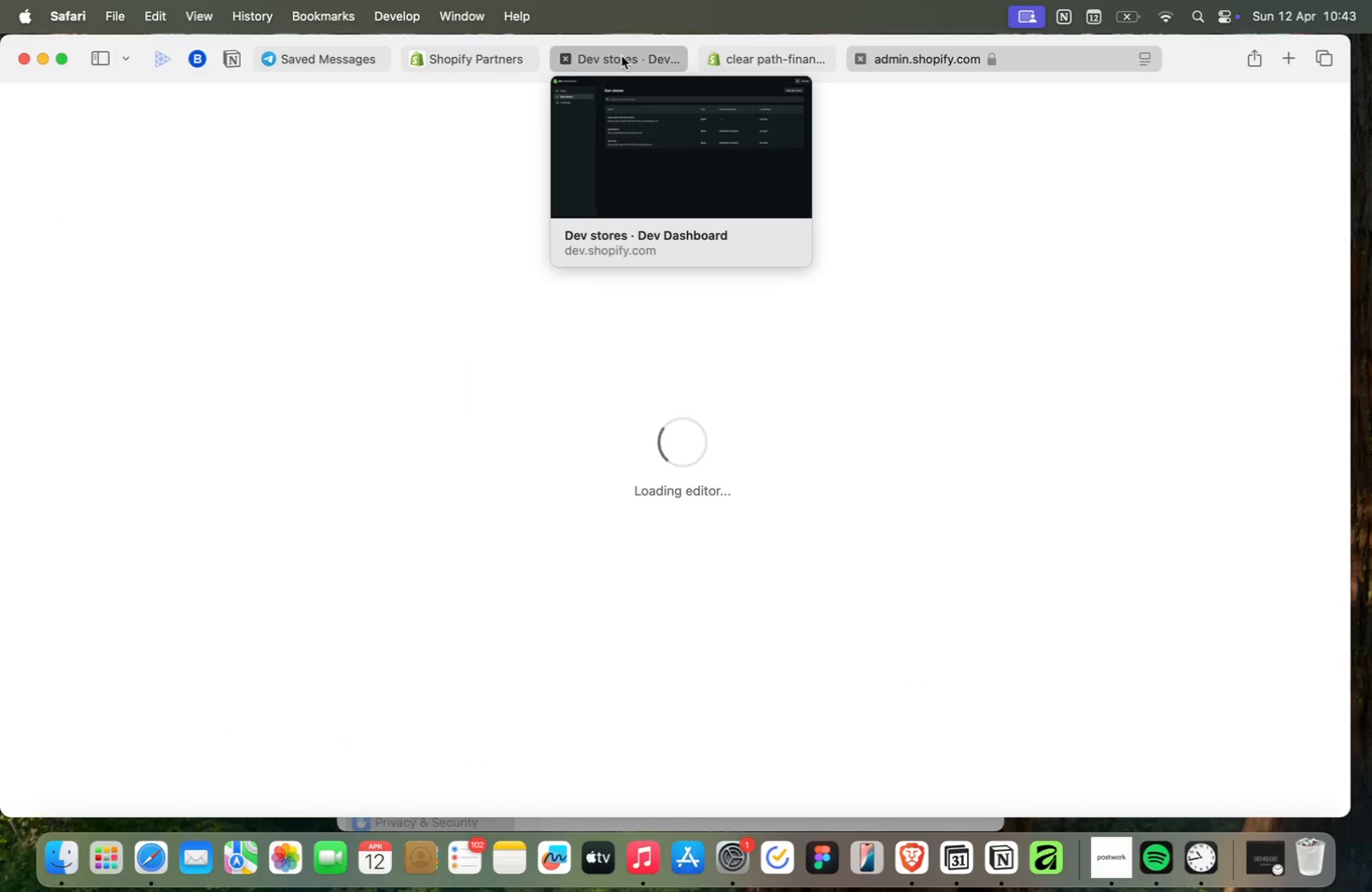 
left_click([622, 56])
 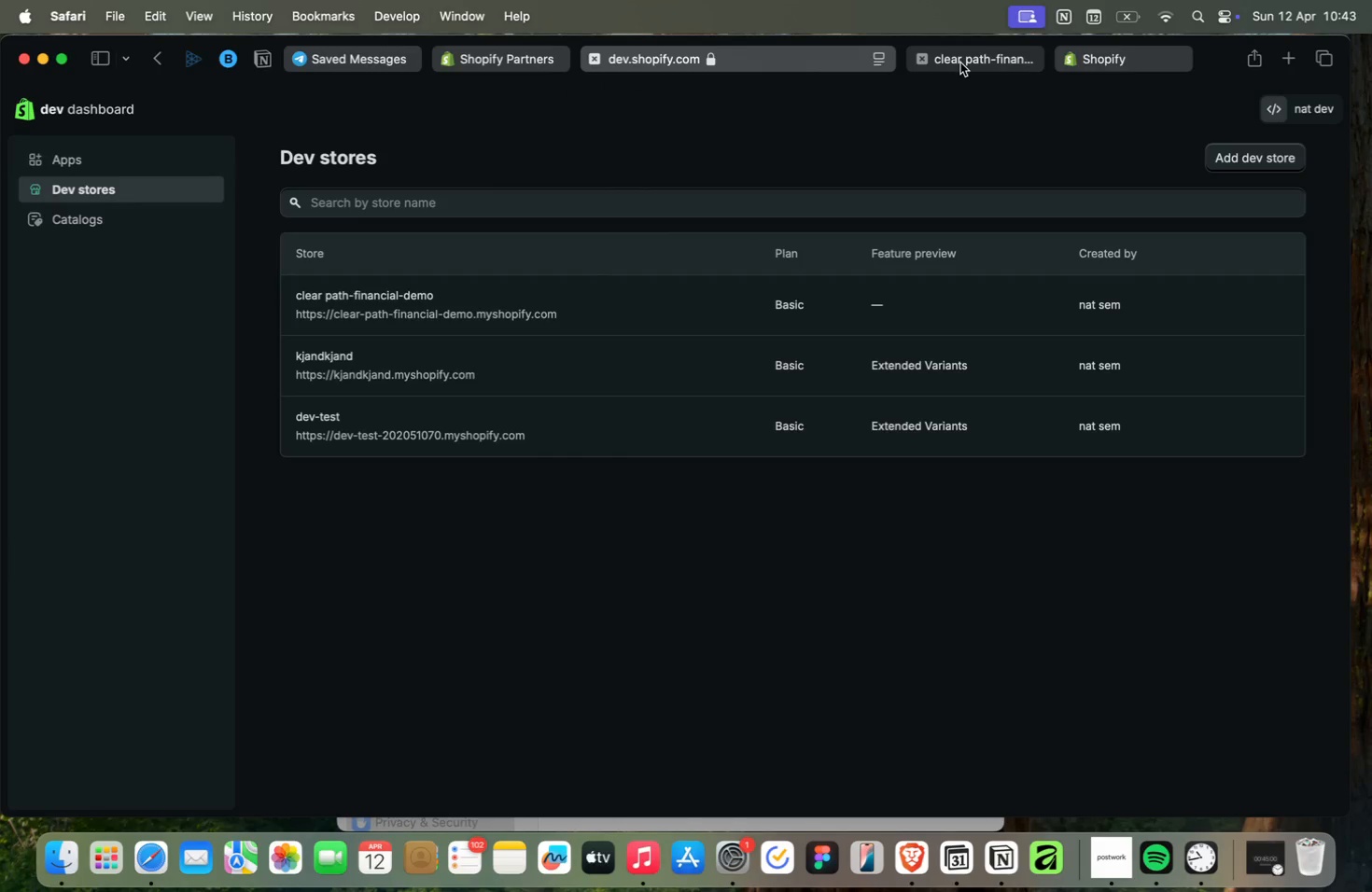 
wait(5.48)
 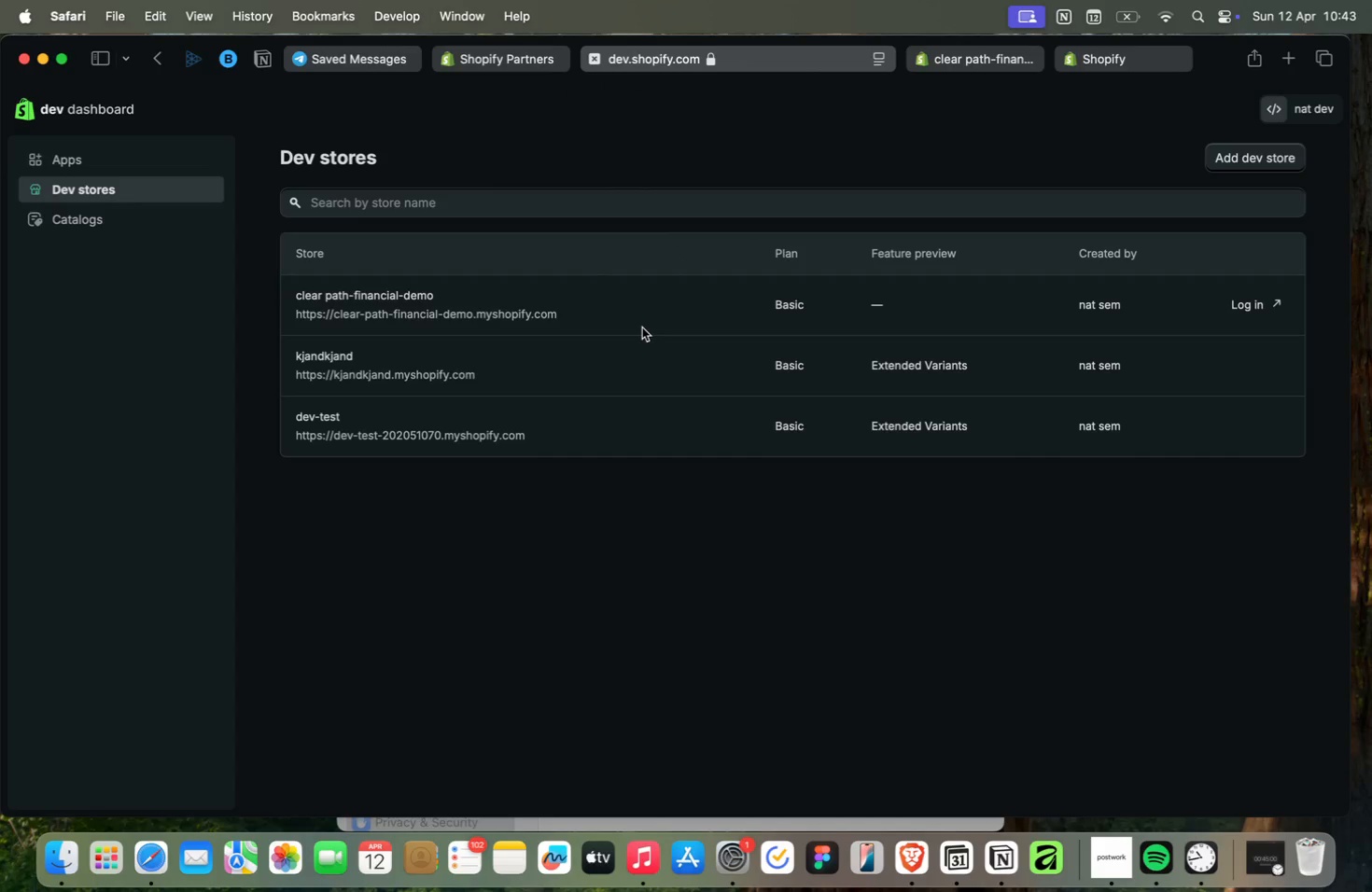 
mouse_move([980, 60])
 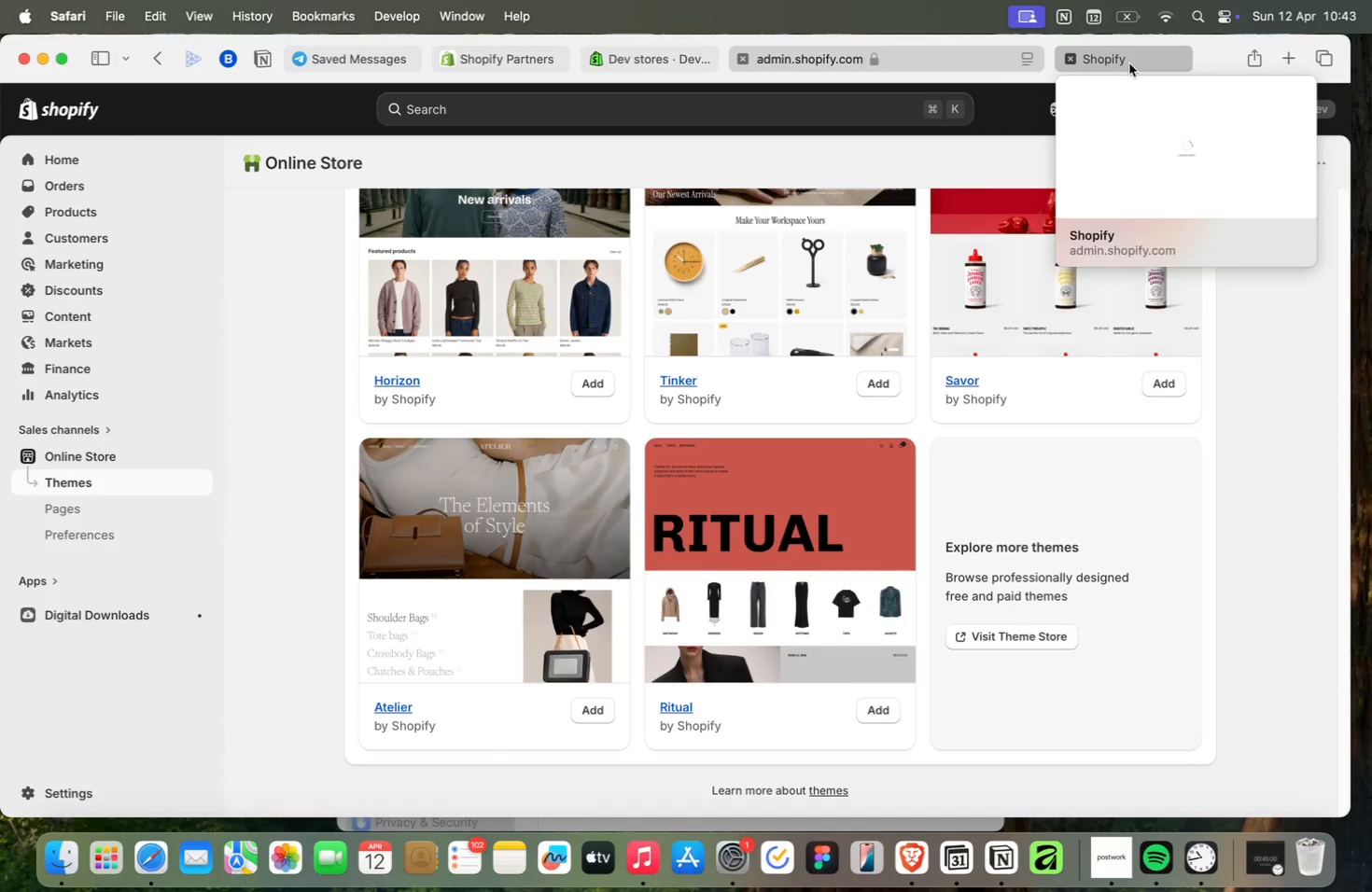 
left_click([1129, 63])
 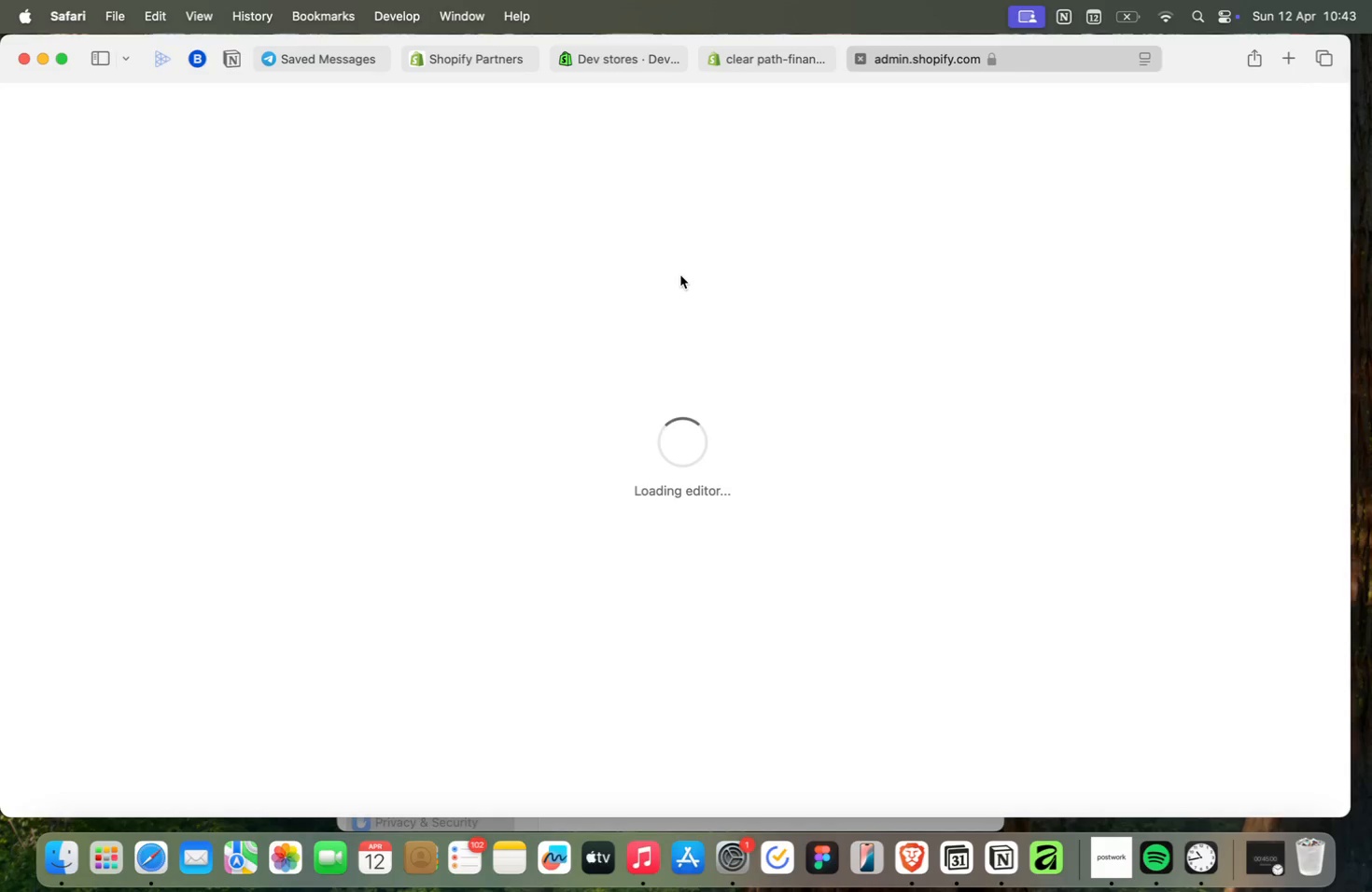 
mouse_move([700, 275])
 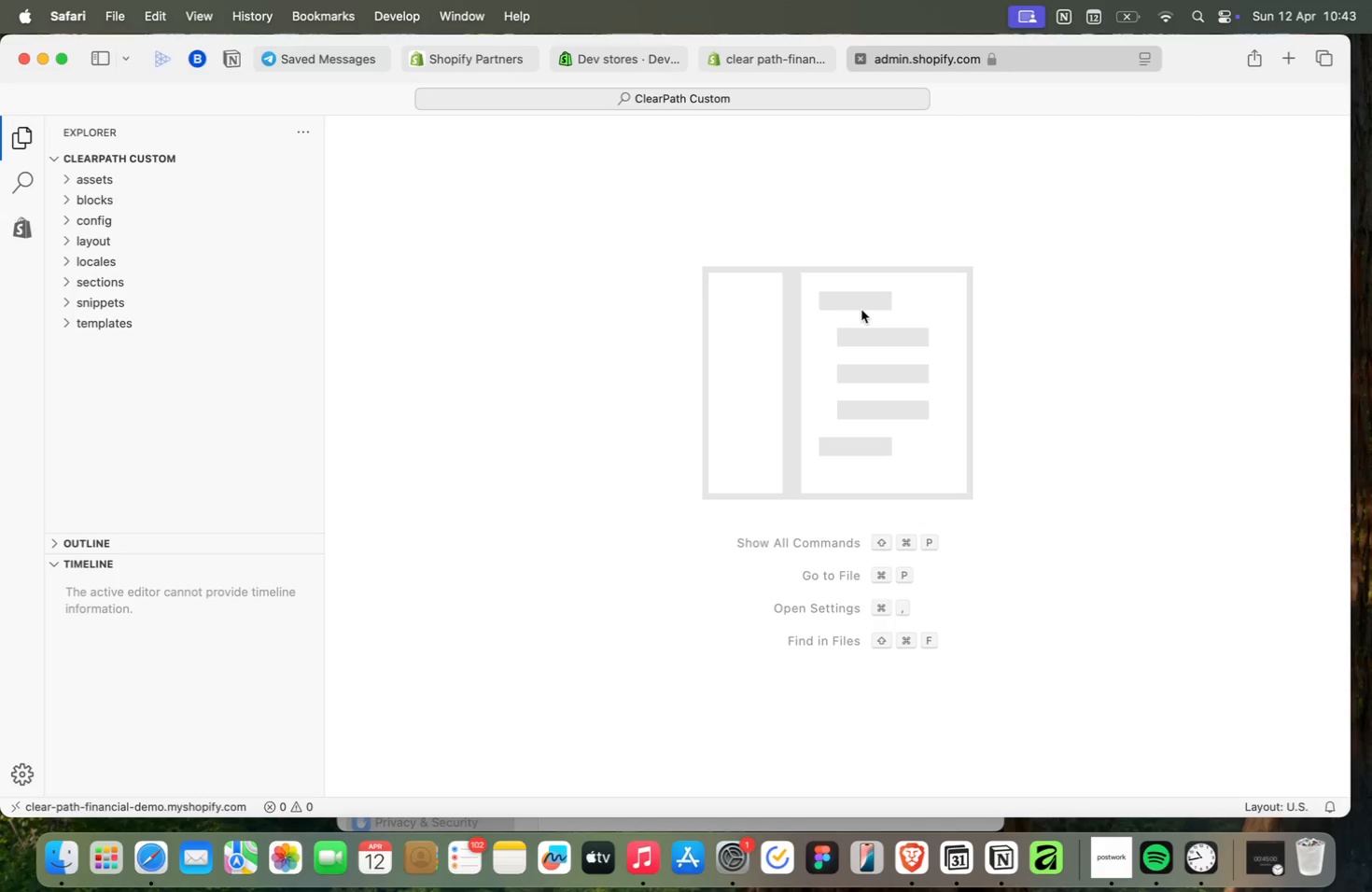 
scroll: coordinate [861, 310], scroll_direction: down, amount: 3.0
 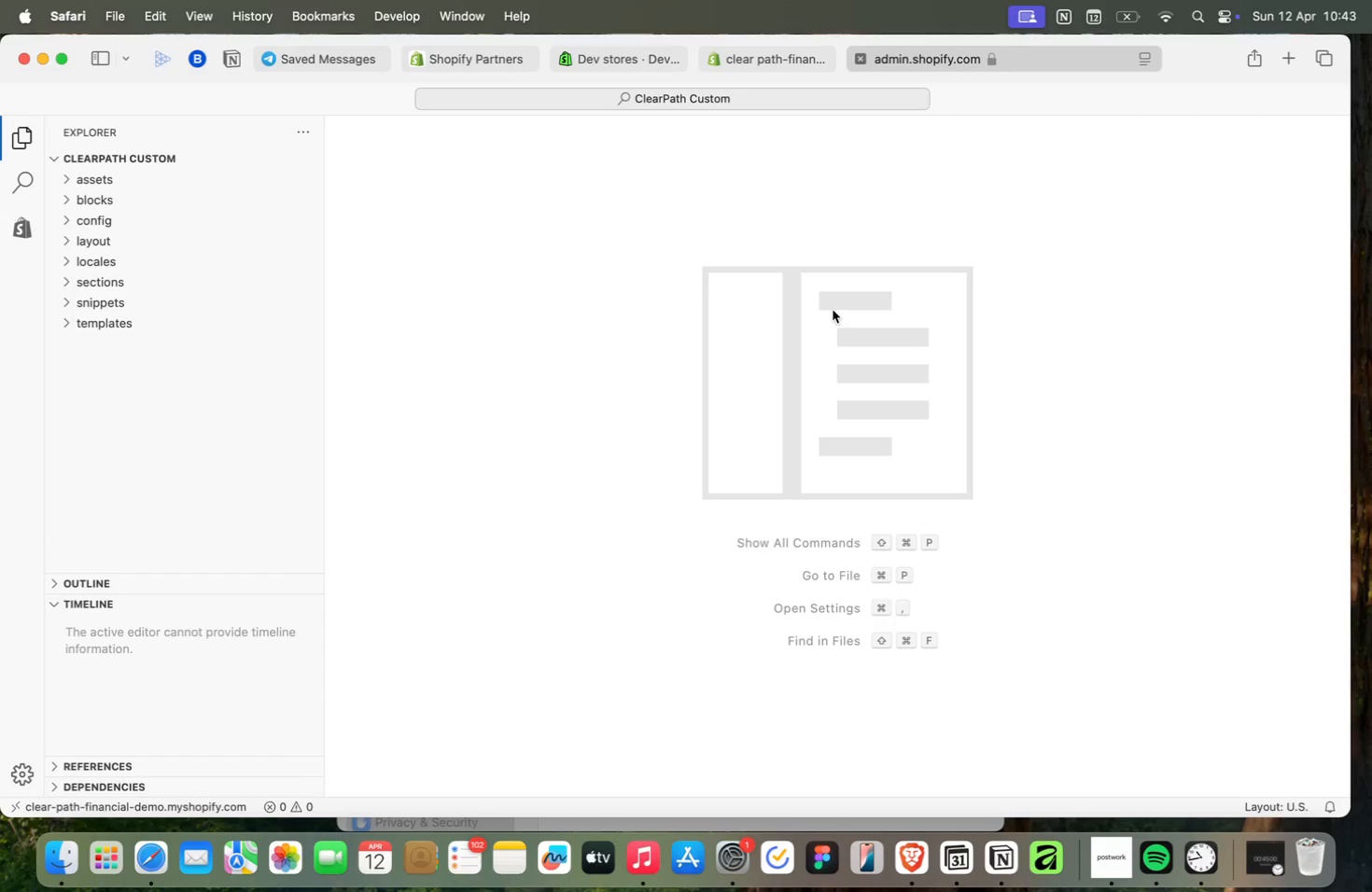 
left_click([183, 285])
 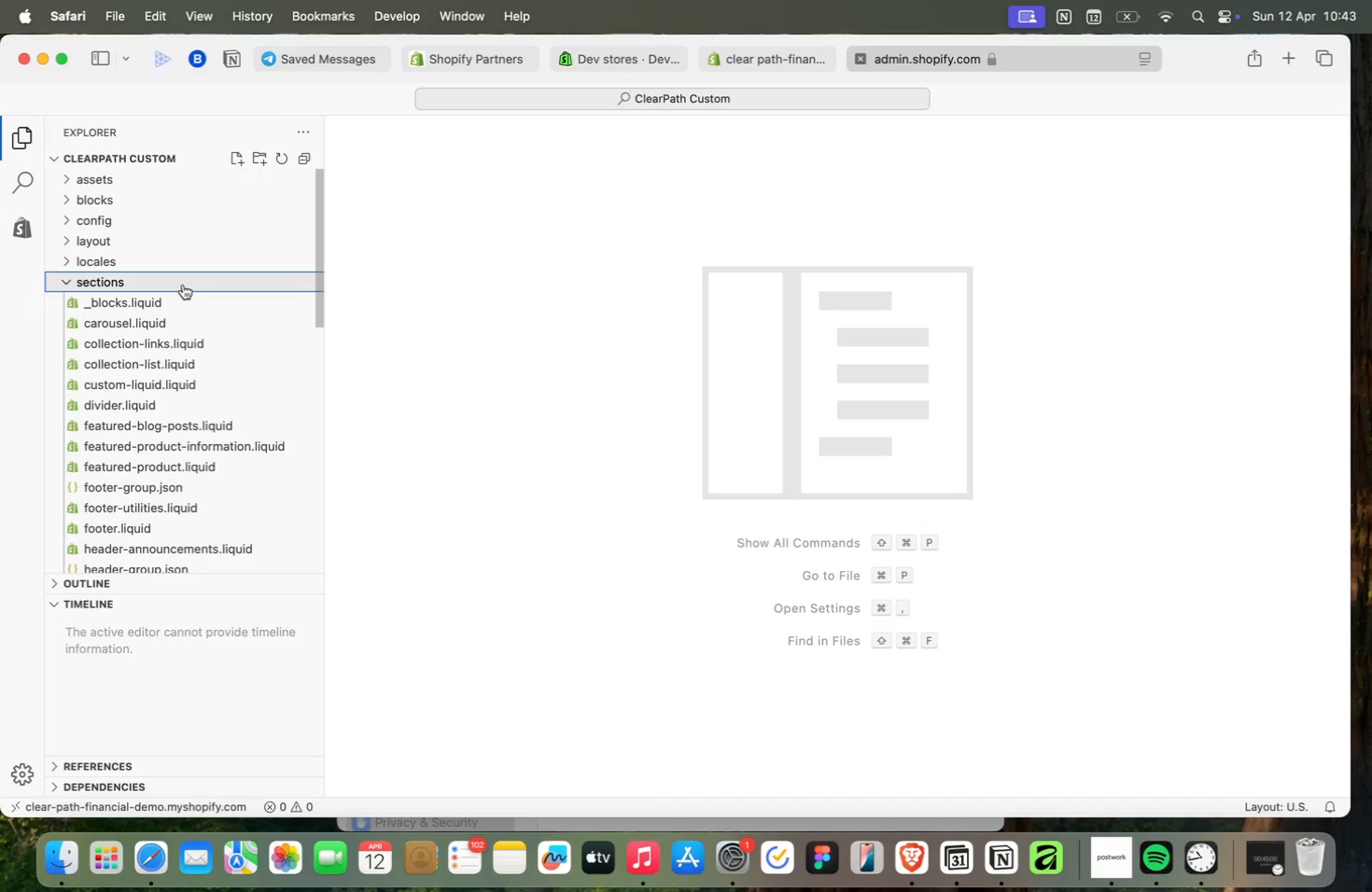 
wait(9.27)
 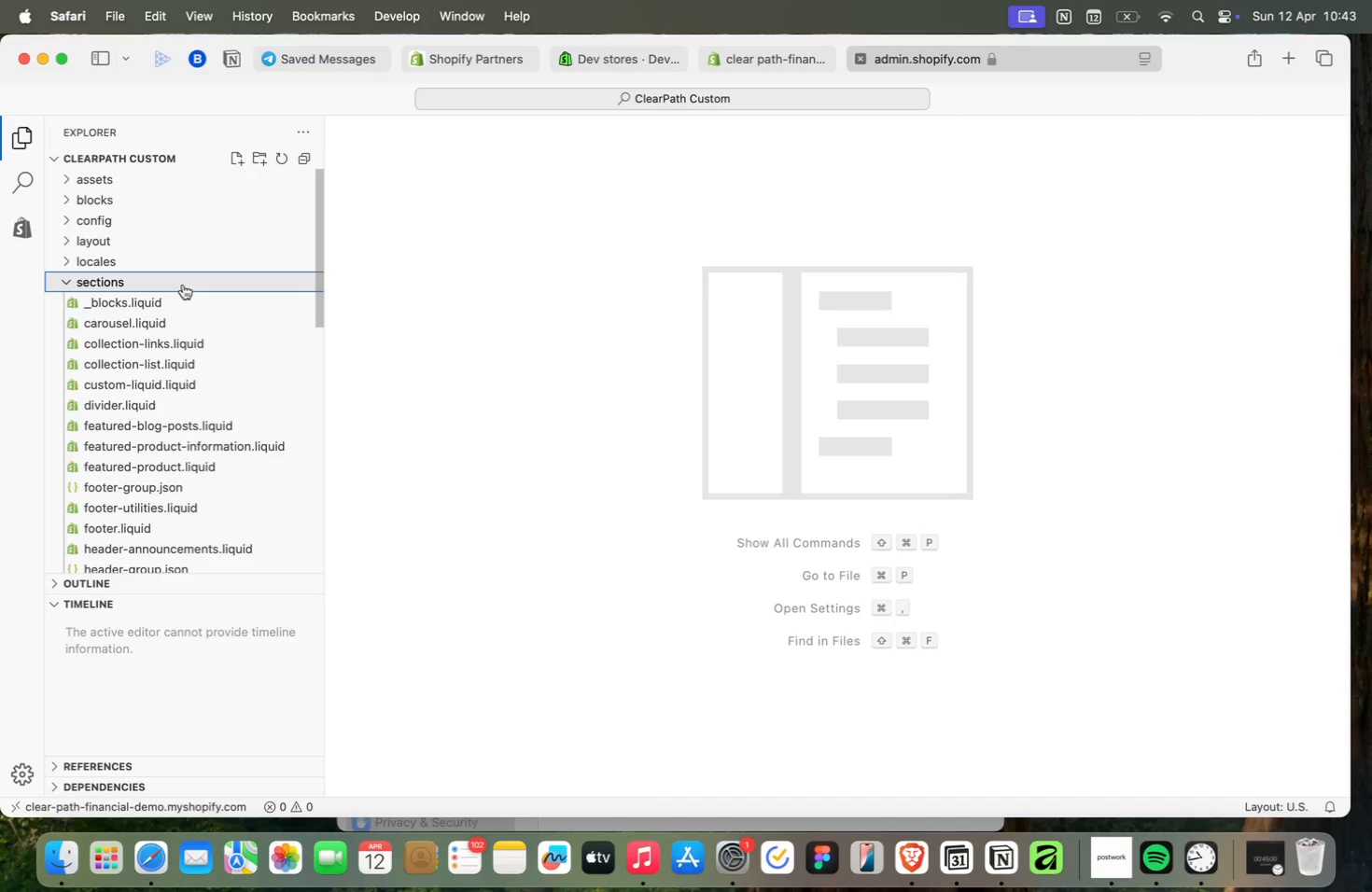 
scroll: coordinate [178, 406], scroll_direction: down, amount: 18.0
 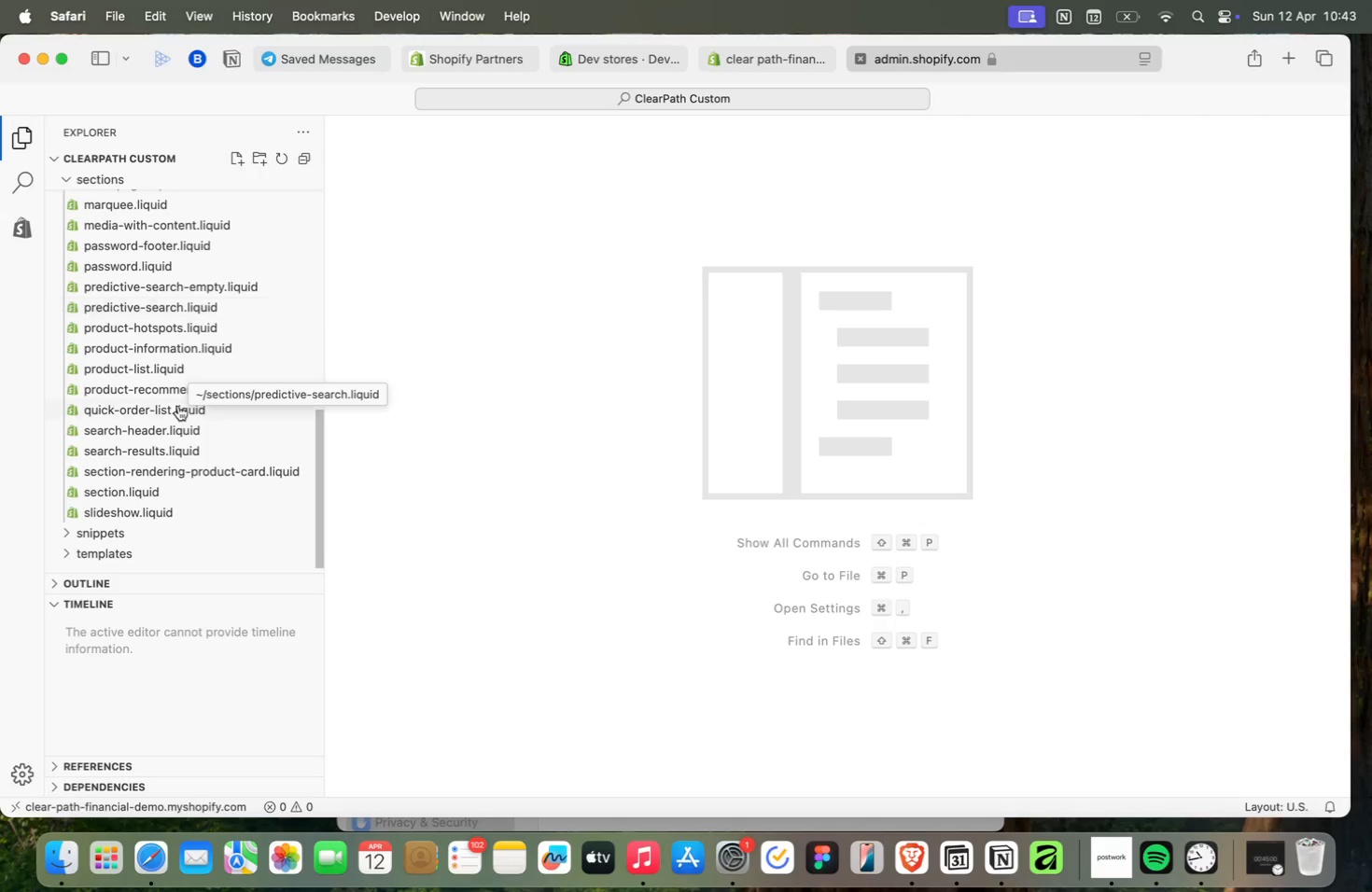 
scroll: coordinate [178, 406], scroll_direction: up, amount: 9.0
 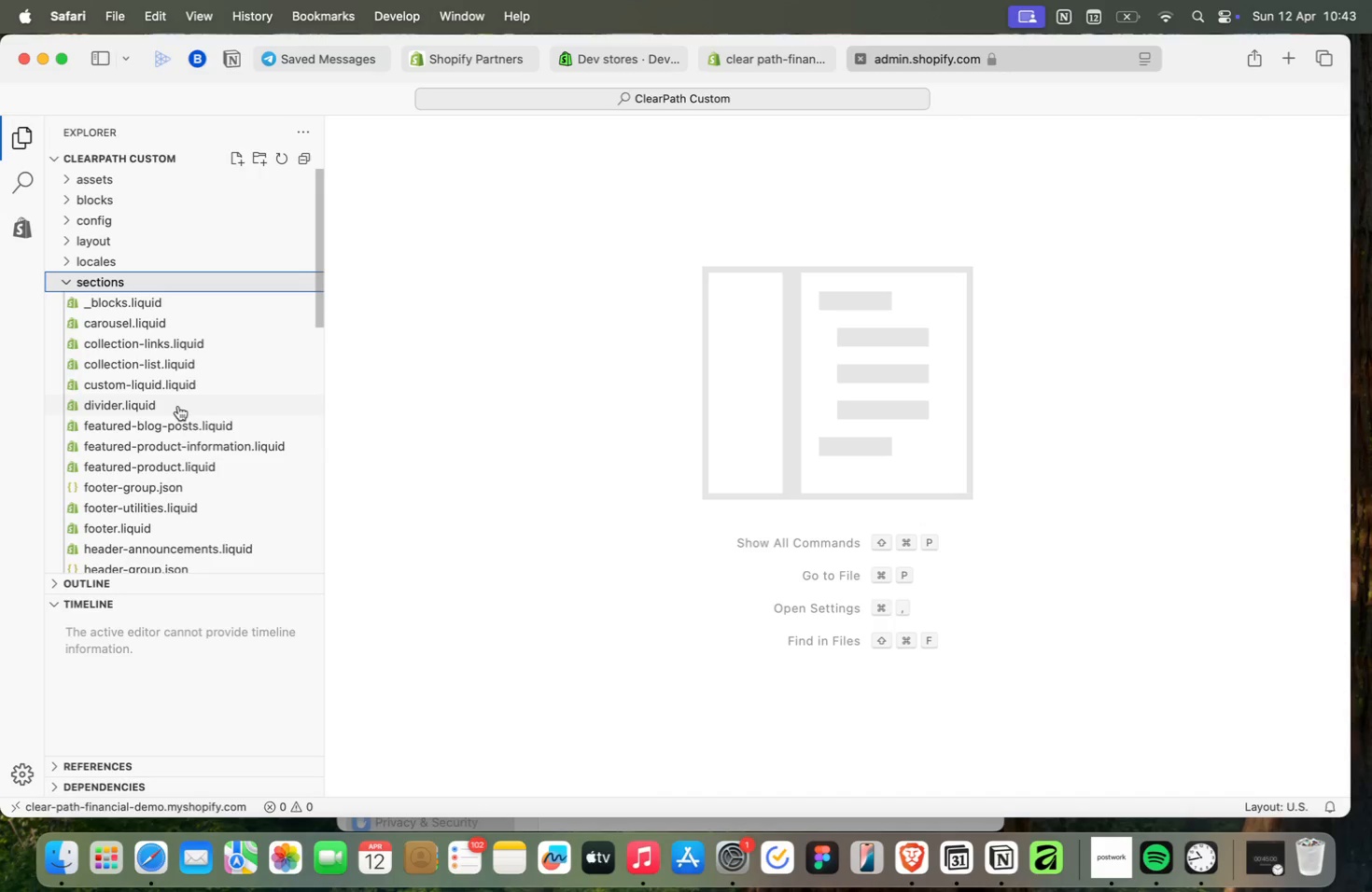 
left_click([239, 155])
 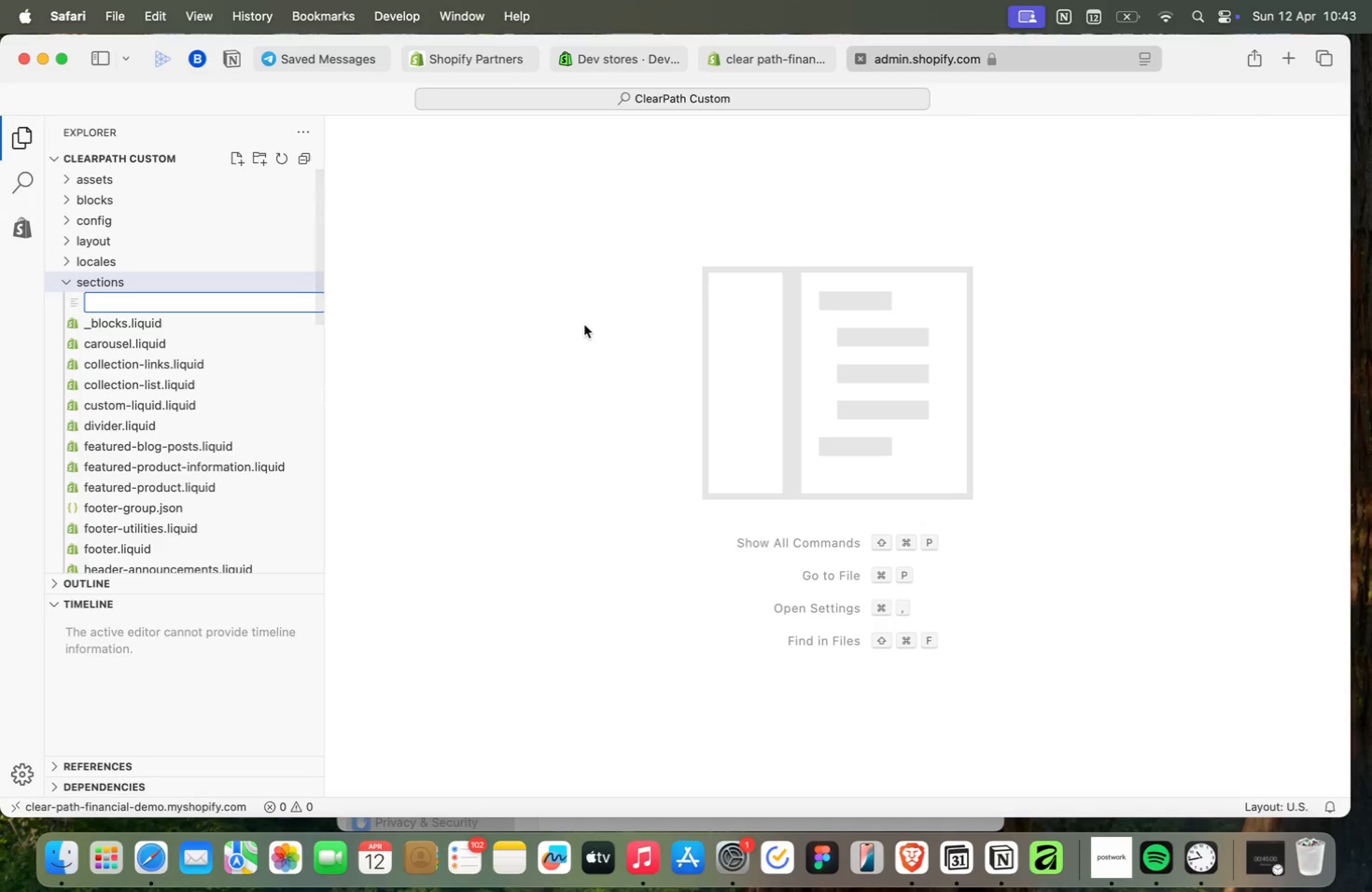 
type(kit-fincer)
 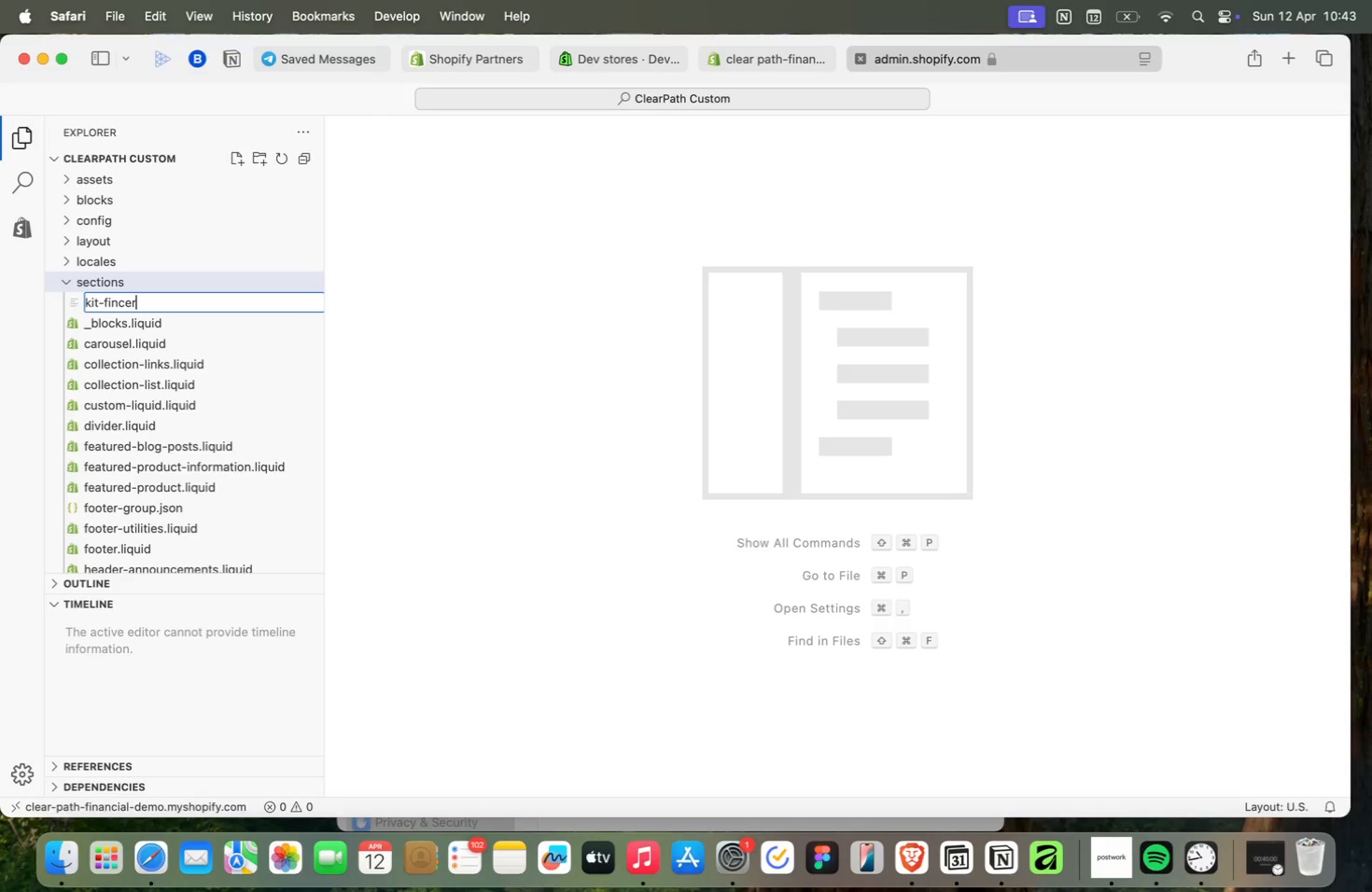 
key(Backspace)
key(Backspace)
key(Backspace)
type(der.liquid)
 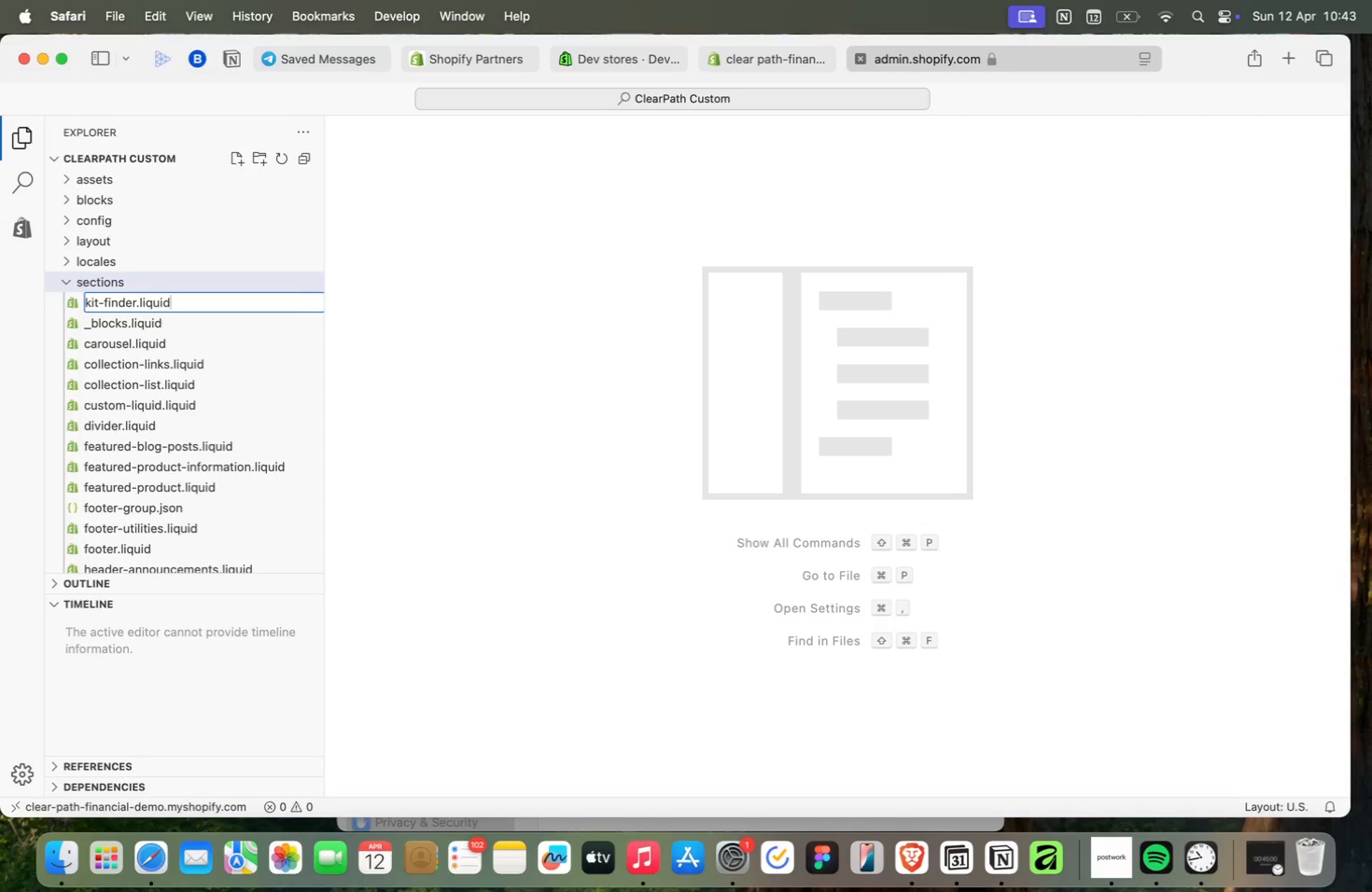 
key(Enter)
 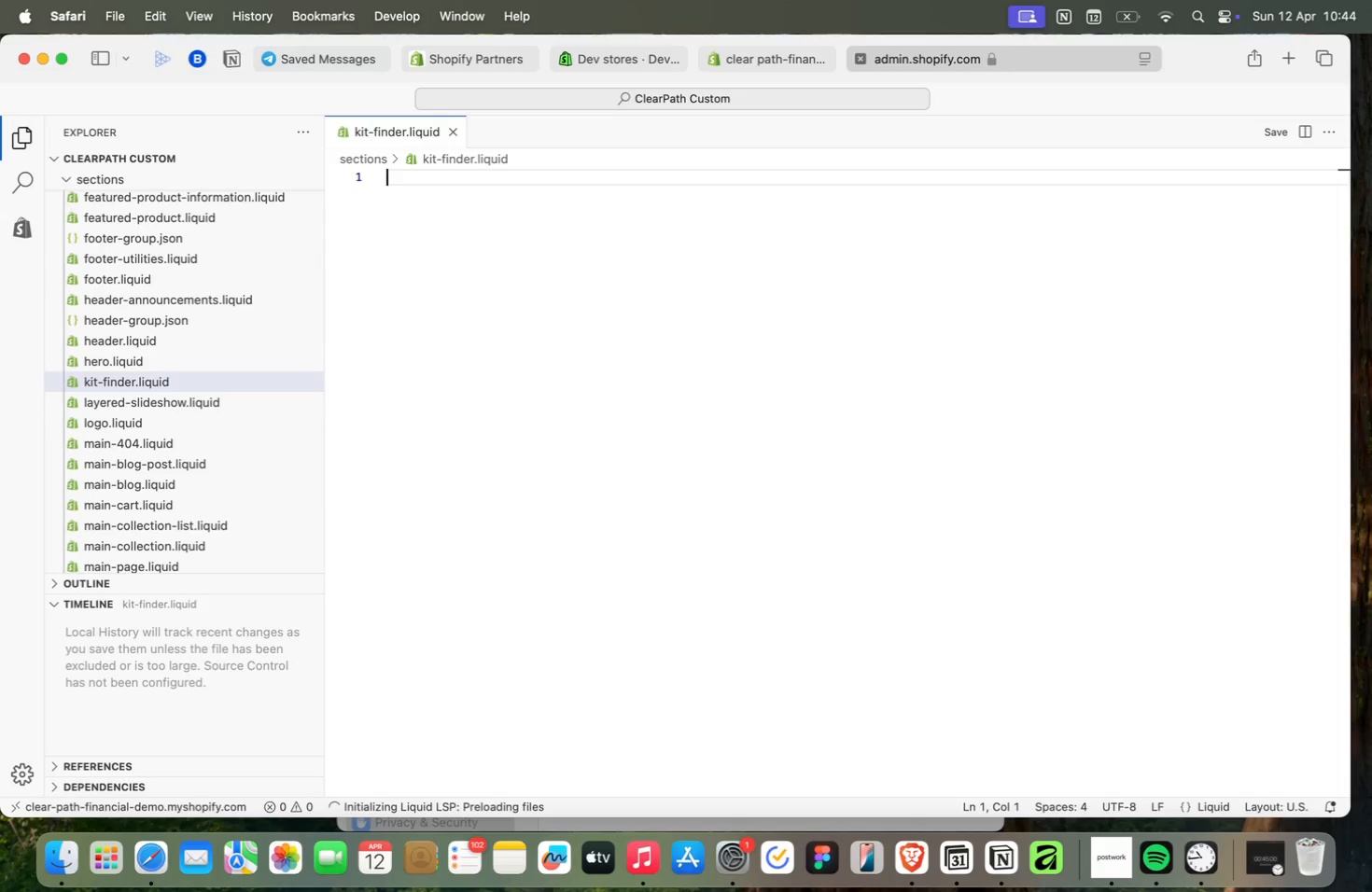 
wait(10.29)
 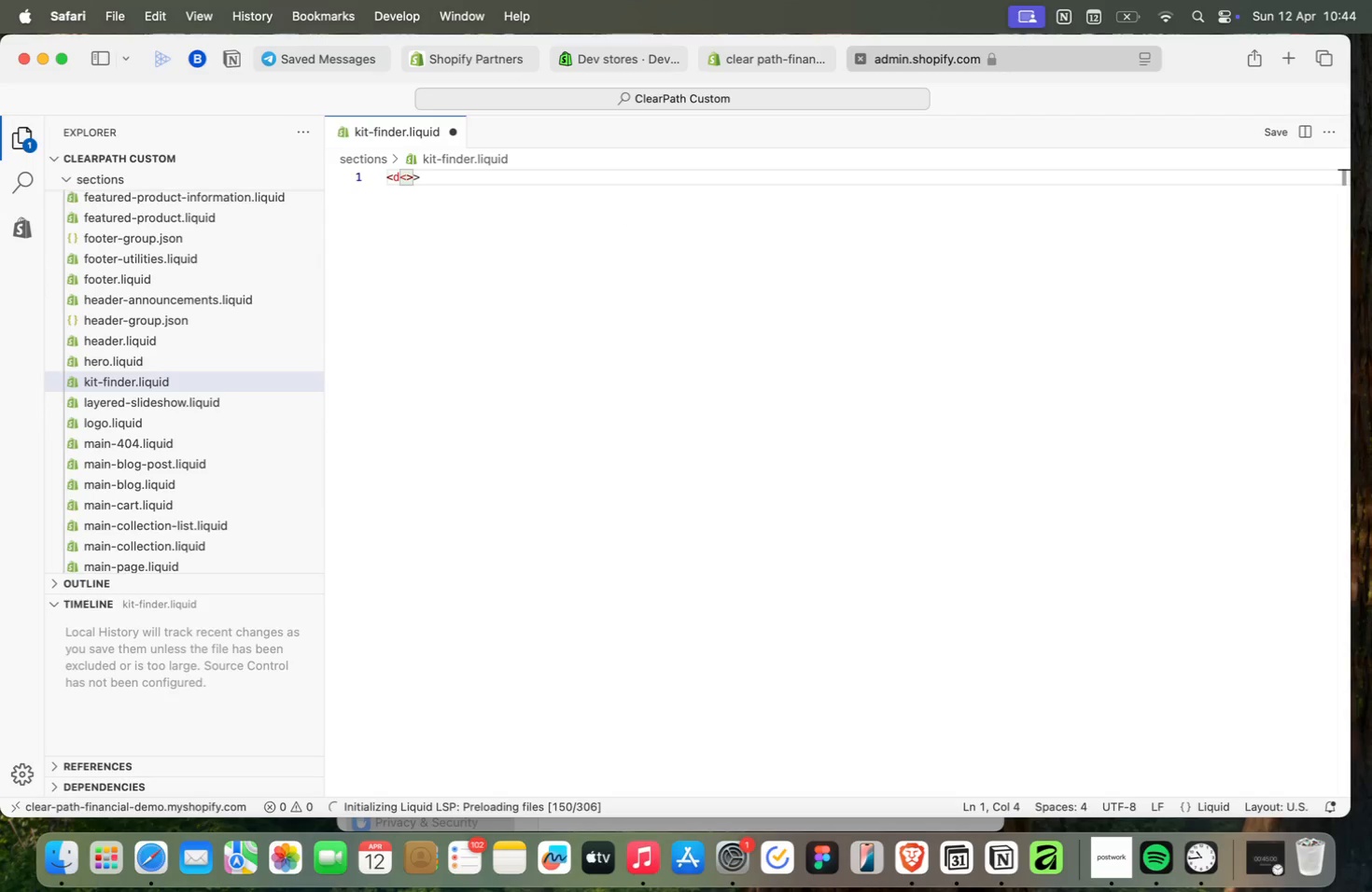 
type(IV)
key(Backspace)
key(Backspace)
key(Backspace)
type(IV ID+"kit-finder)
 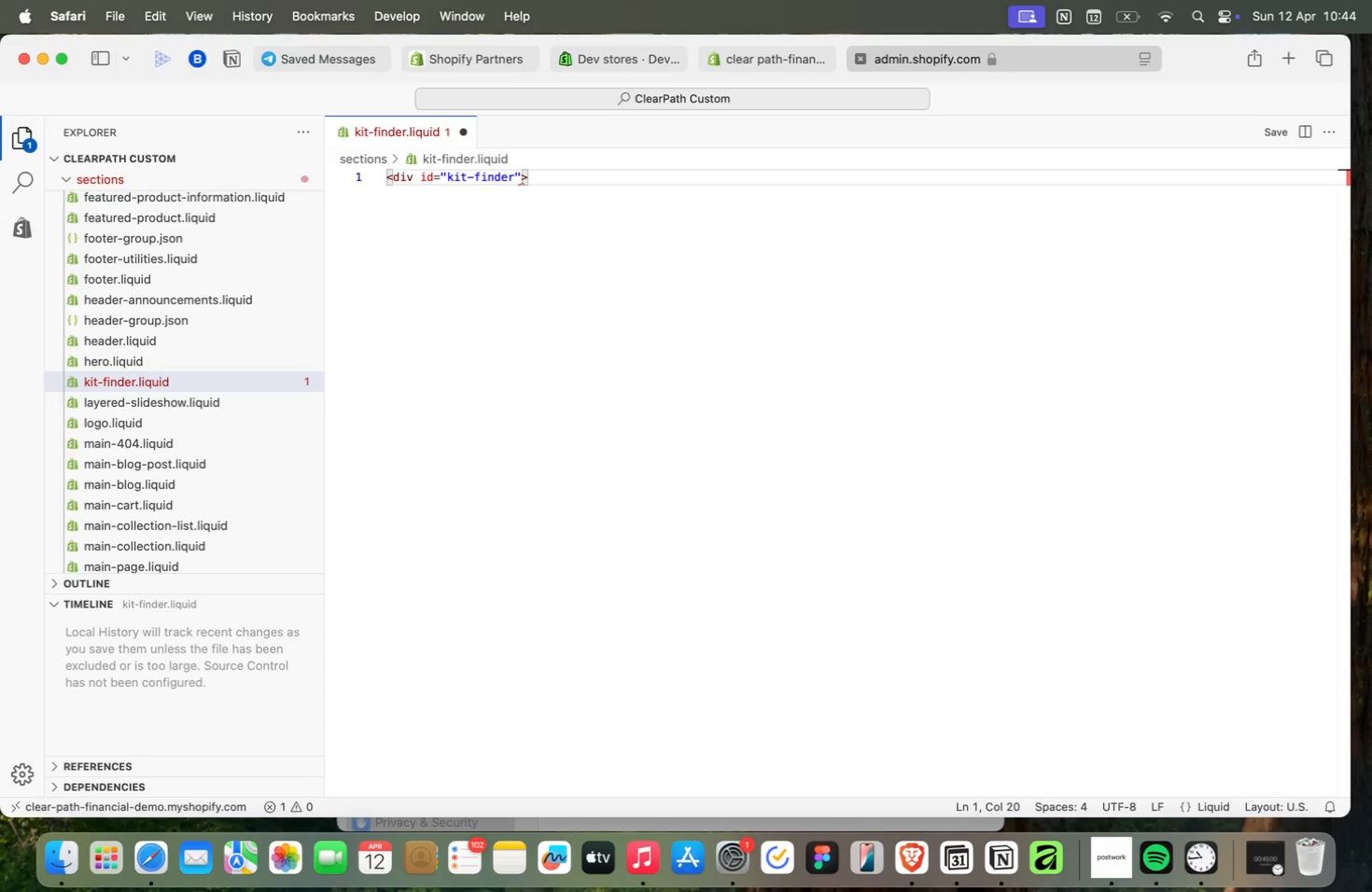 
key(ArrowRight)
 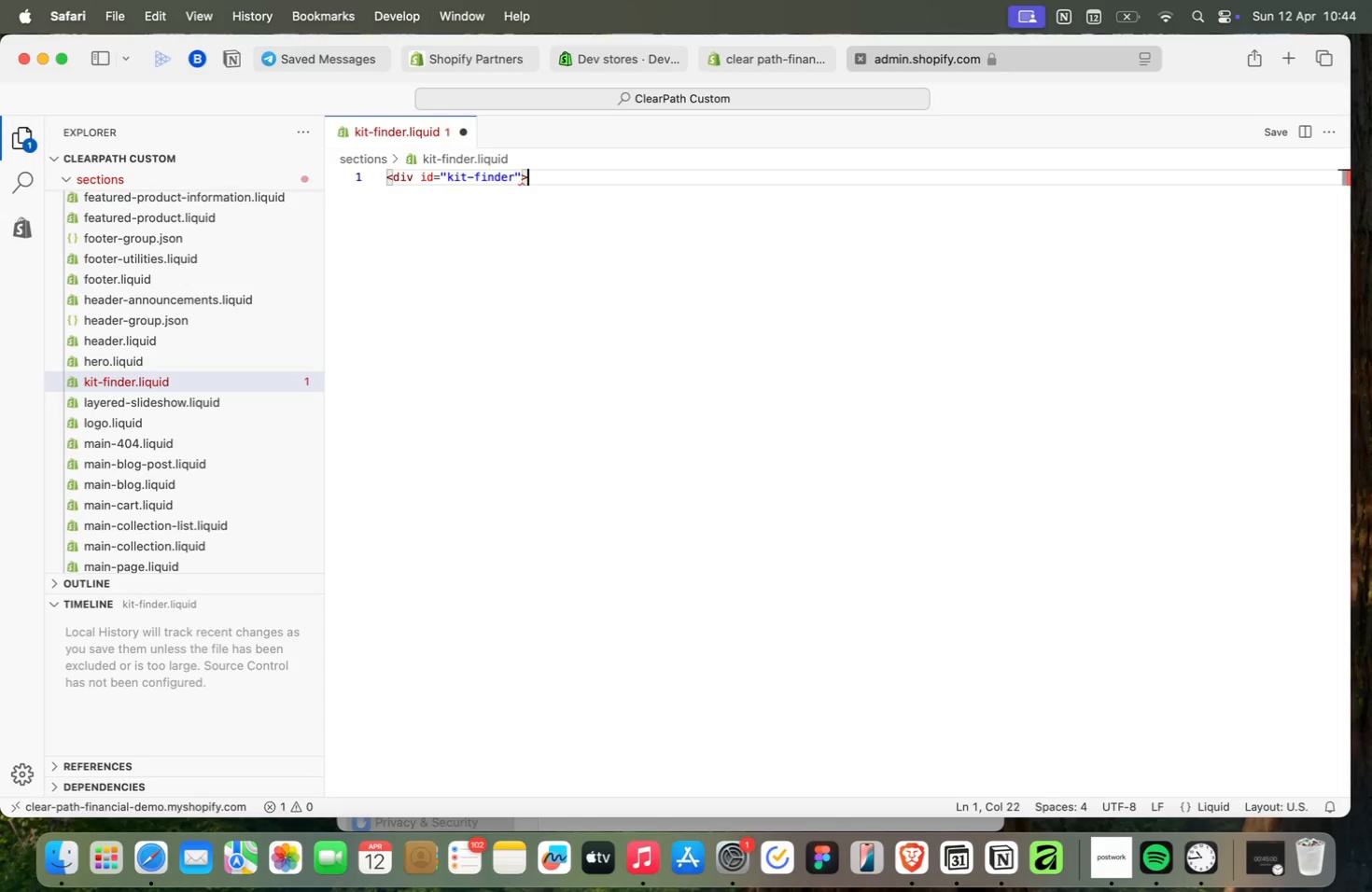 
key(ArrowRight)
 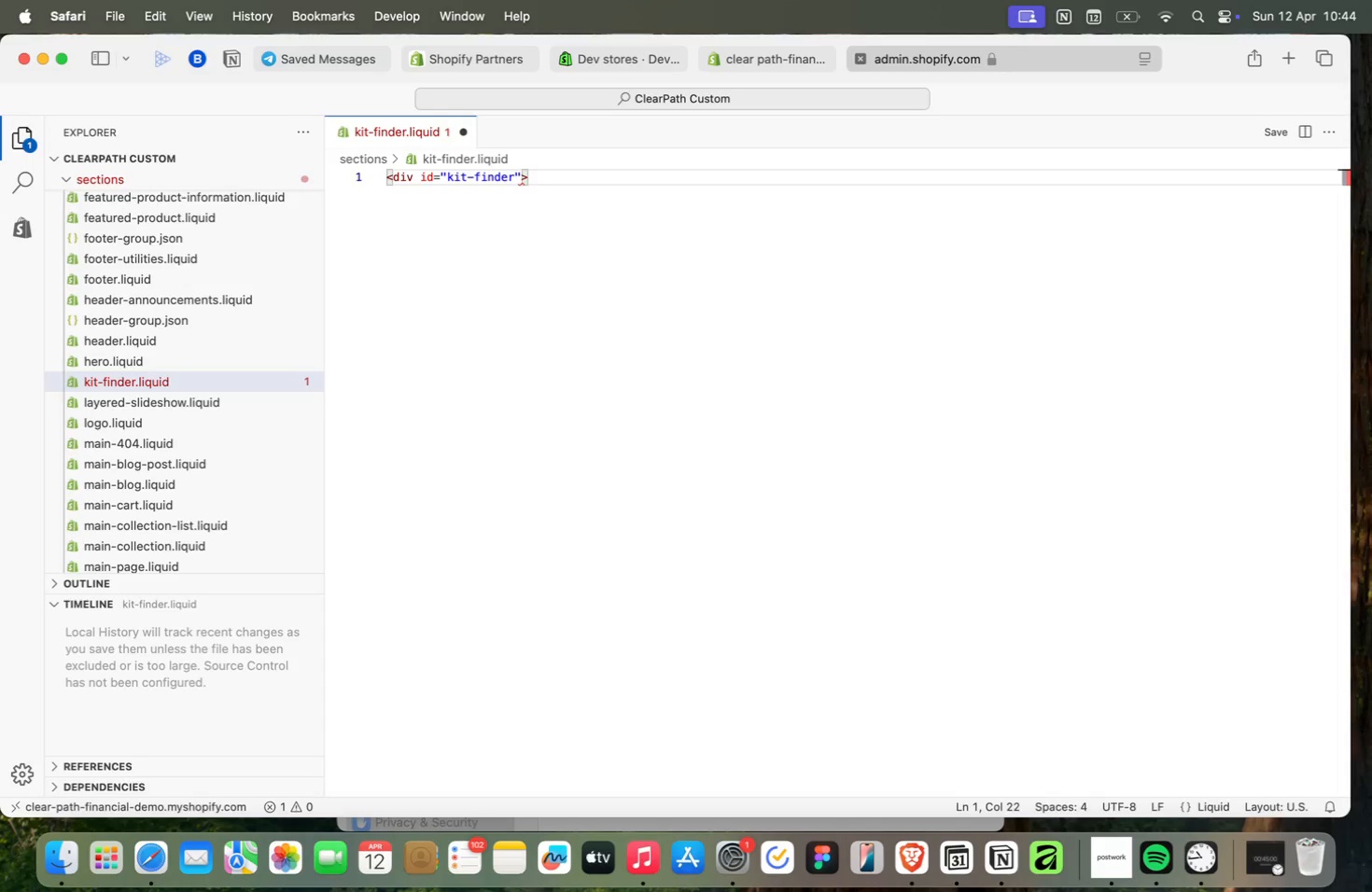 
key(Enter)
 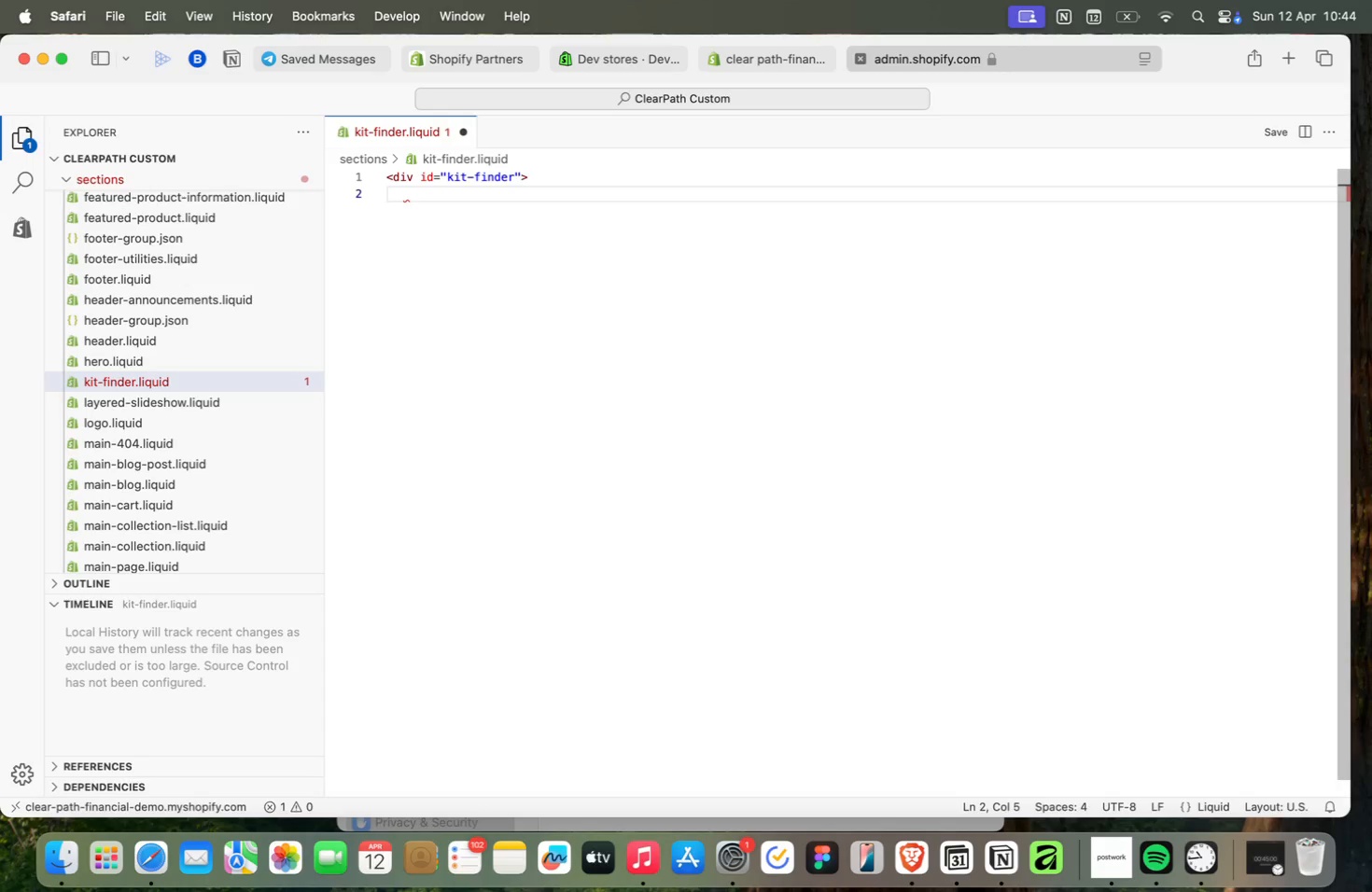 
key(Enter)
 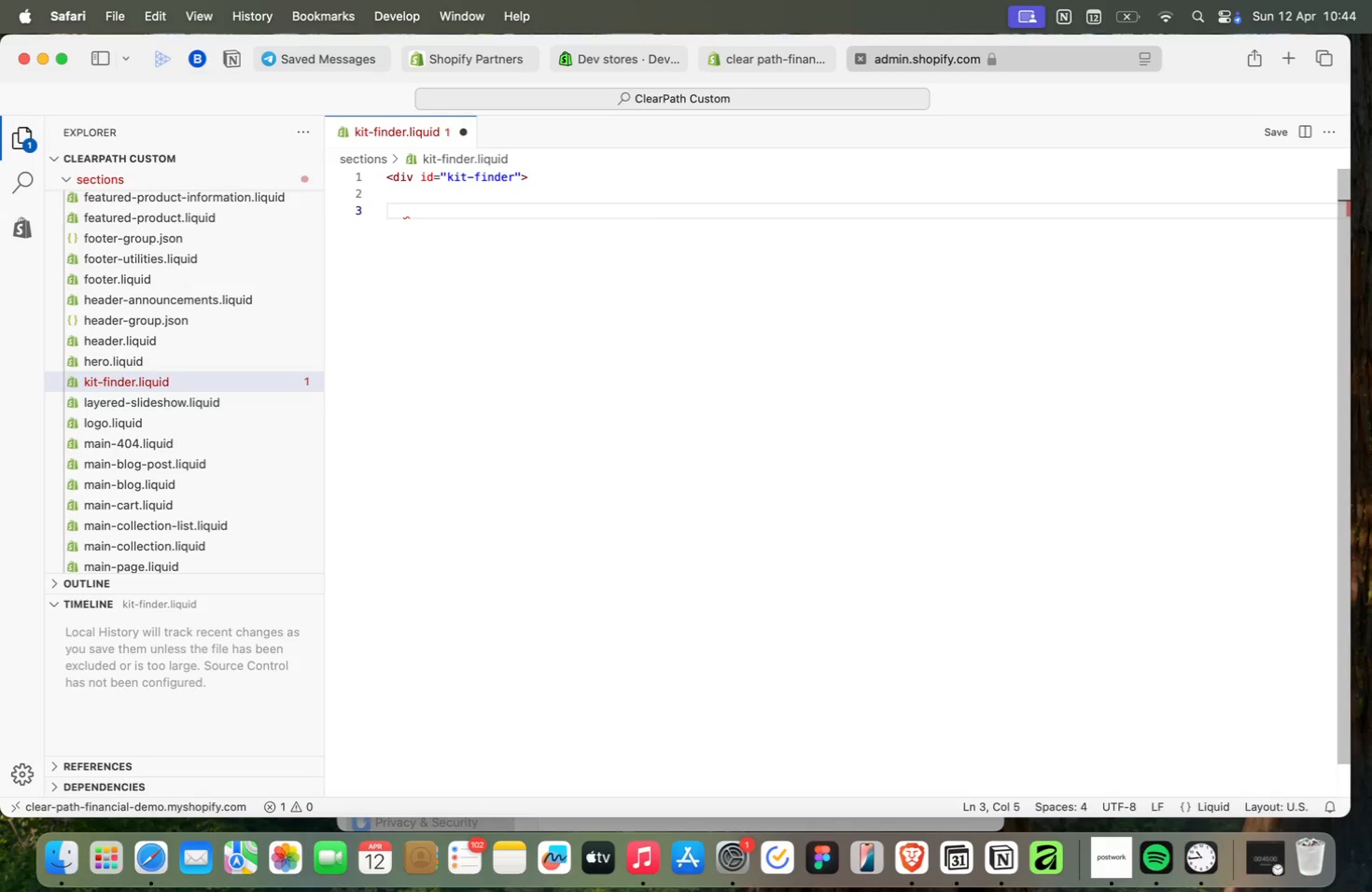 
key(Backspace)
 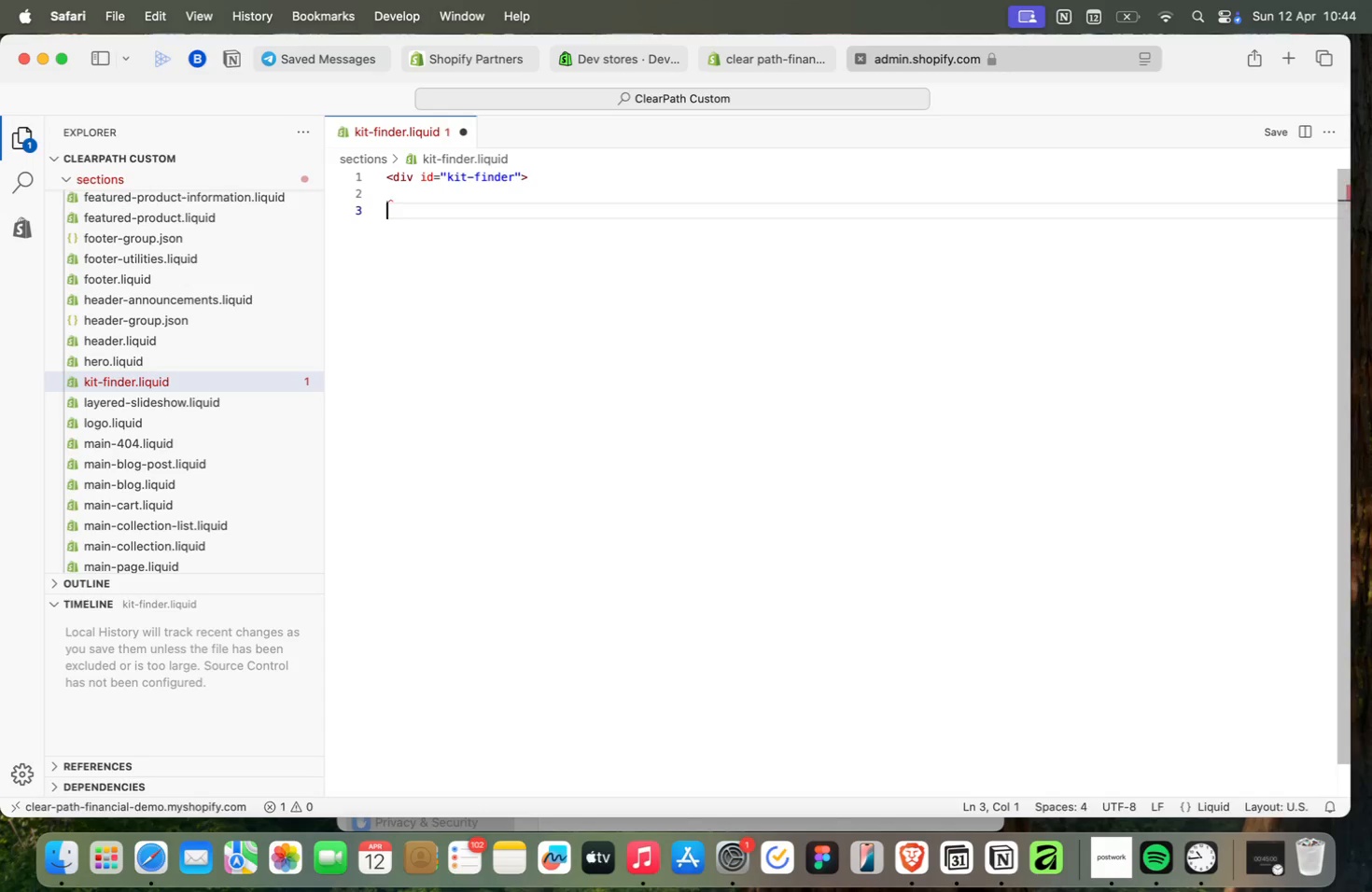 
key(Backspace)
 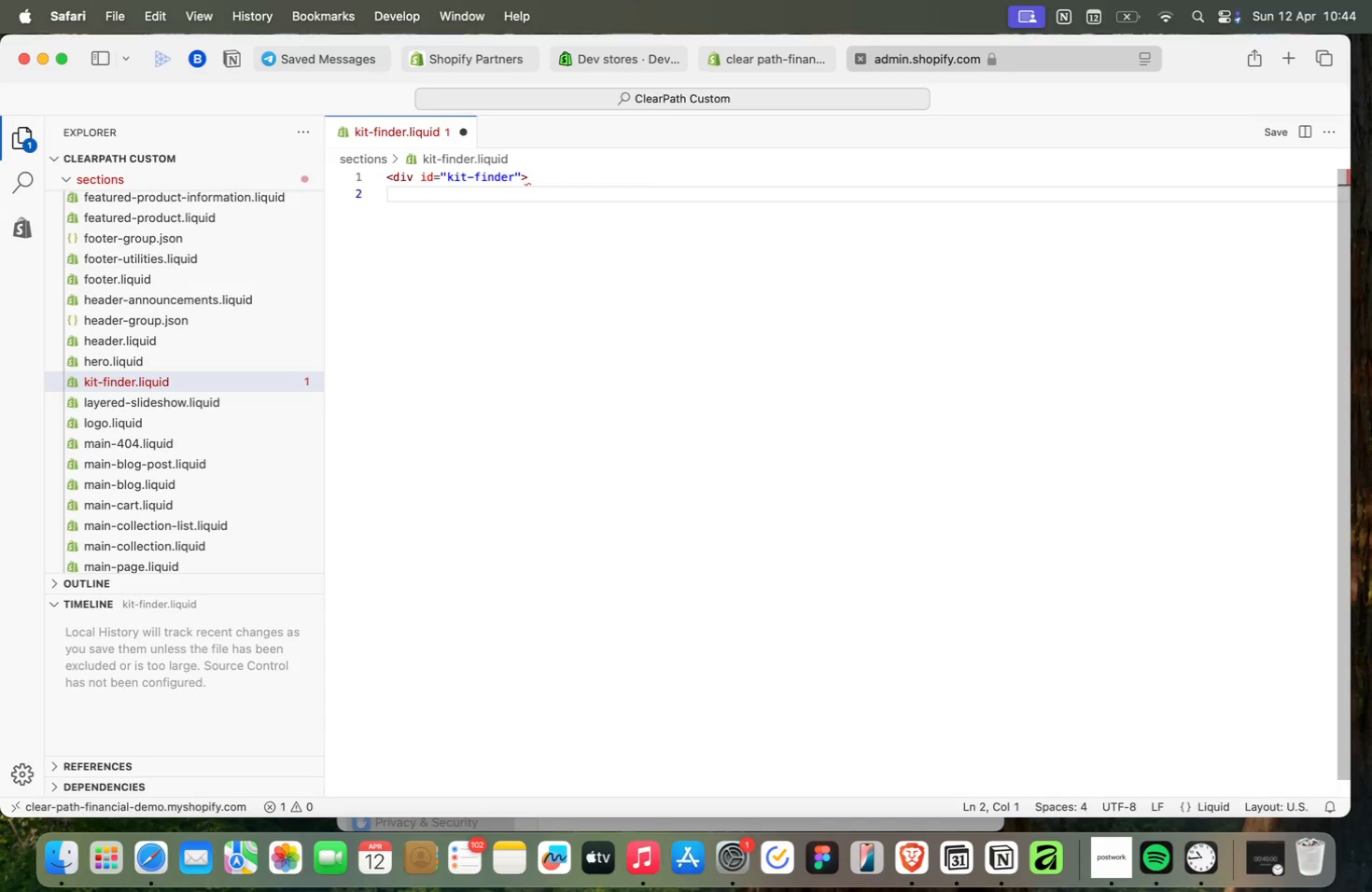 
key(Enter)
 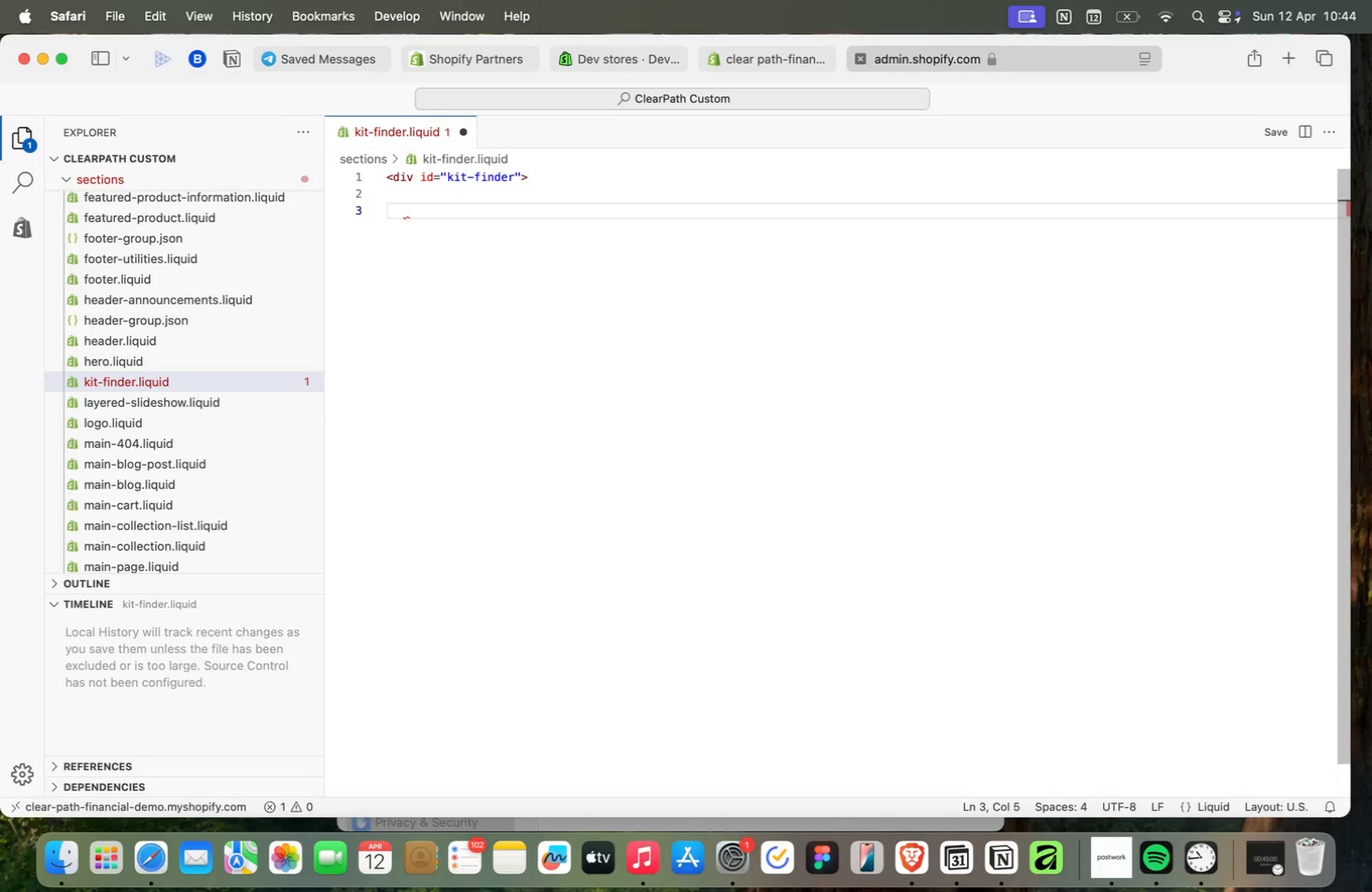 
key(Backspace)
 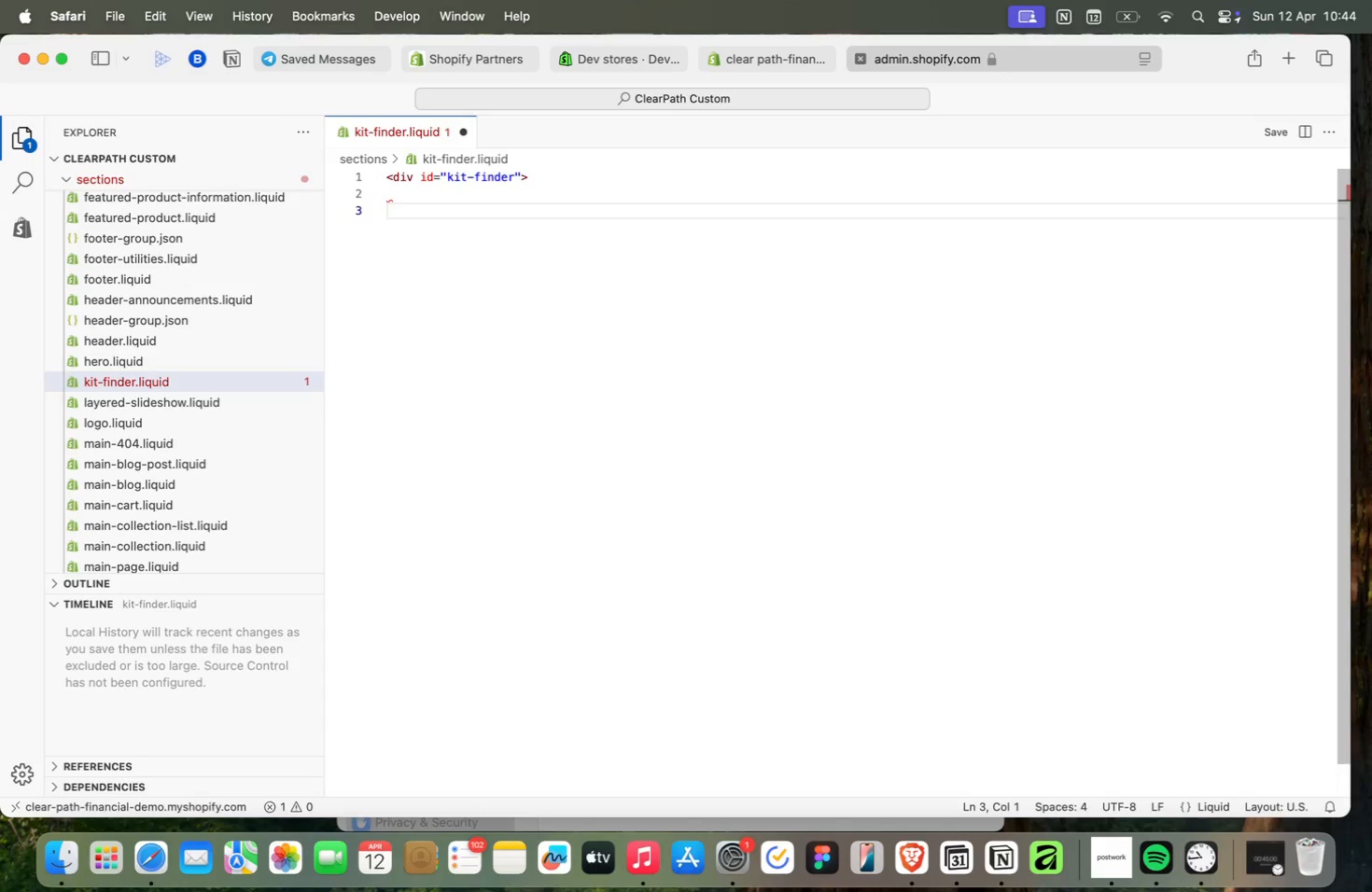 
key(Shift+Comma)
 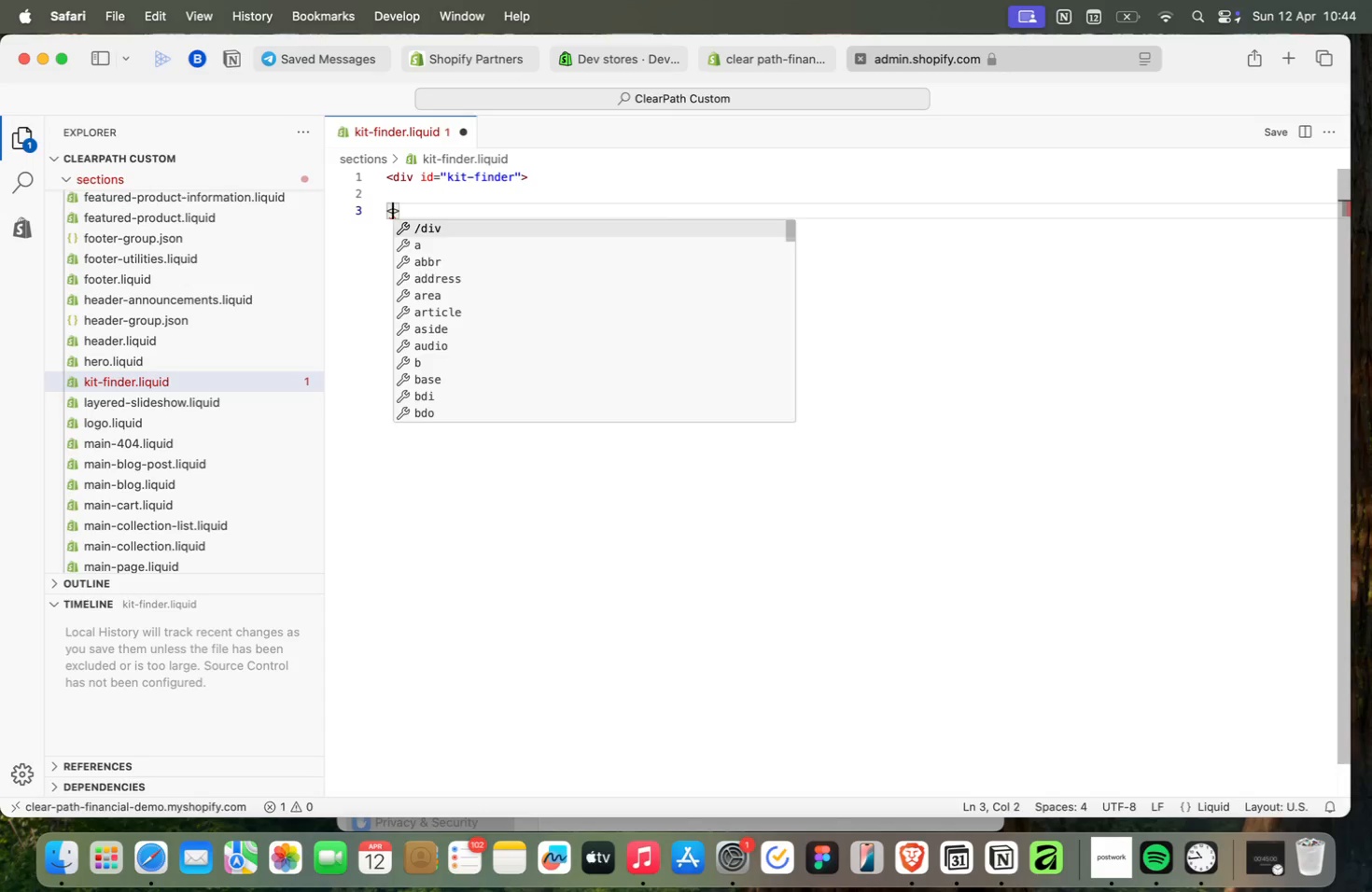 
key(Slash)
 